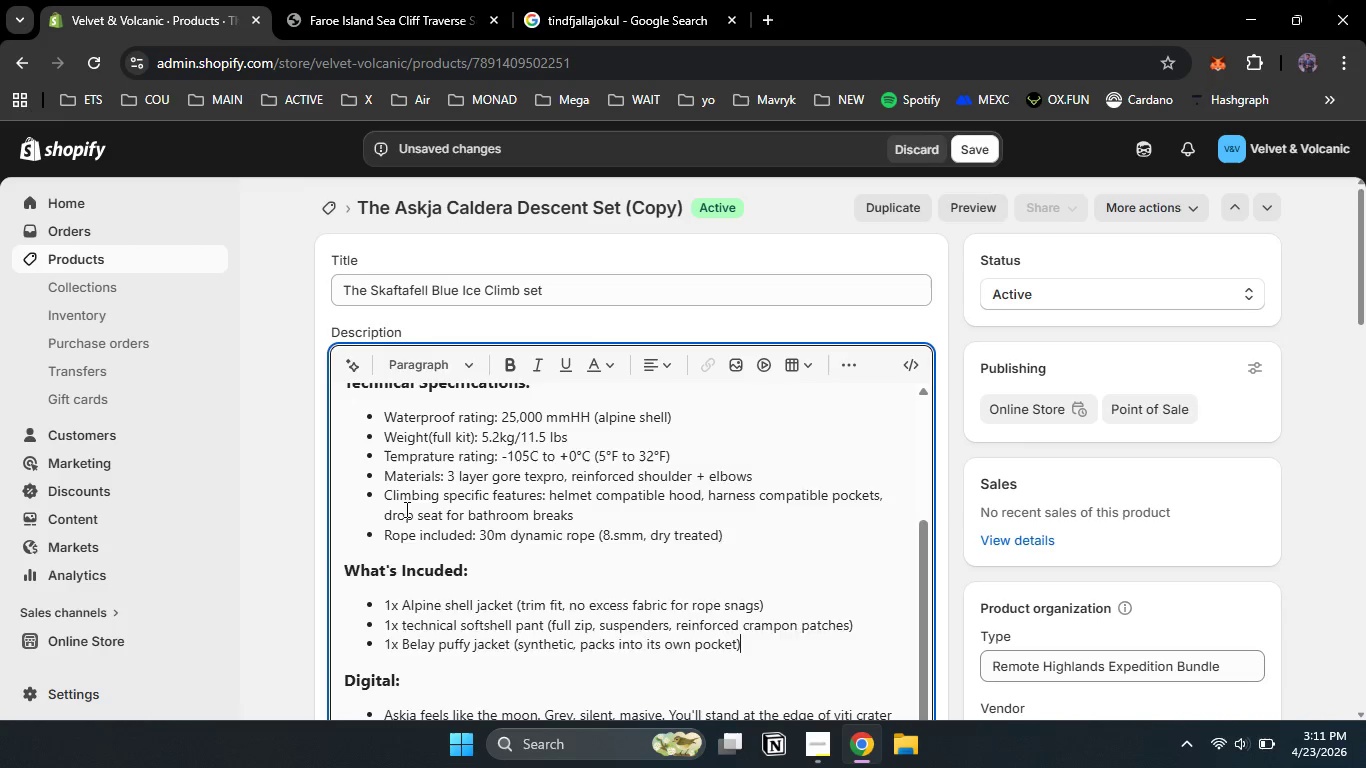 
key(Enter)
 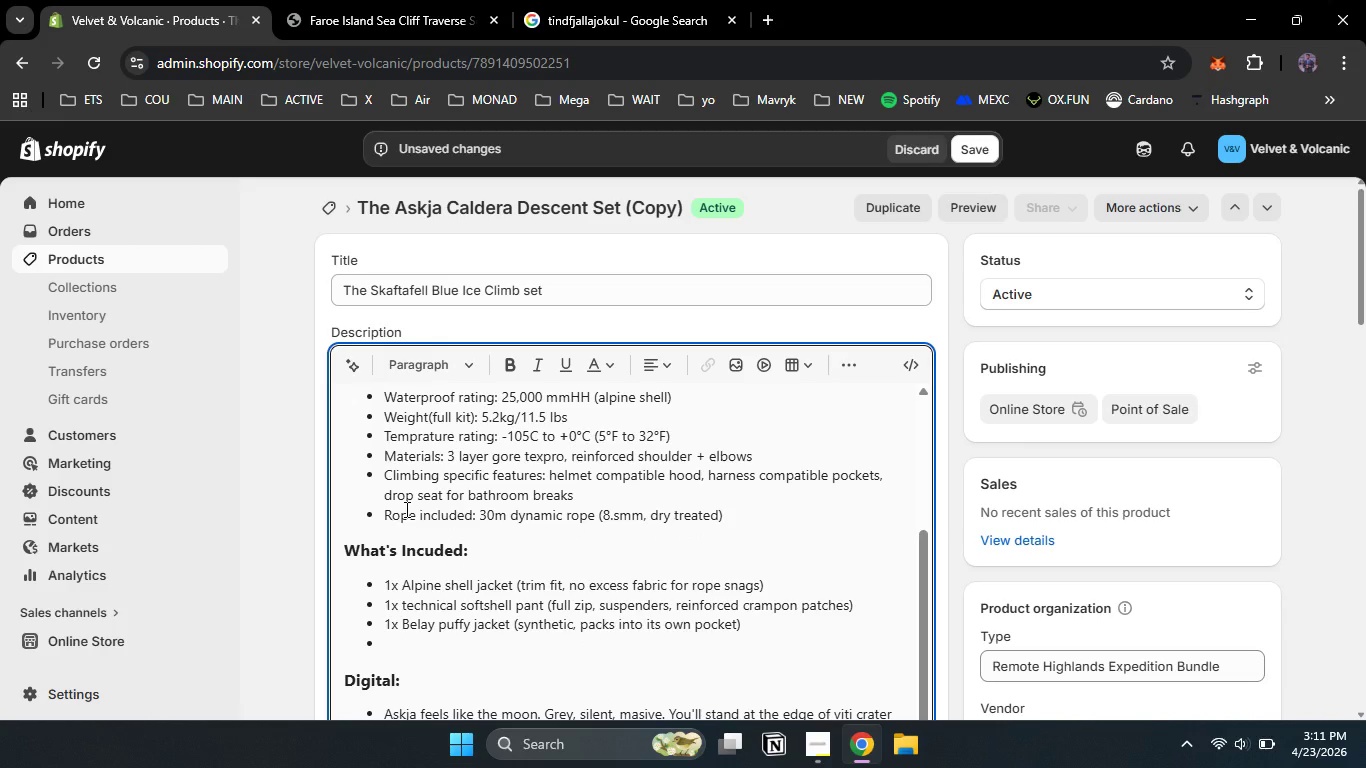 
type(2x ice tools ())
 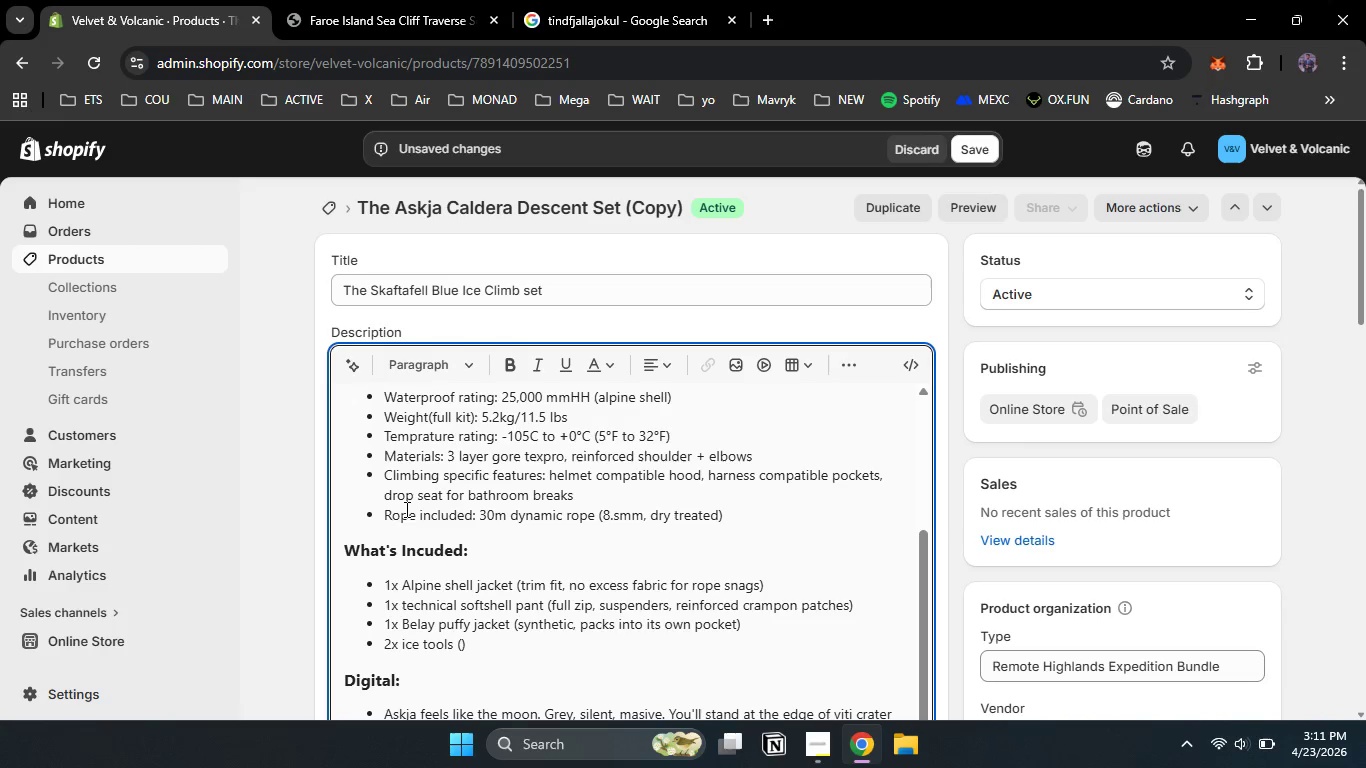 
key(ArrowLeft)
 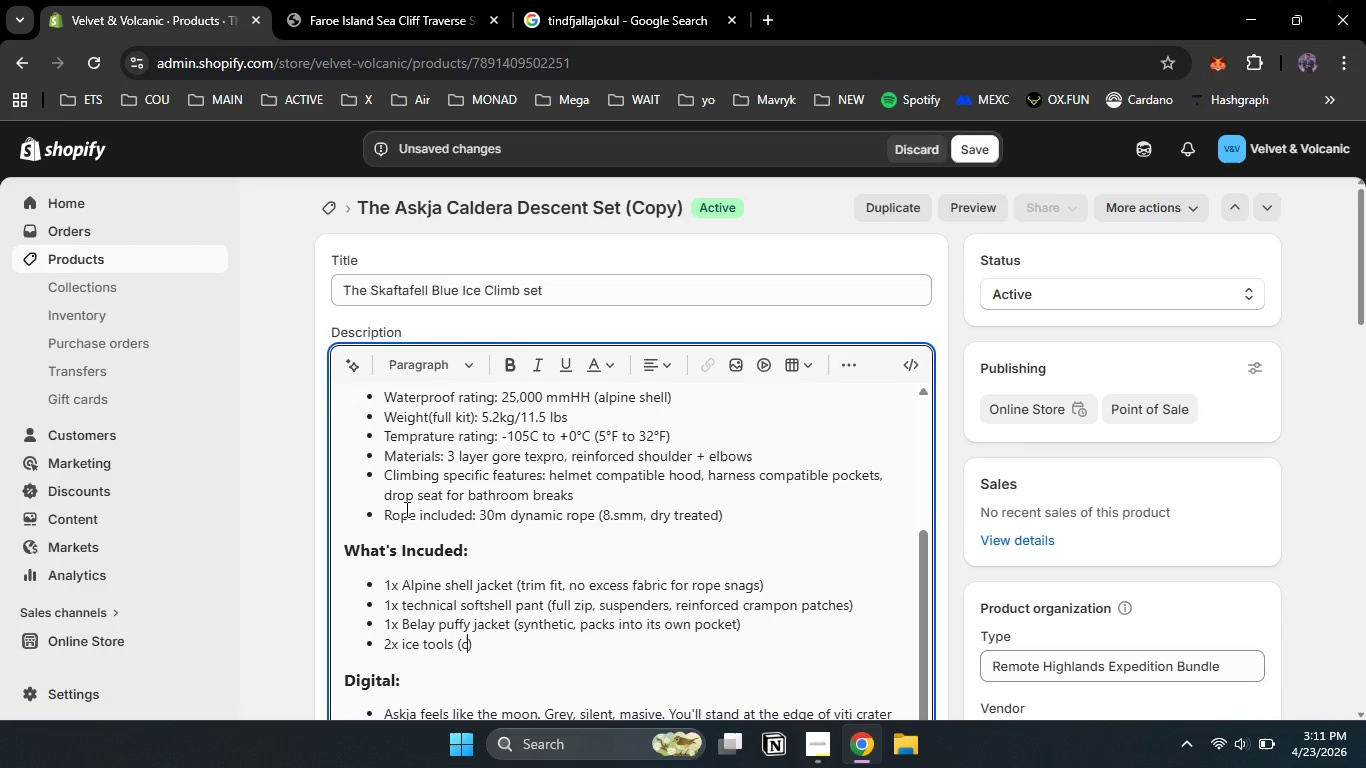 
type(curved shafts, replacement pick)
 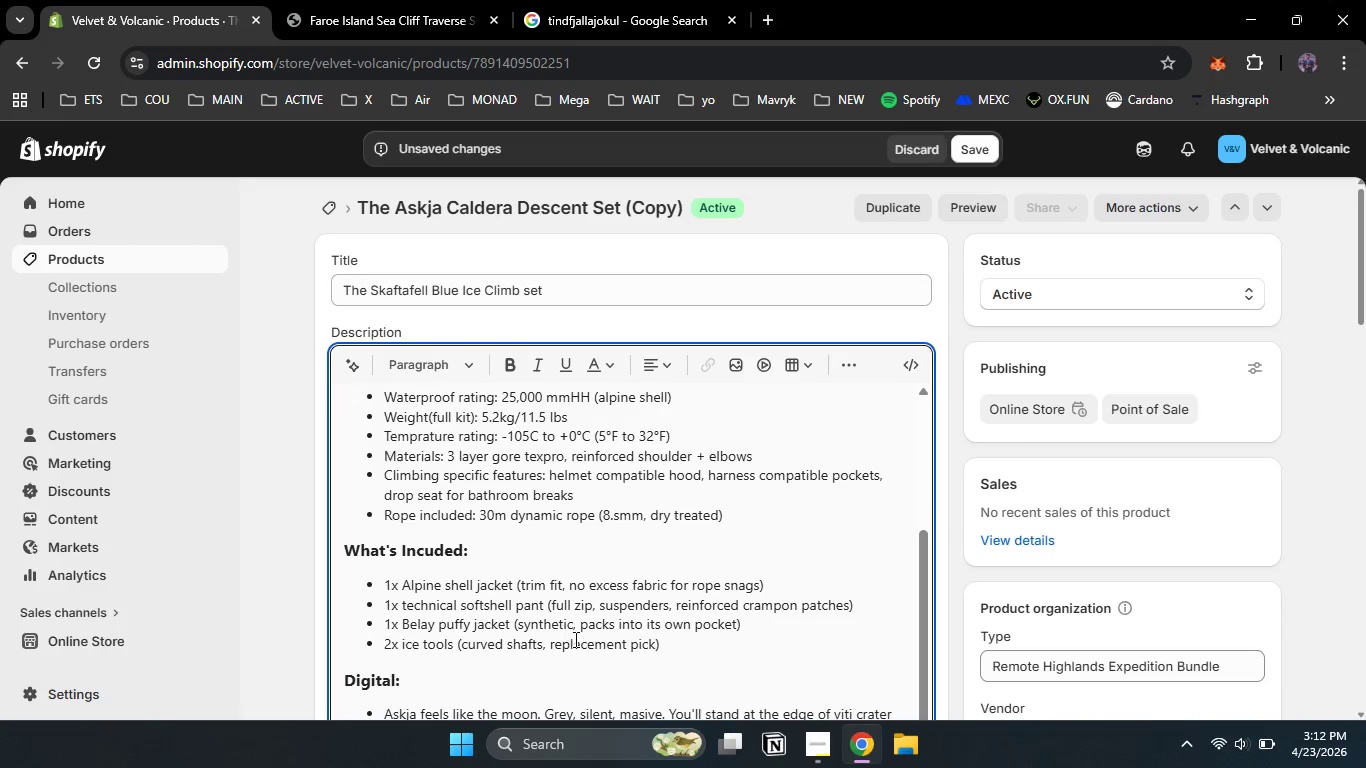 
double_click([593, 644])
 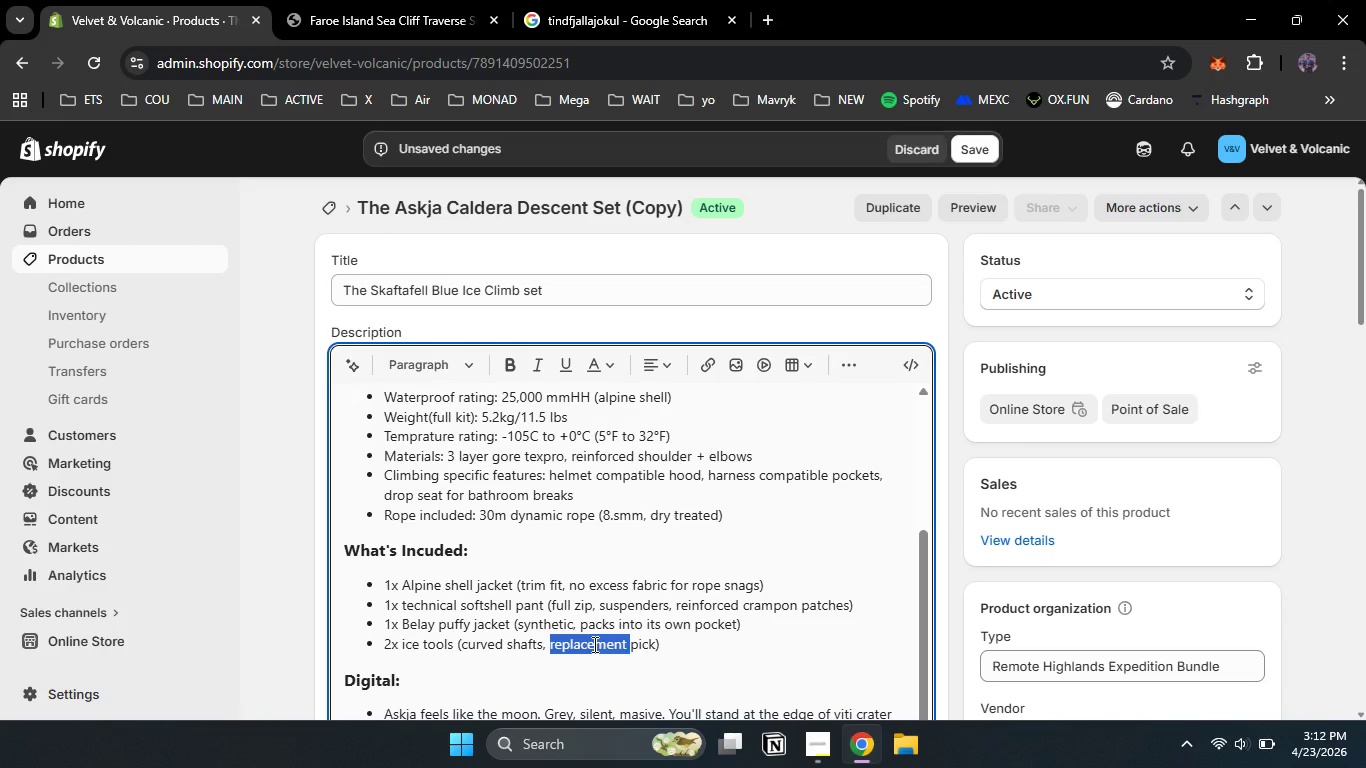 
type(replaceable )
 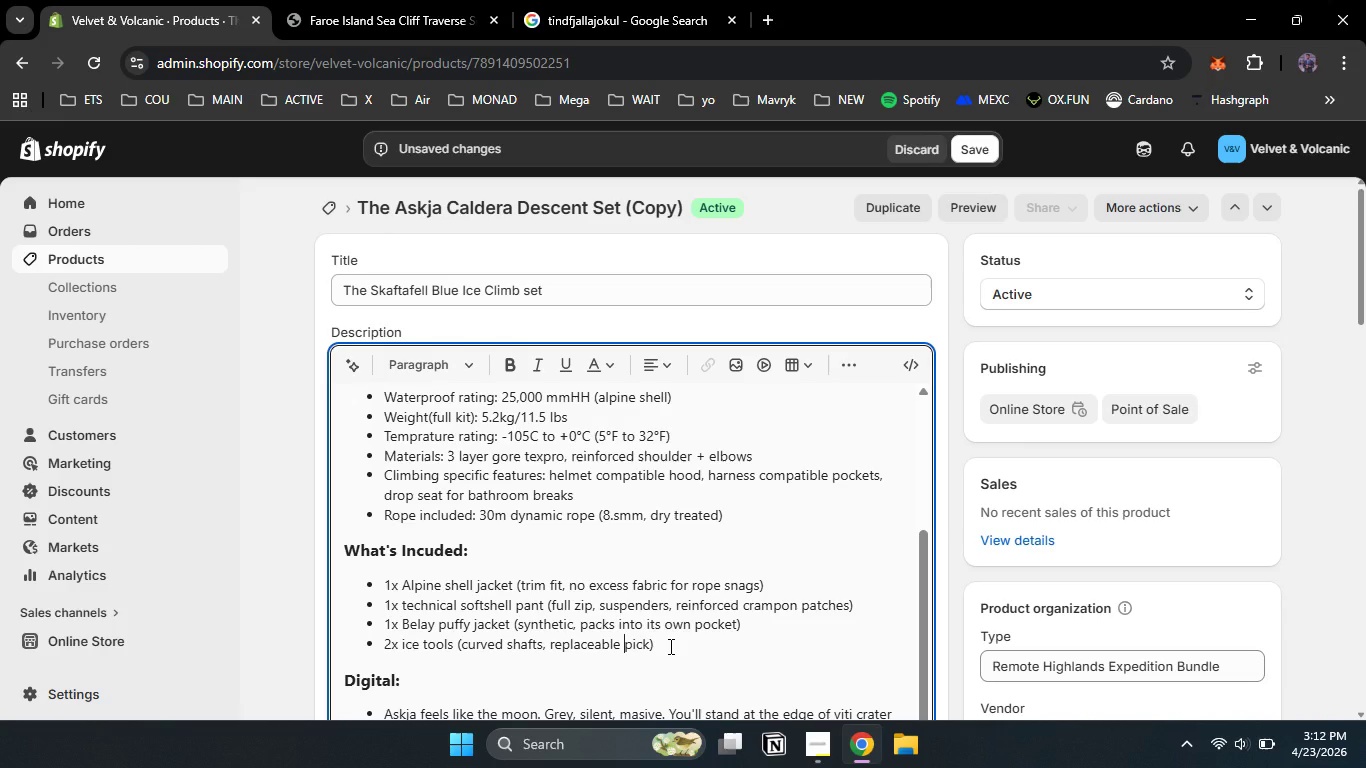 
left_click([669, 646])
 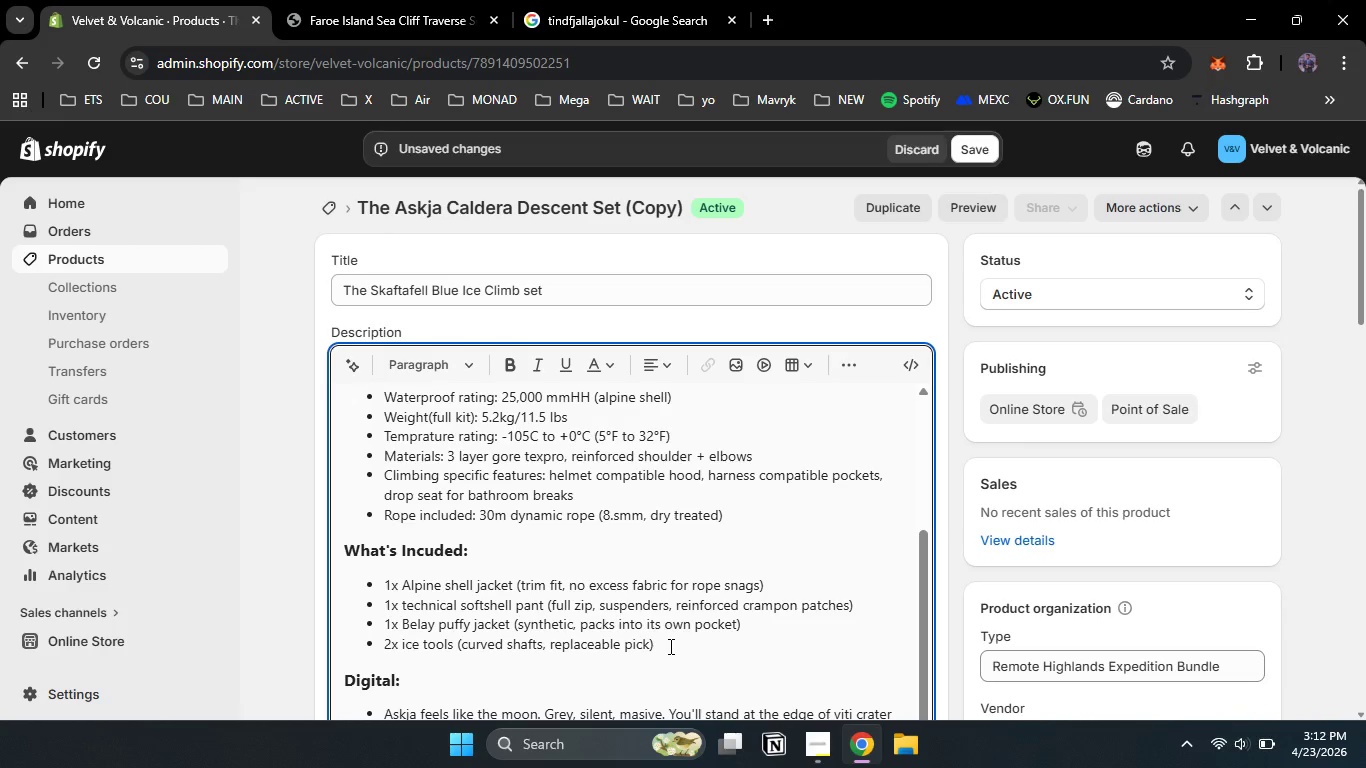 
key(Enter)
 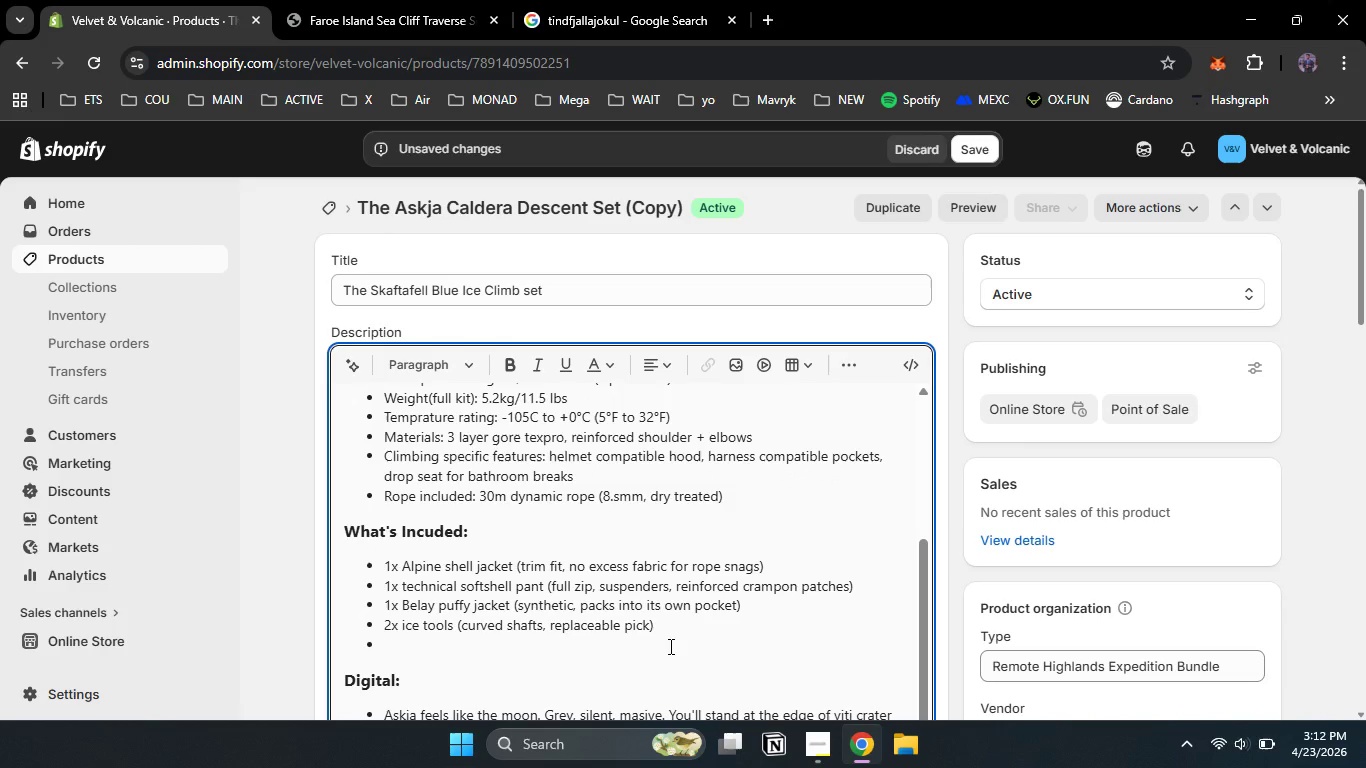 
type(1x climbing harness ())
 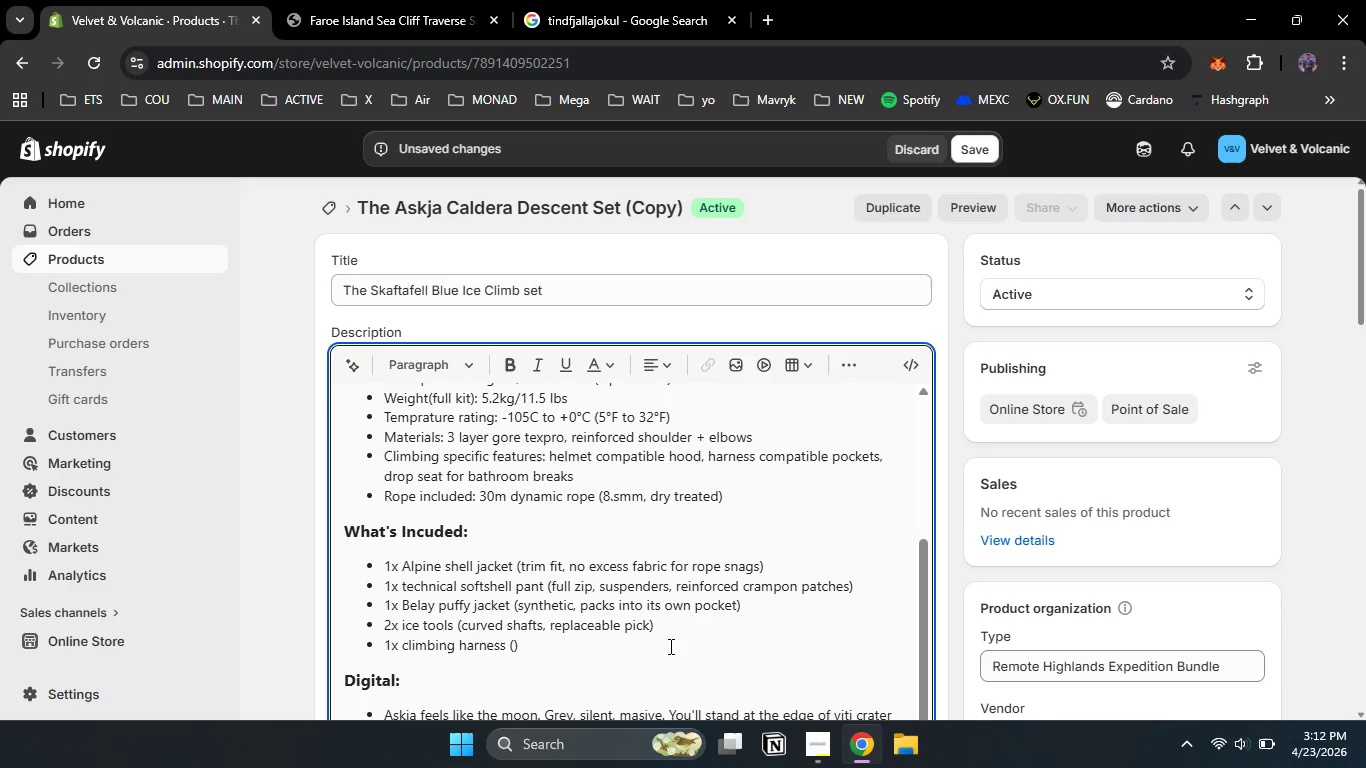 
key(ArrowLeft)
 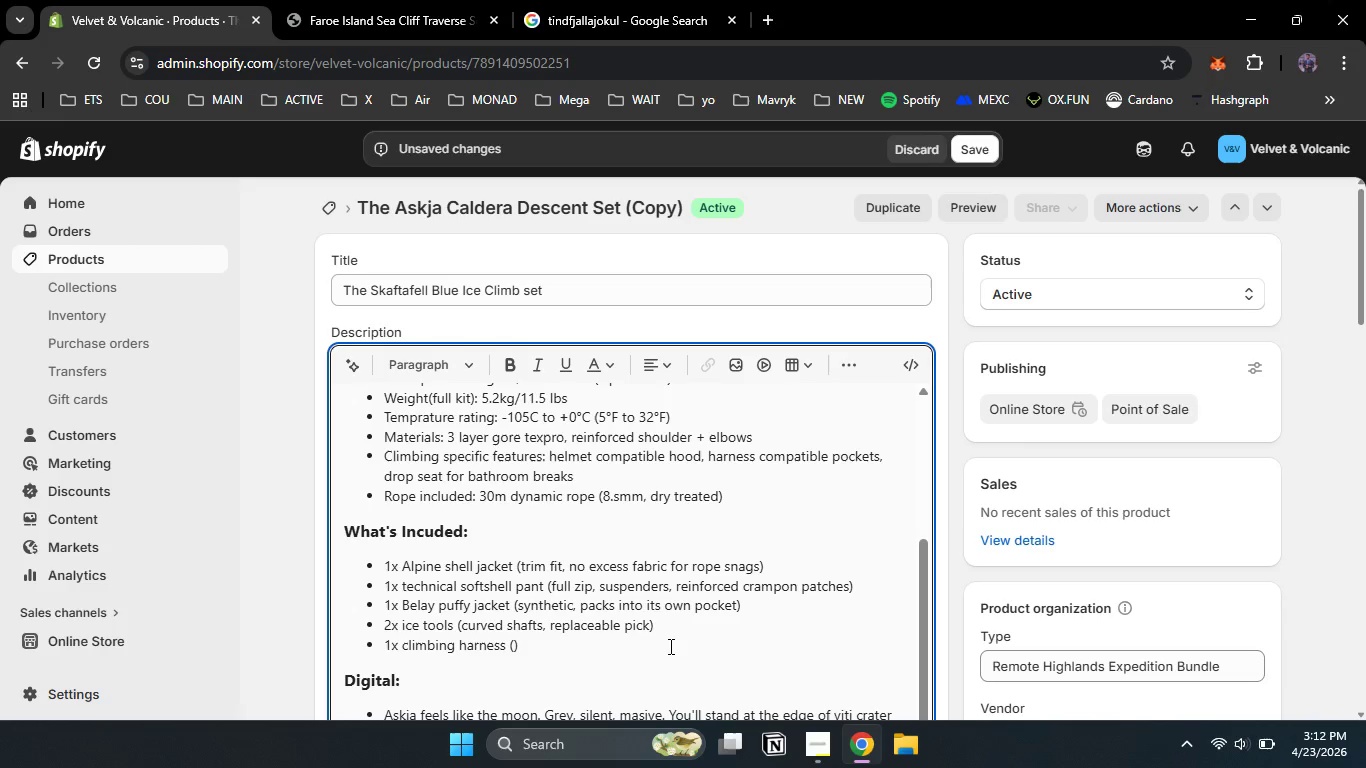 
key(Numpad4)
 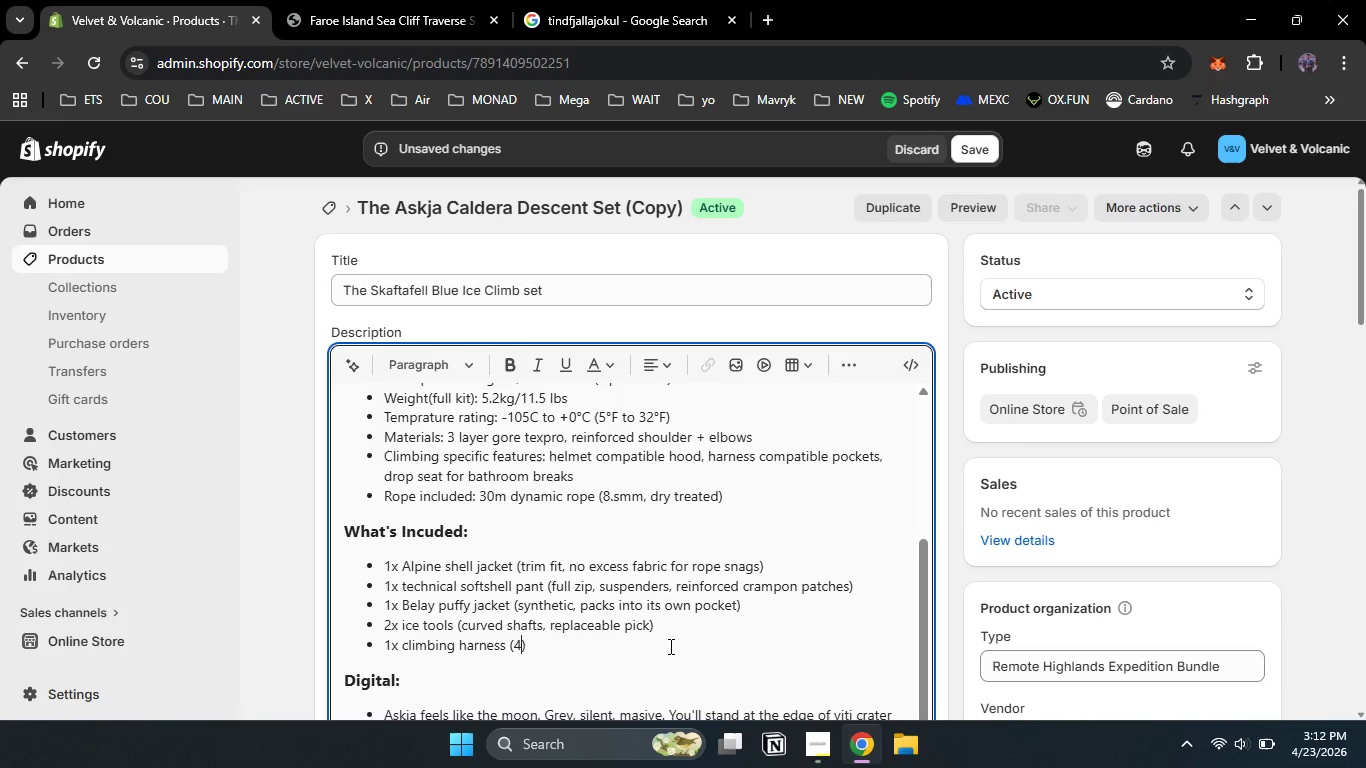 
type( gear loops, adjustable leg ;)
key(Backspace)
type(loops)
 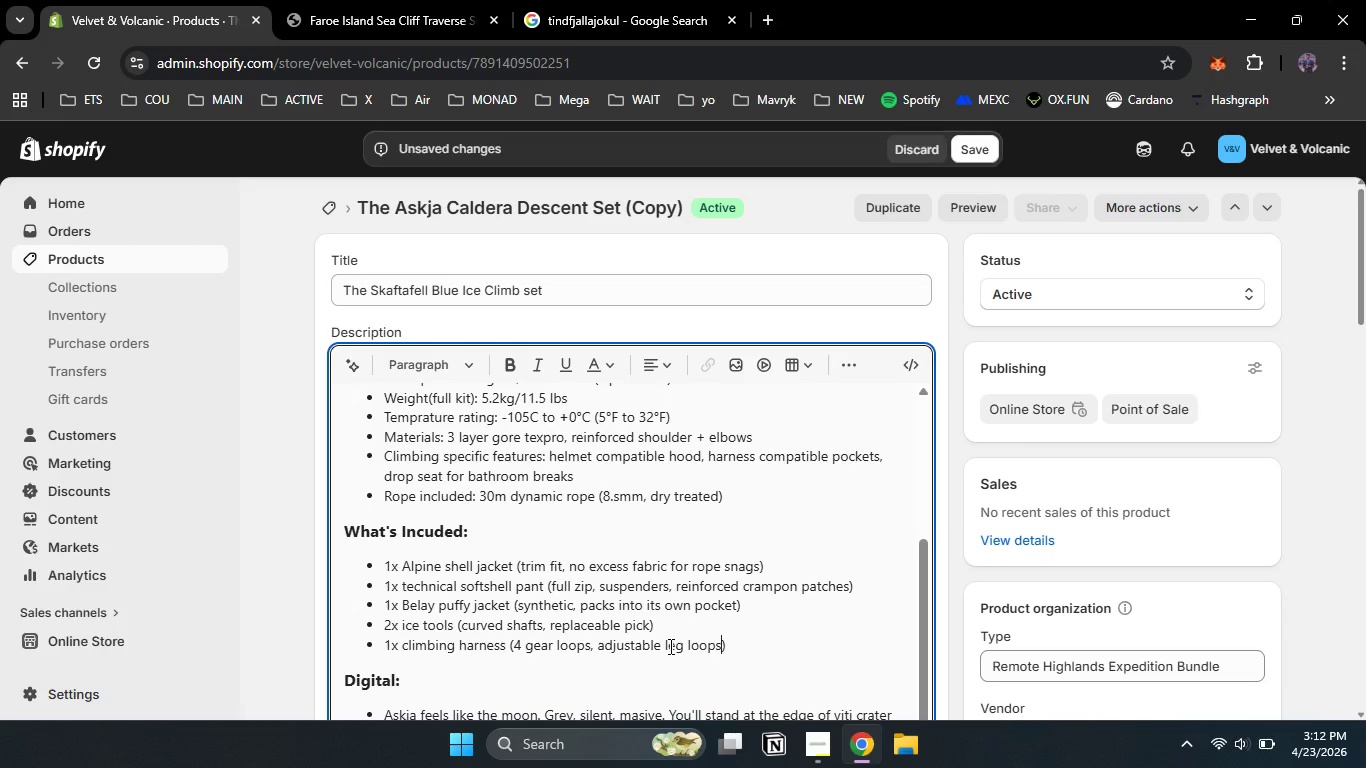 
key(ArrowRight)
 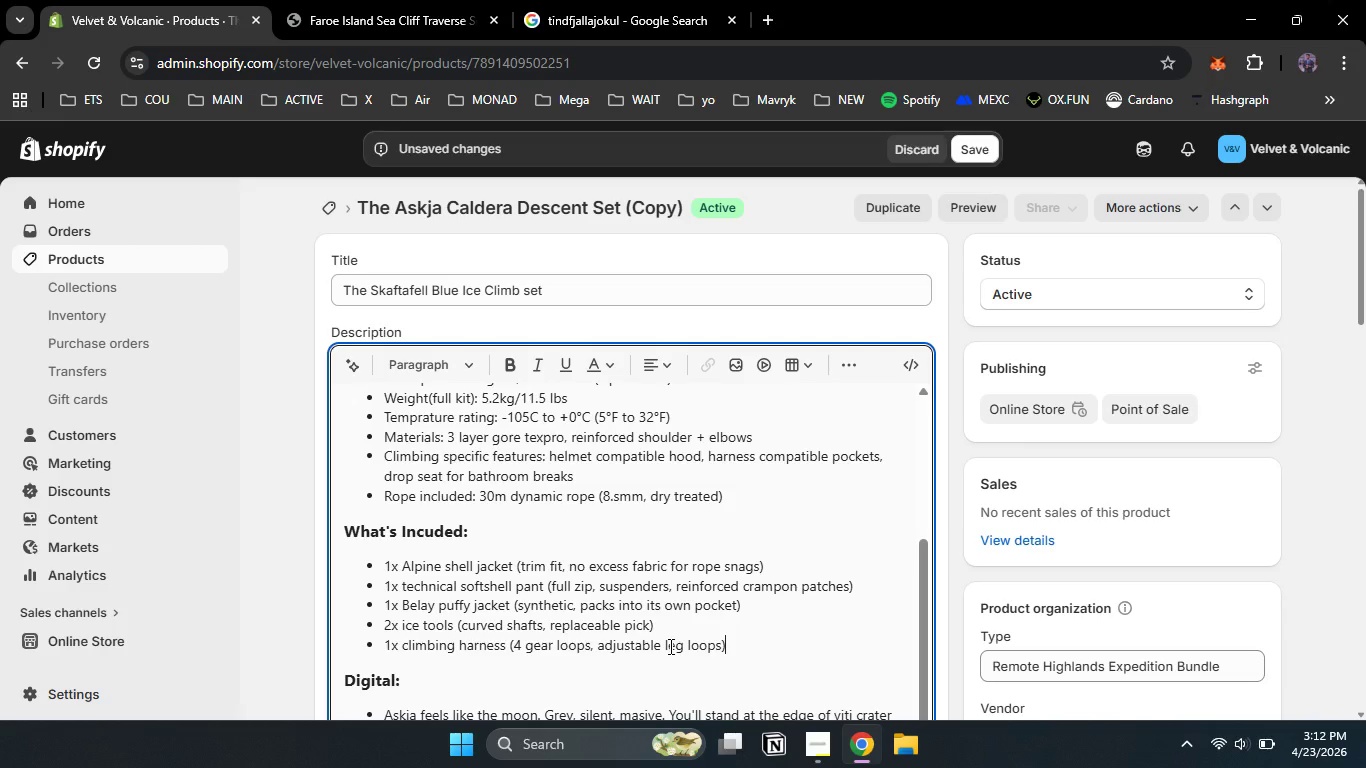 
key(Enter)
 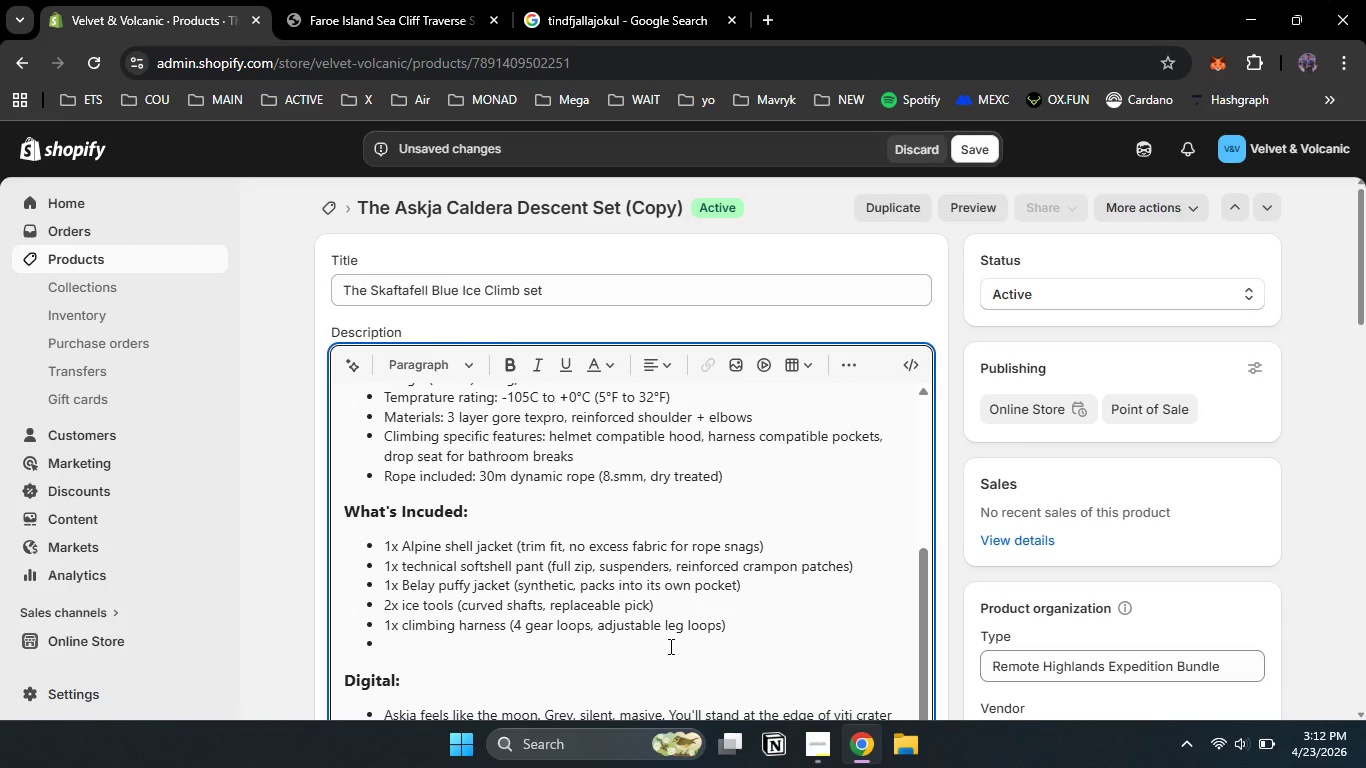 
key(Numpad1)
 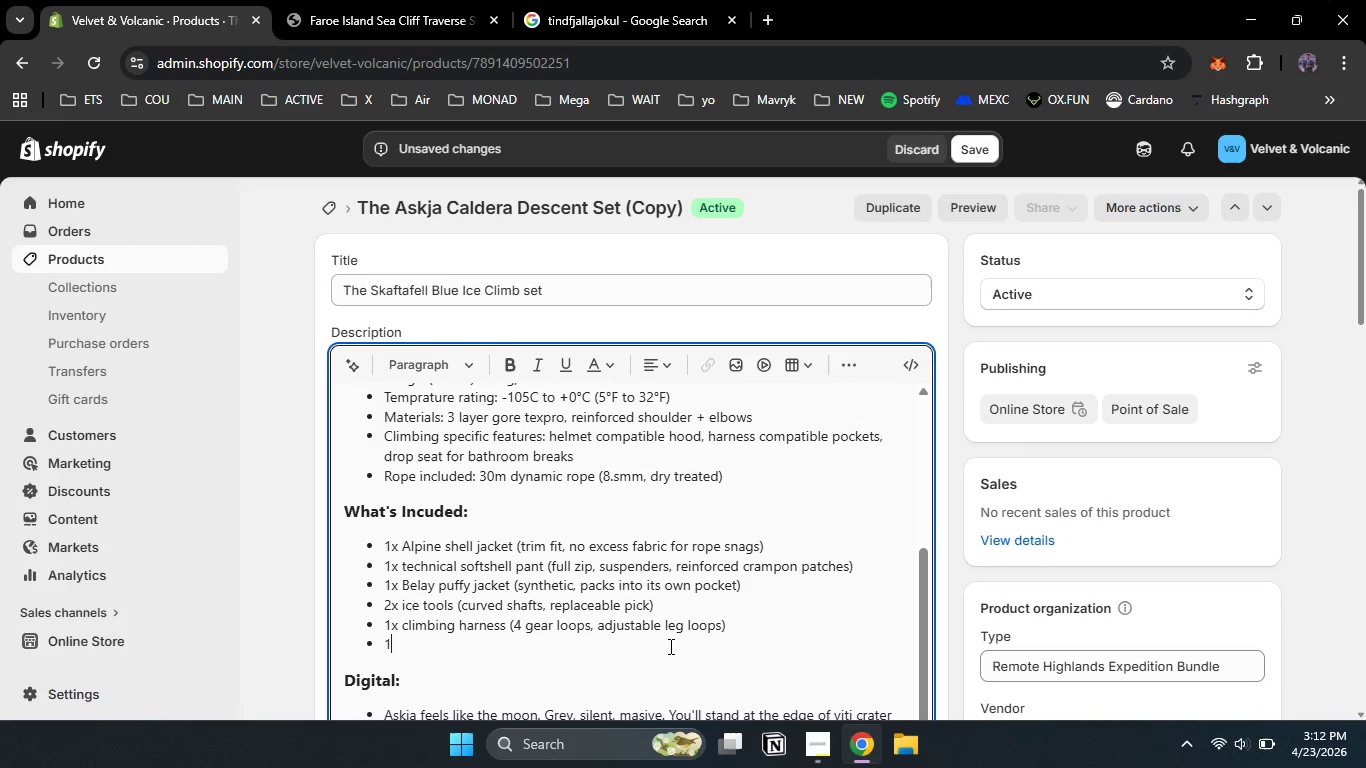 
key(X)
 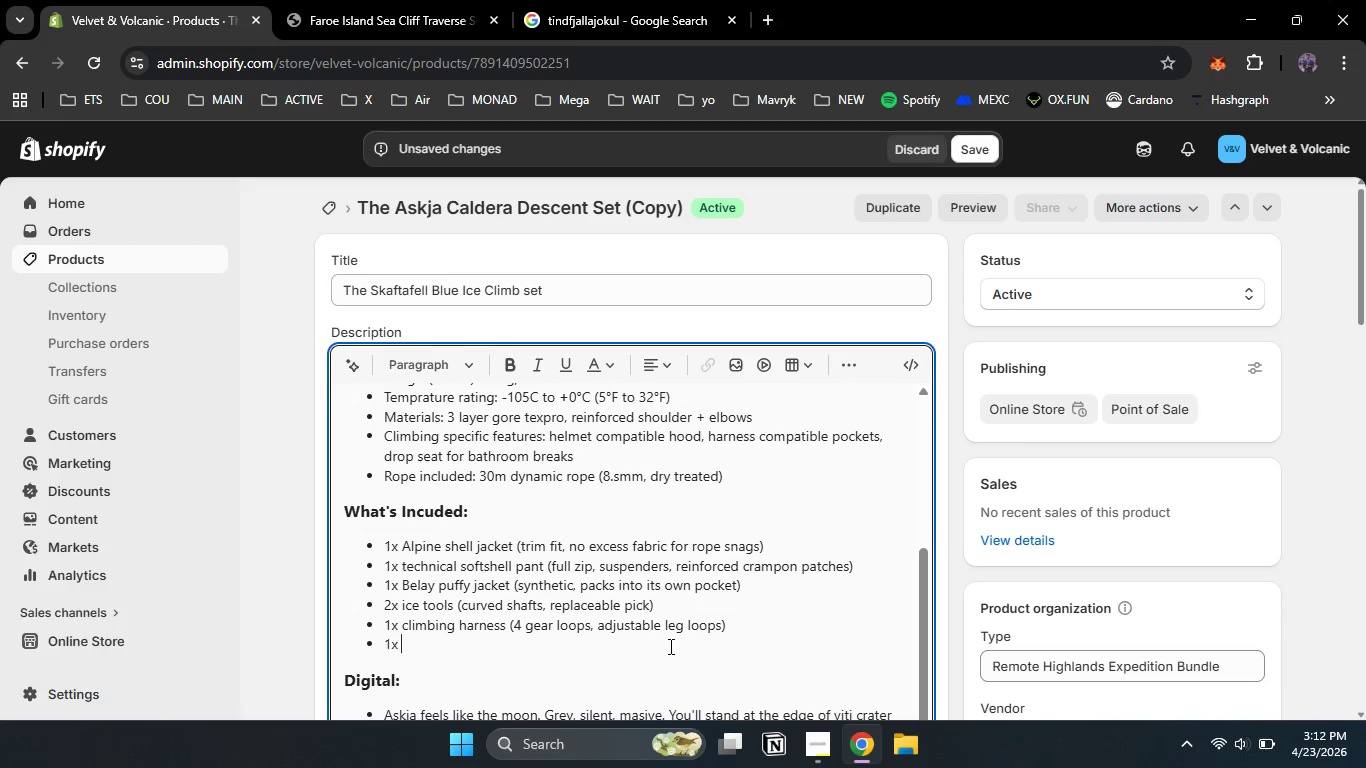 
key(Space)
 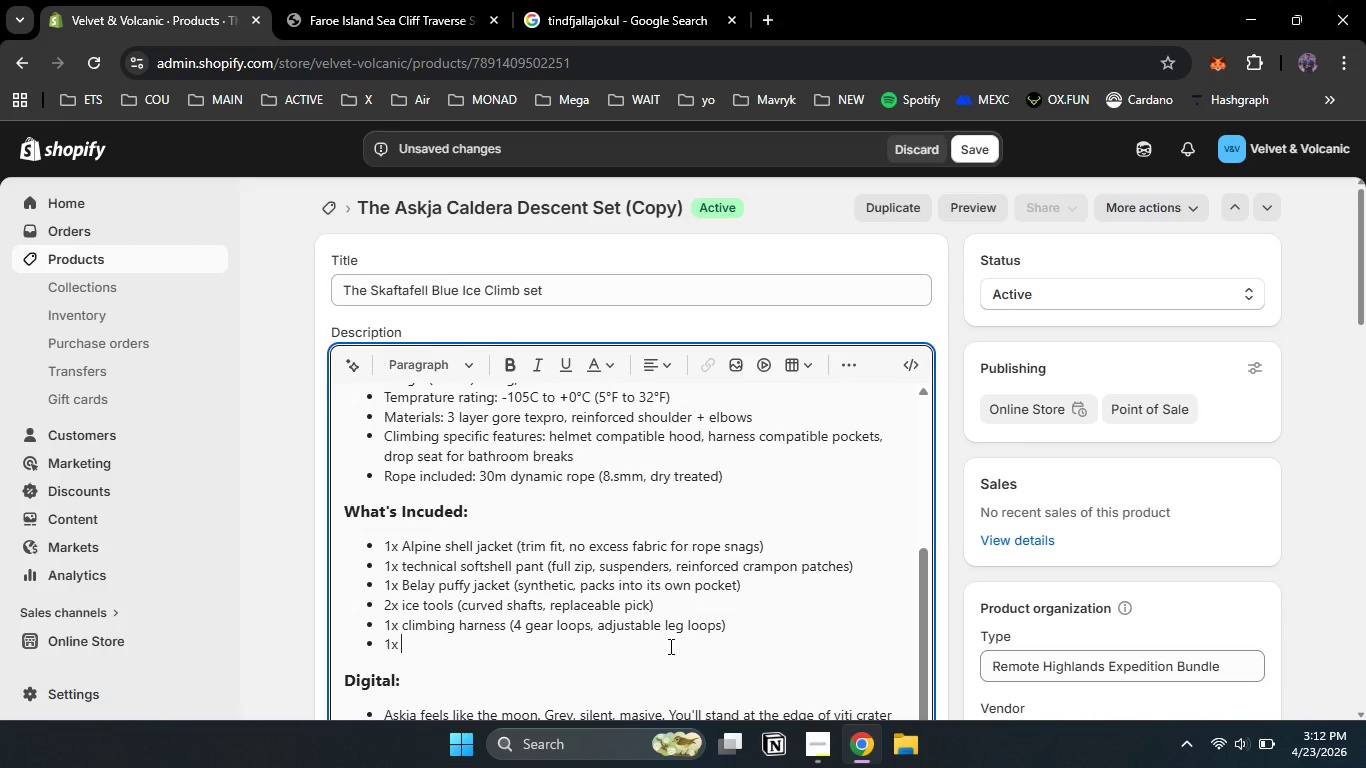 
type(30m dry treated dynamic rope())
 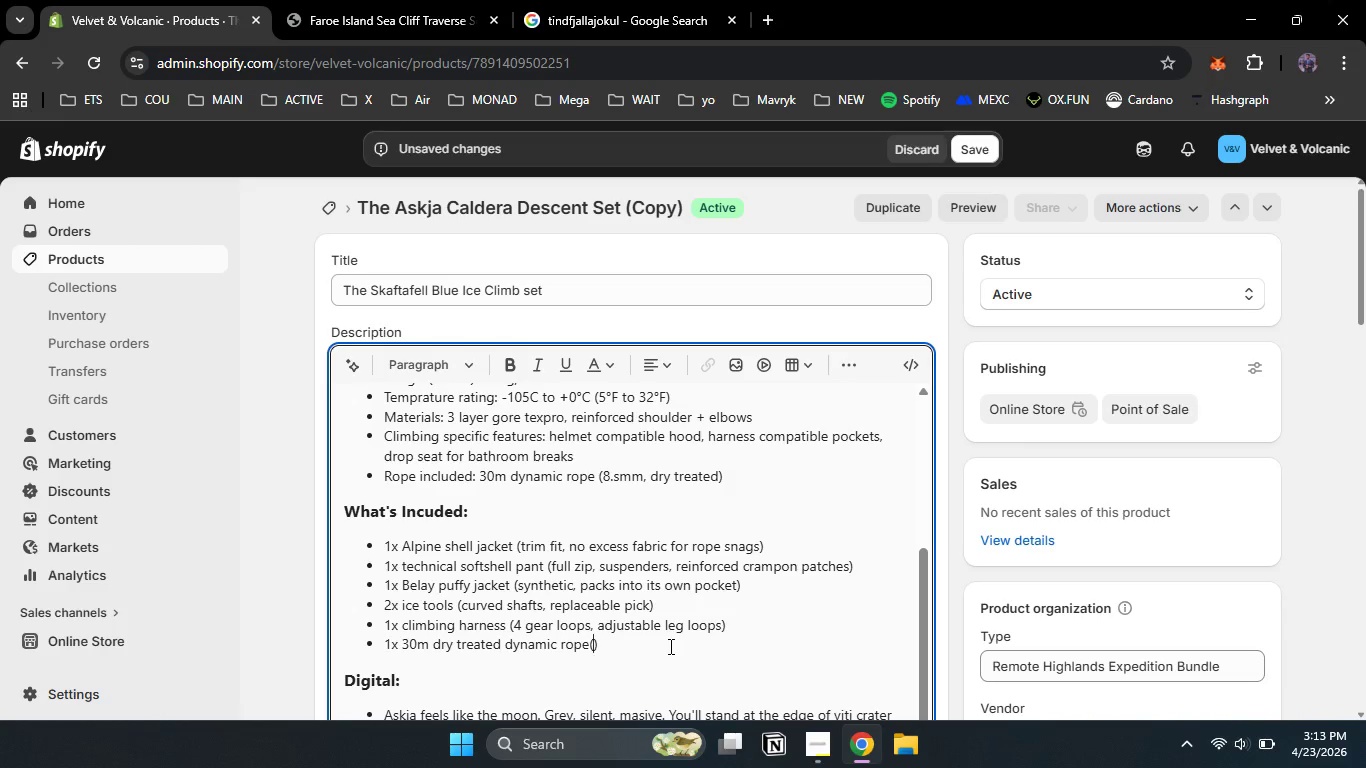 
key(ArrowLeft)
 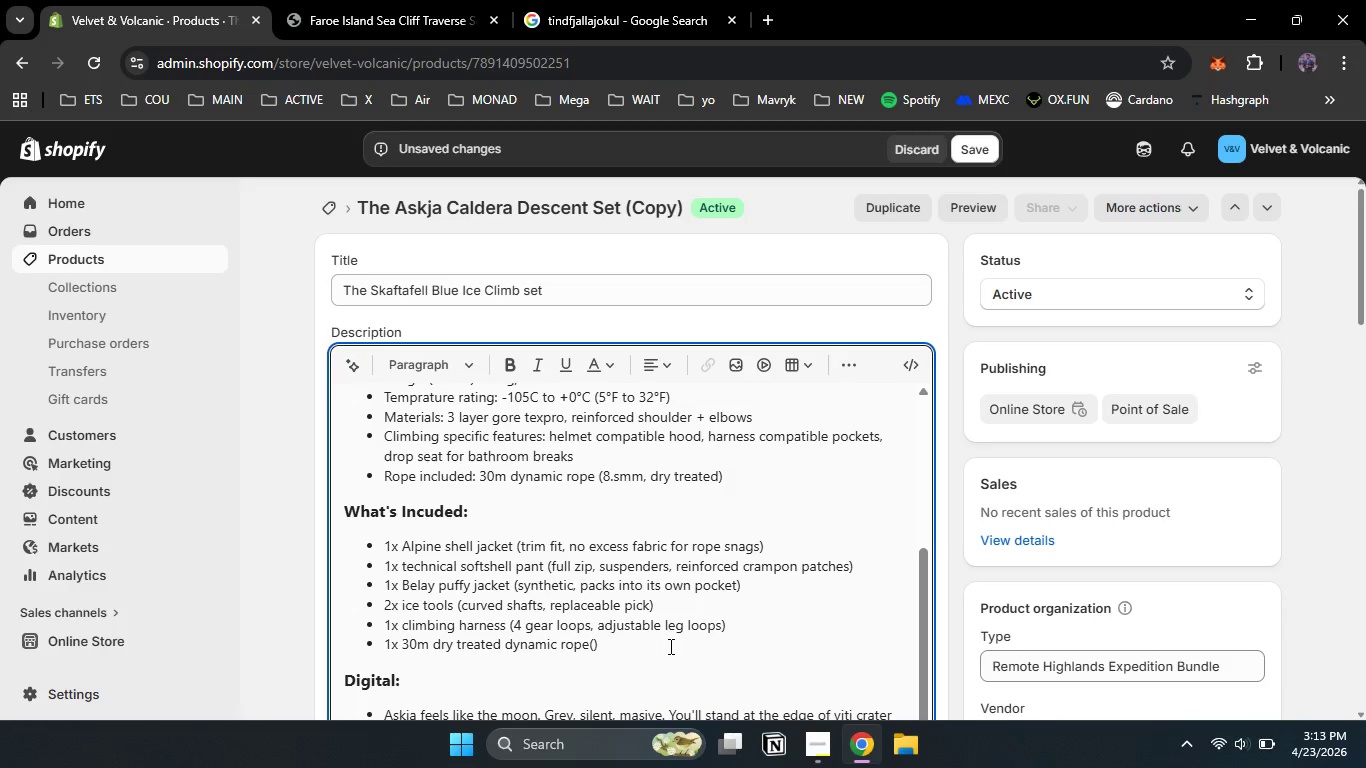 
type(8.5mm)
 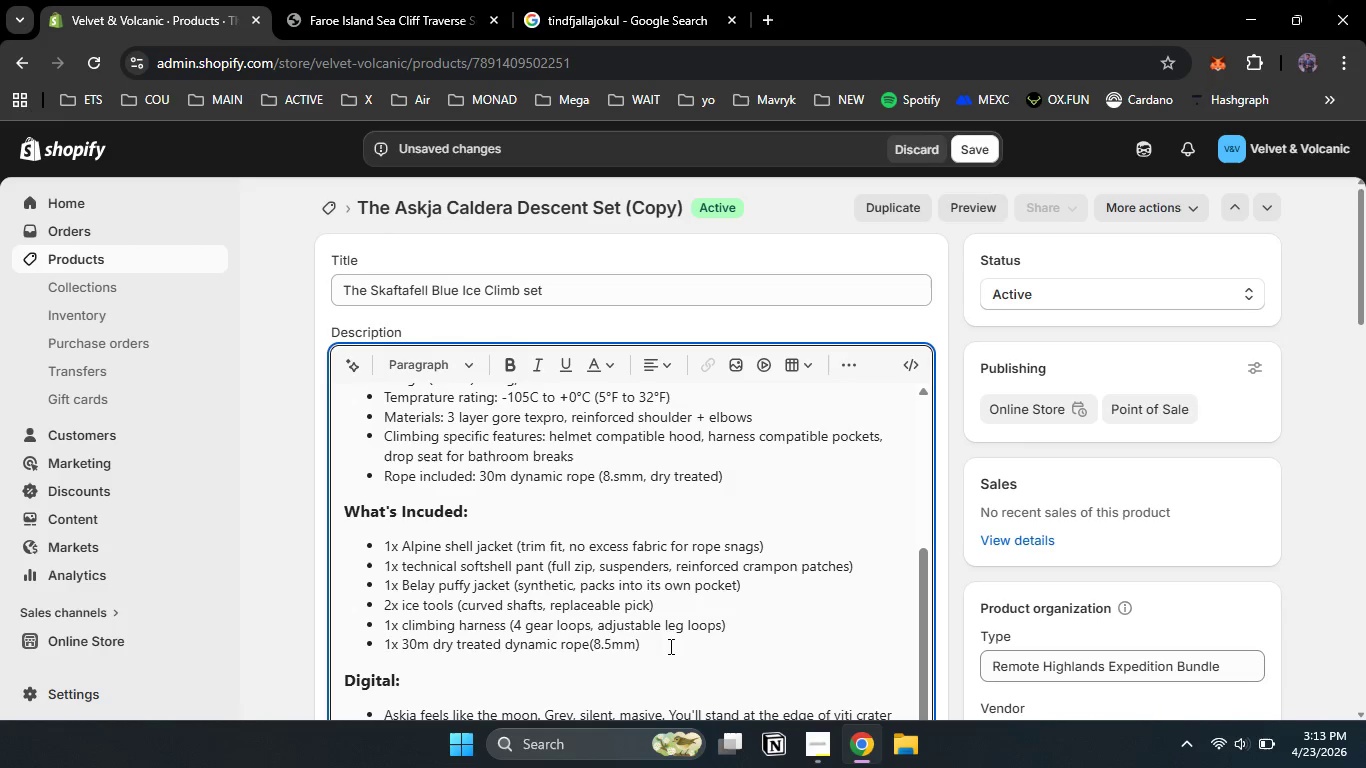 
key(ArrowRight)
 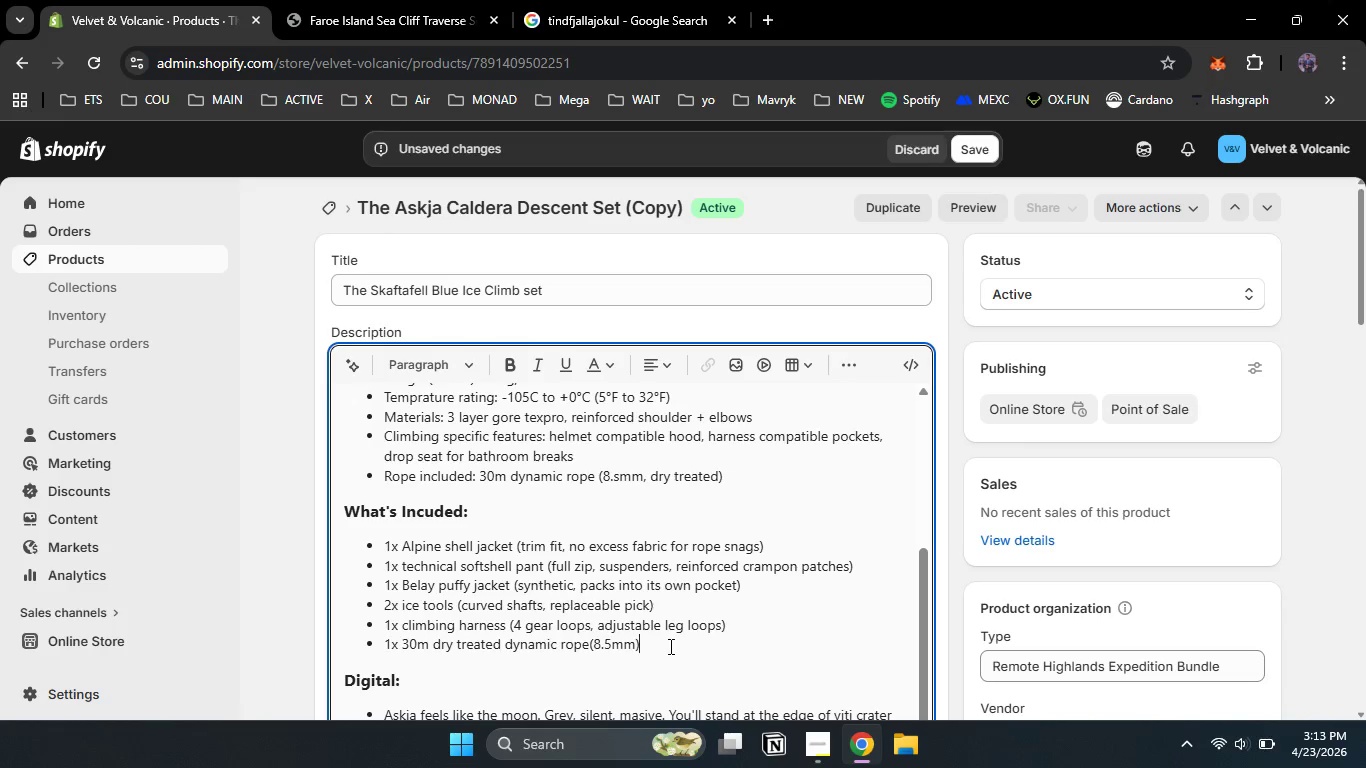 
key(Enter)
 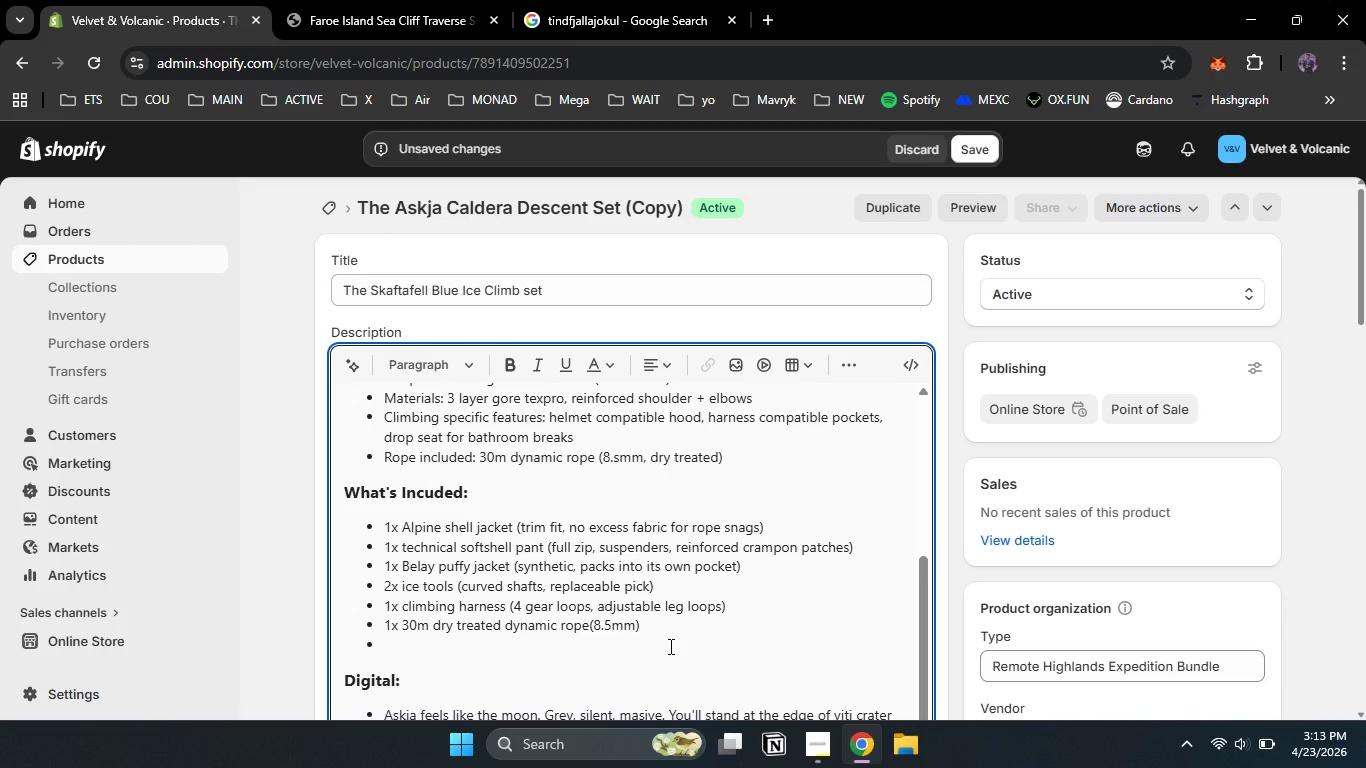 
type(3x screwgate carabiners + 2x ice screws)
 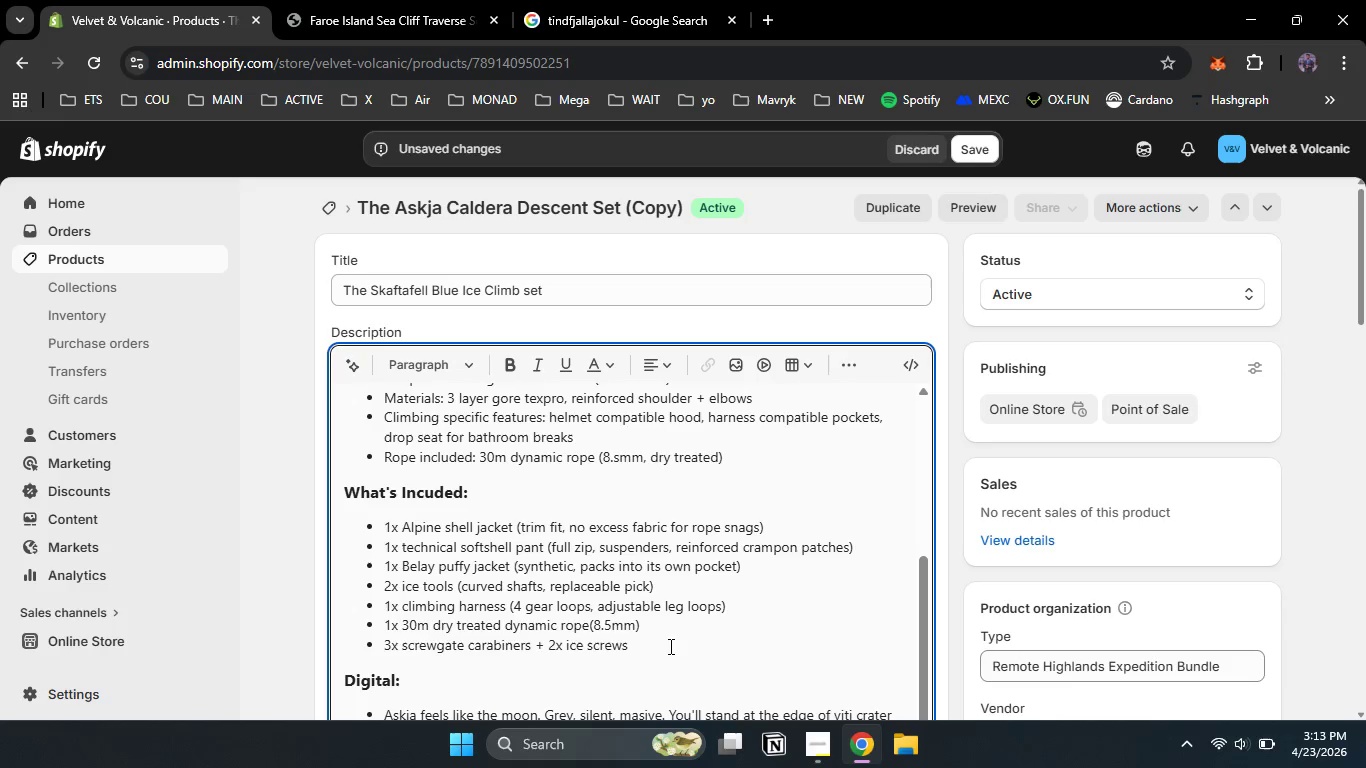 
key(Enter)
 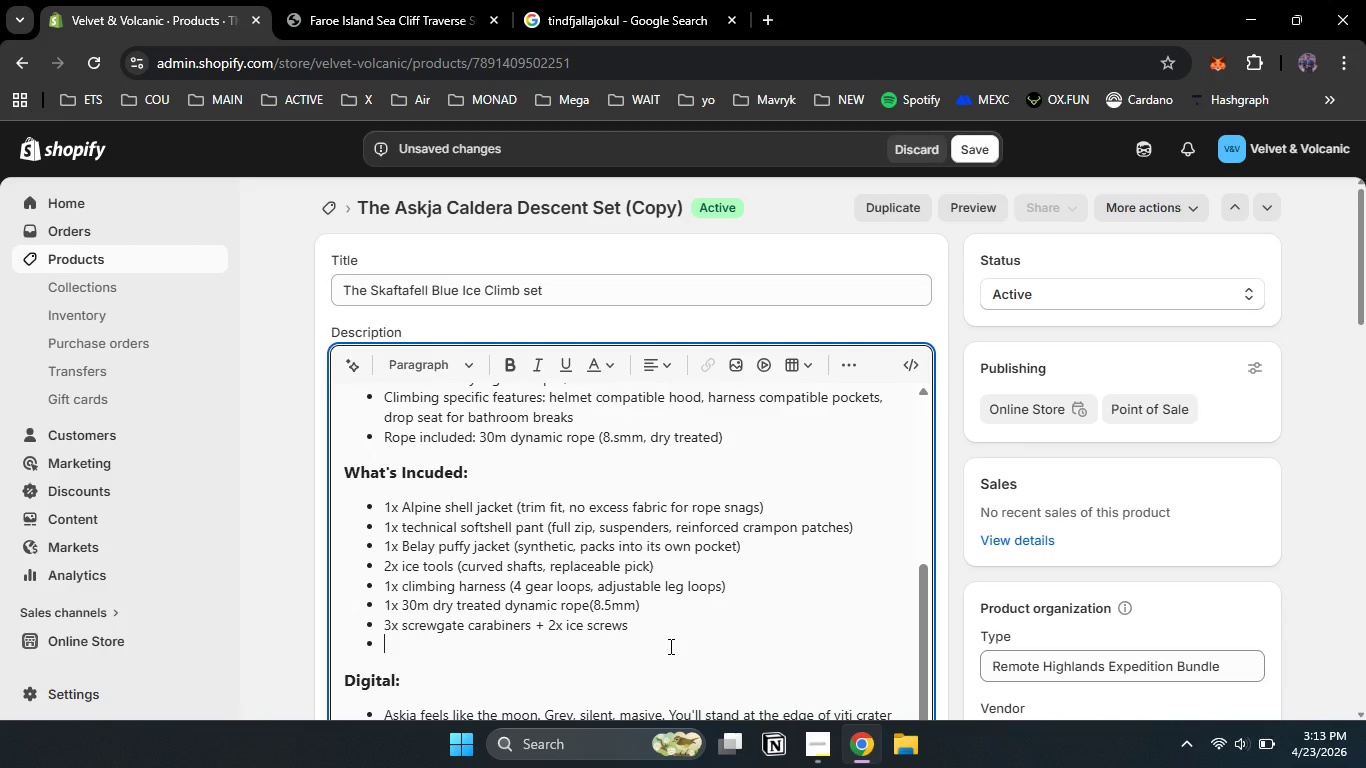 
type(1x climbing helmet (hyc=bris)
key(Backspace)
key(Backspace)
key(Backspace)
key(Backspace)
key(Backspace)
key(Backspace)
type(bris)
key(Backspace)
type(d foam + plastic shell))
 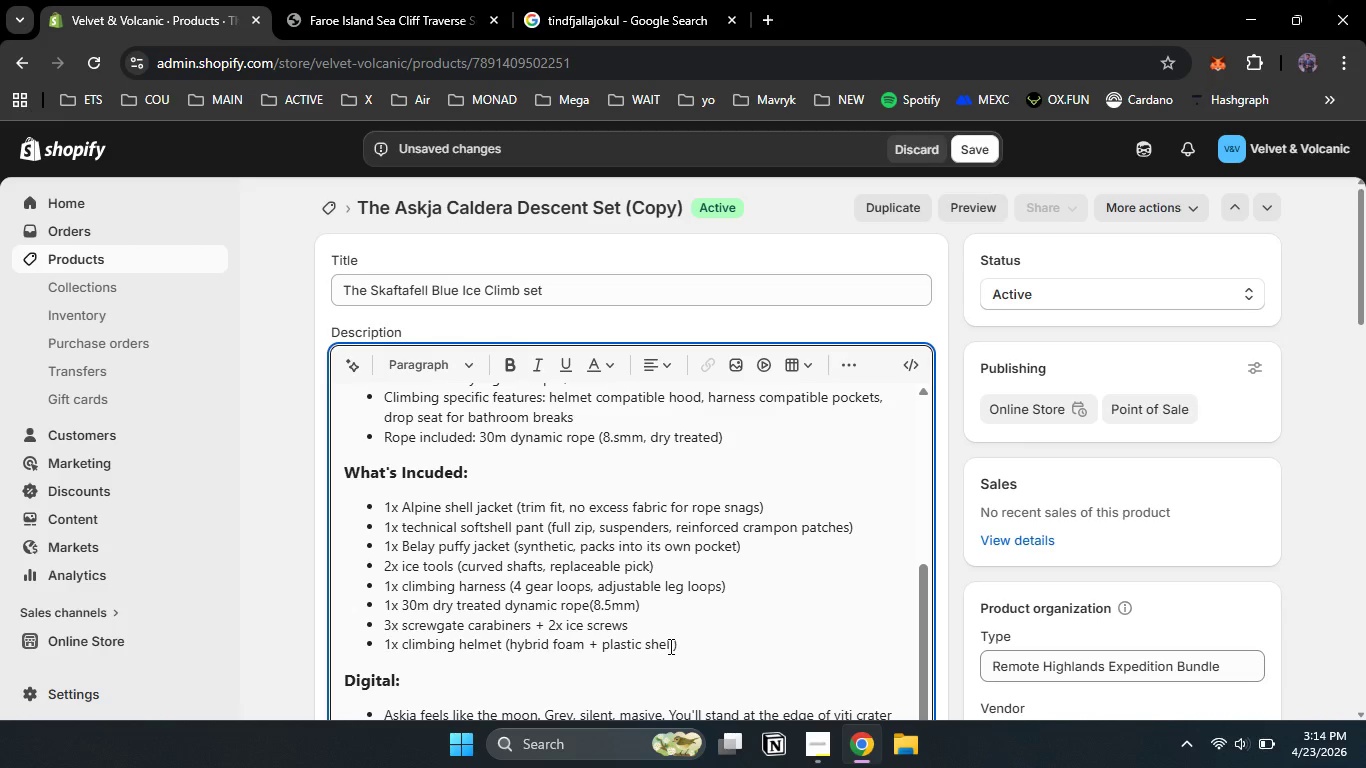 
scroll: coordinate [669, 646], scroll_direction: down, amount: 2.0
 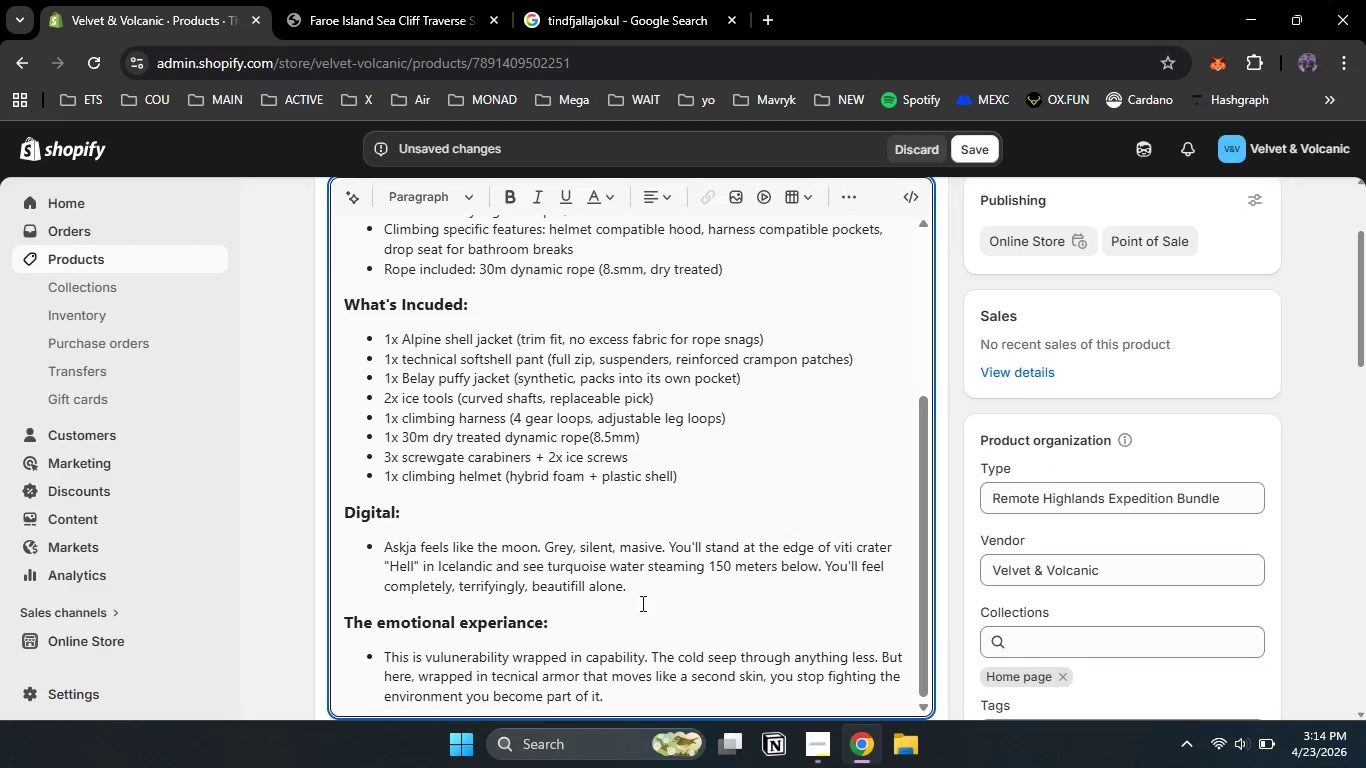 
left_click_drag(start_coordinate=[638, 586], to_coordinate=[379, 542])
 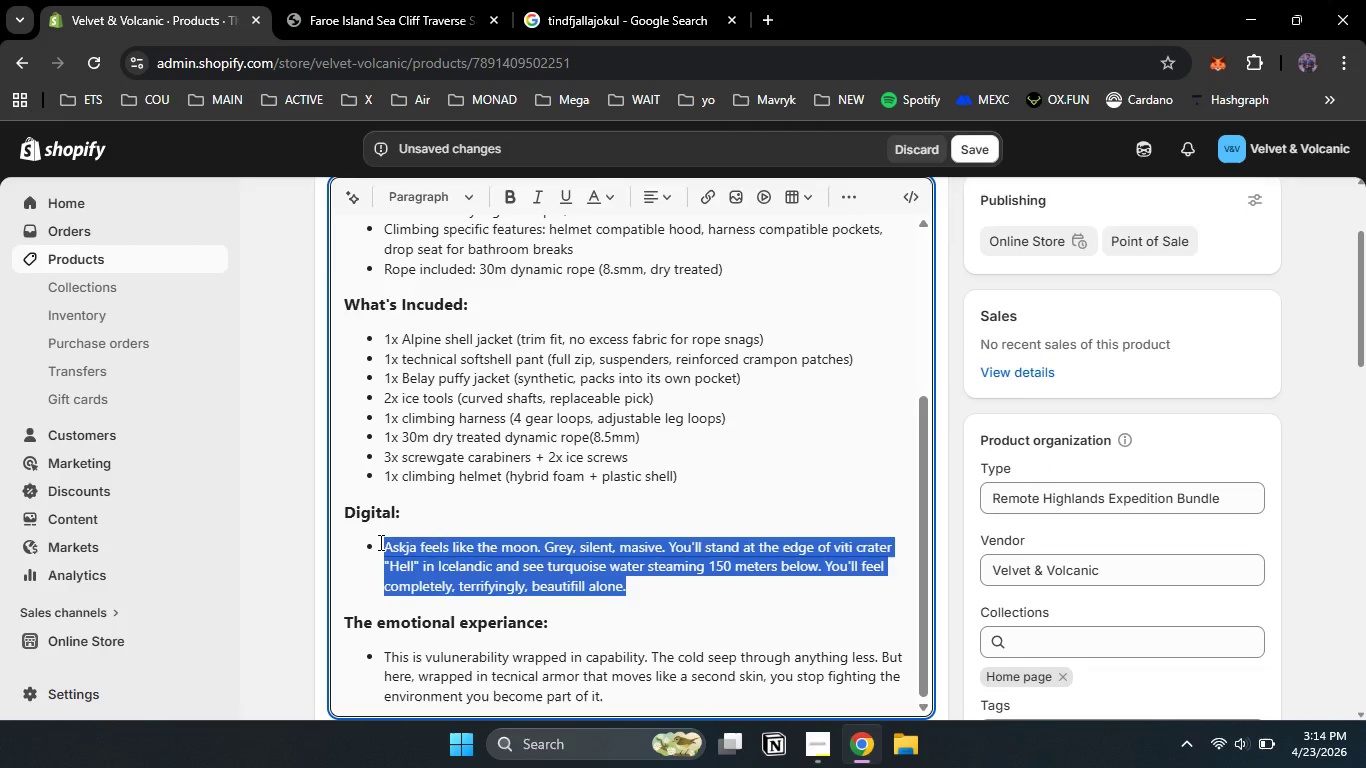 
type(Skafta )
key(Backspace)
type(fell Blue Ice Climb Guide ())
 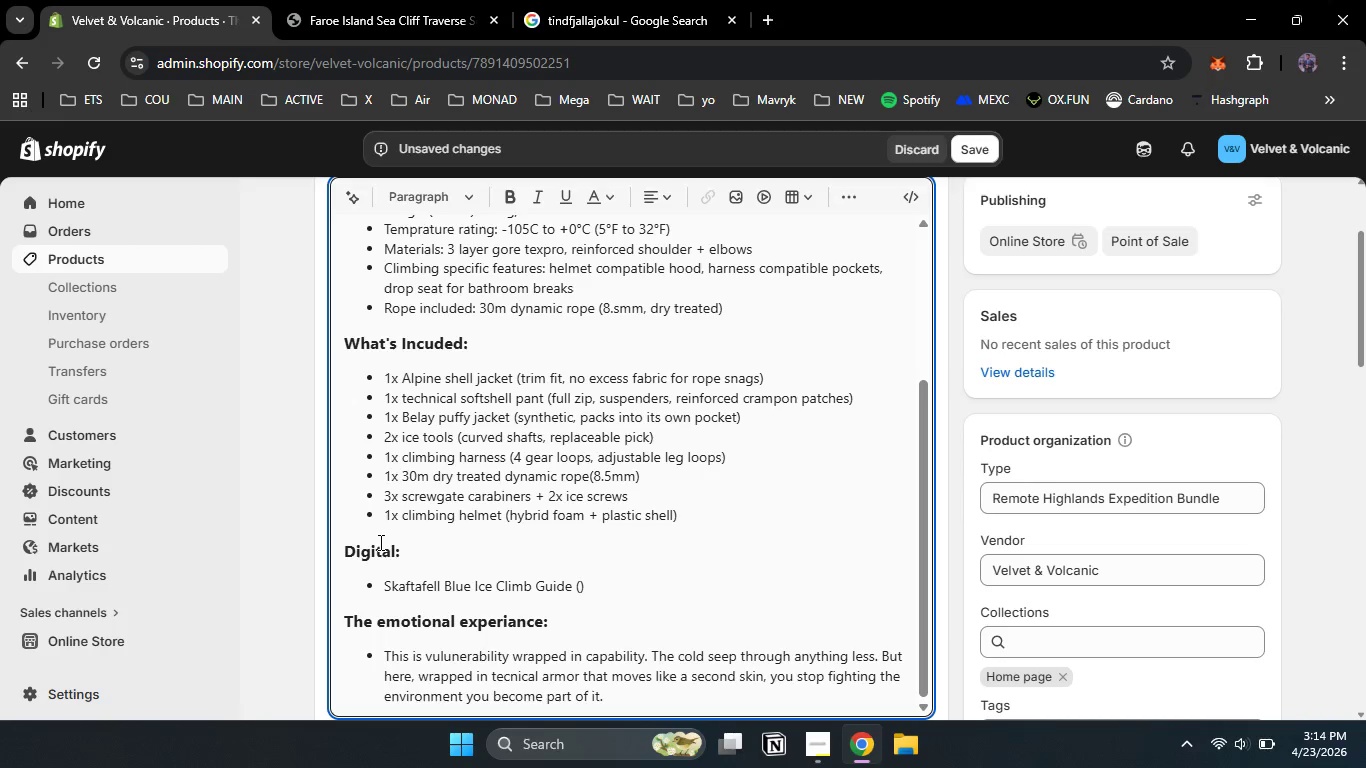 
key(ArrowLeft)
 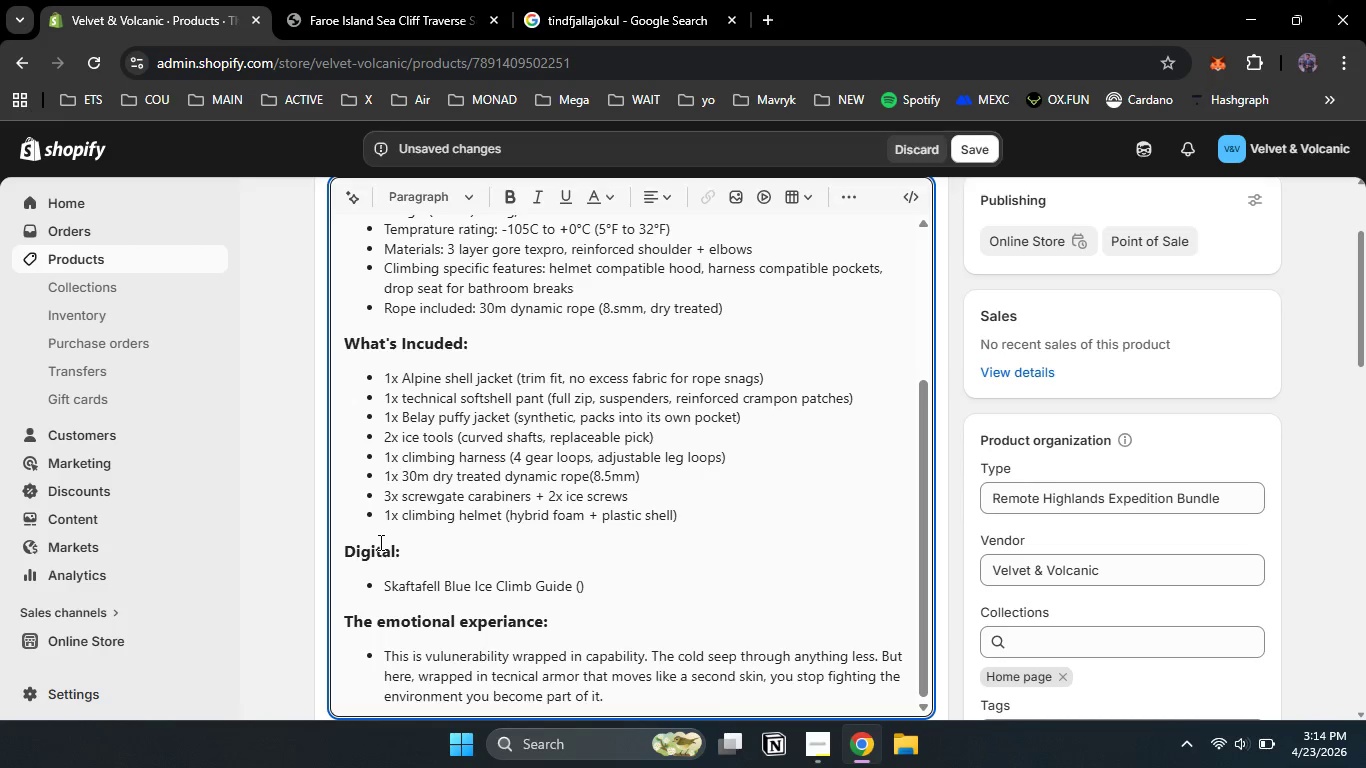 
type(route too)
key(Backspace)
type(pos, crevasse rescue basics, ancj)
key(Backspace)
type(hor building )
key(Backspace)
type())
 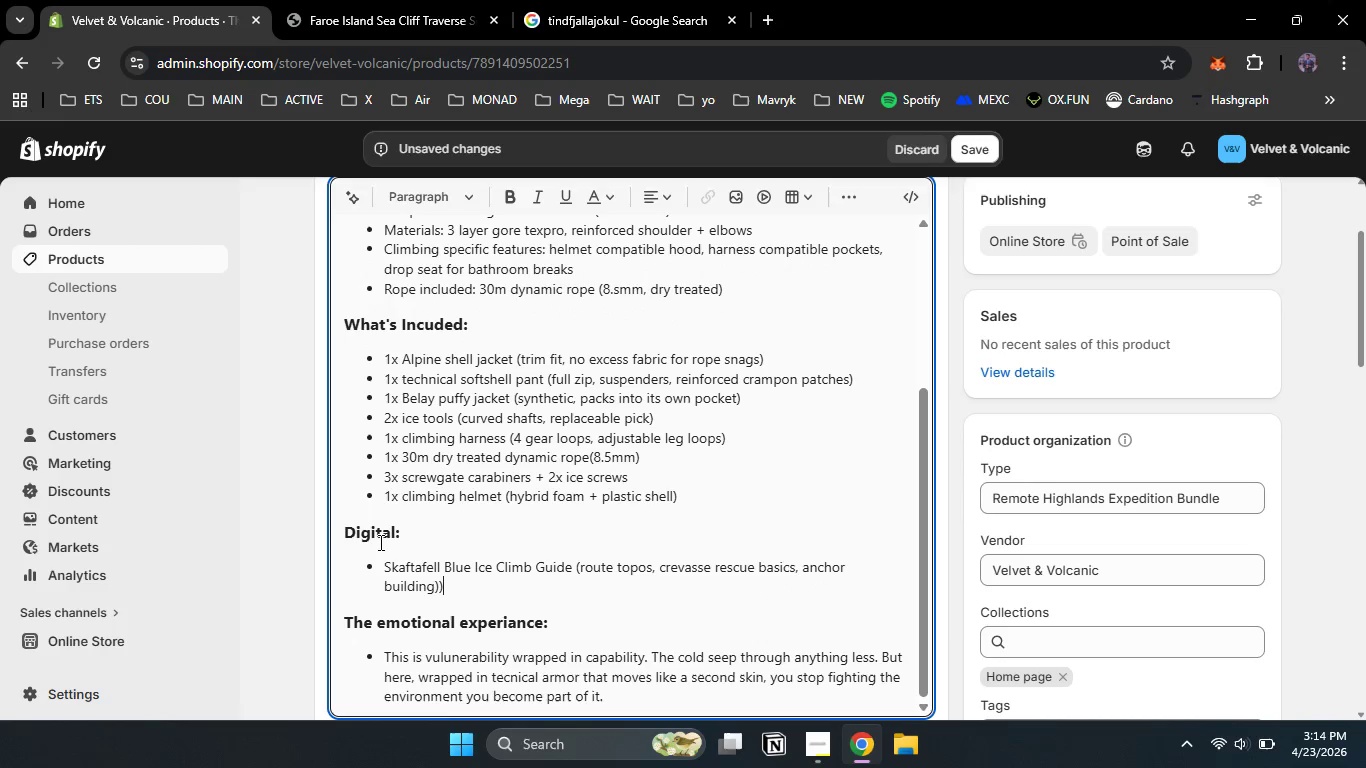 
key(ArrowRight)
 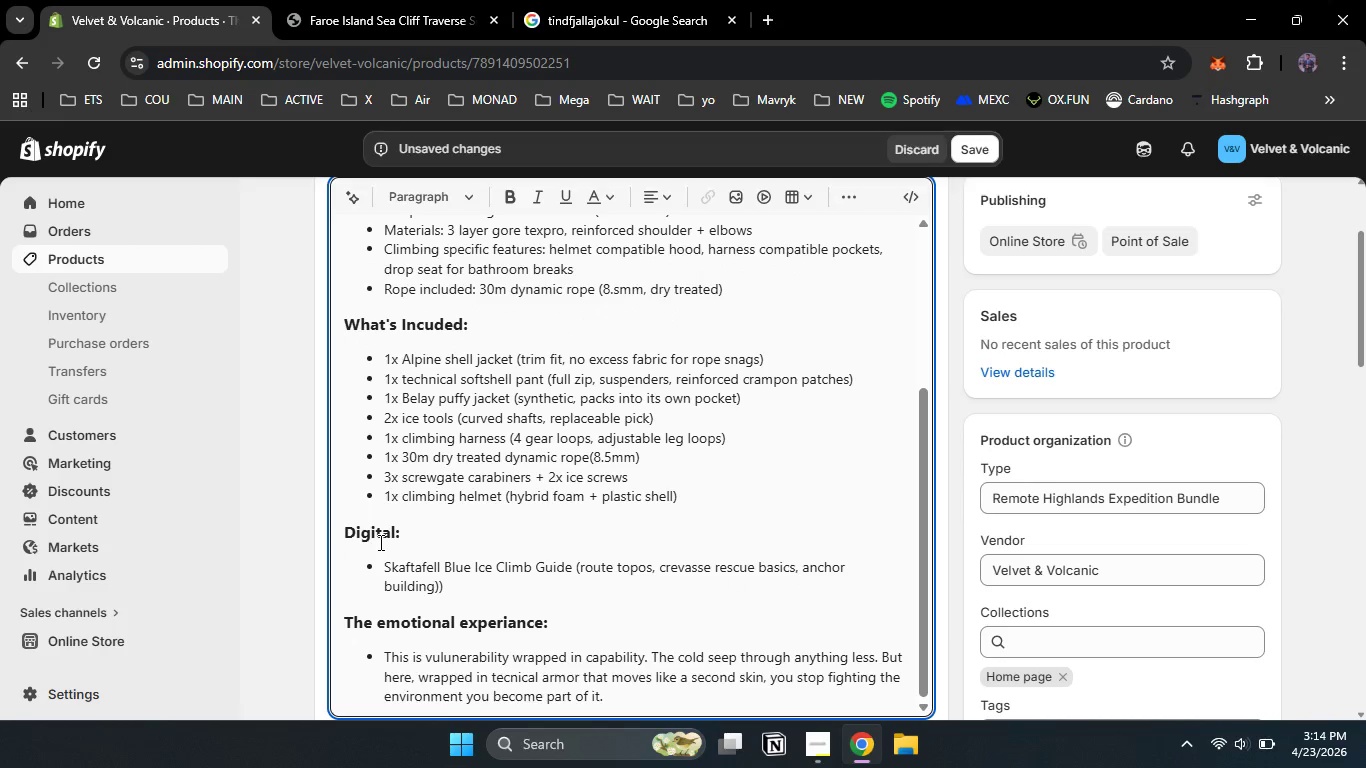 
key(Backspace)
type( + guid contact list)
 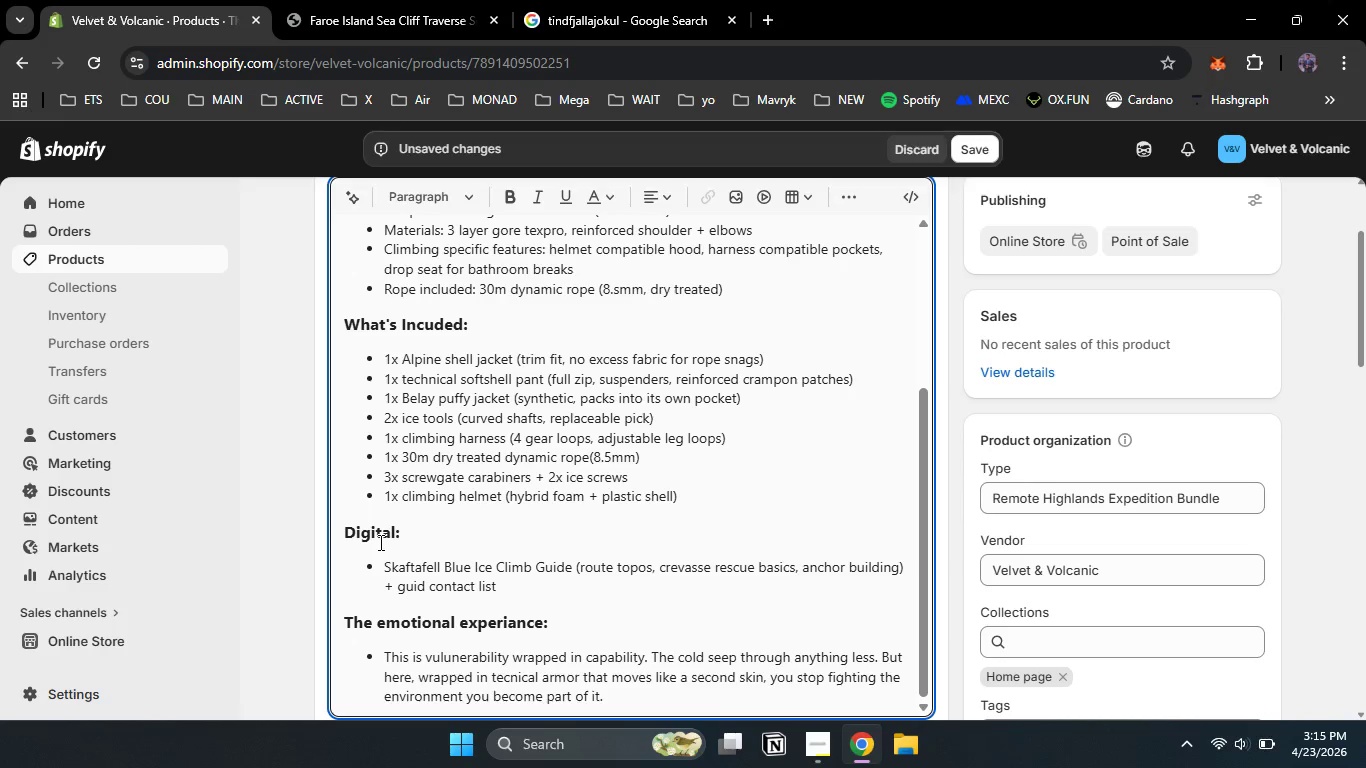 
scroll: coordinate [379, 542], scroll_direction: down, amount: 2.0
 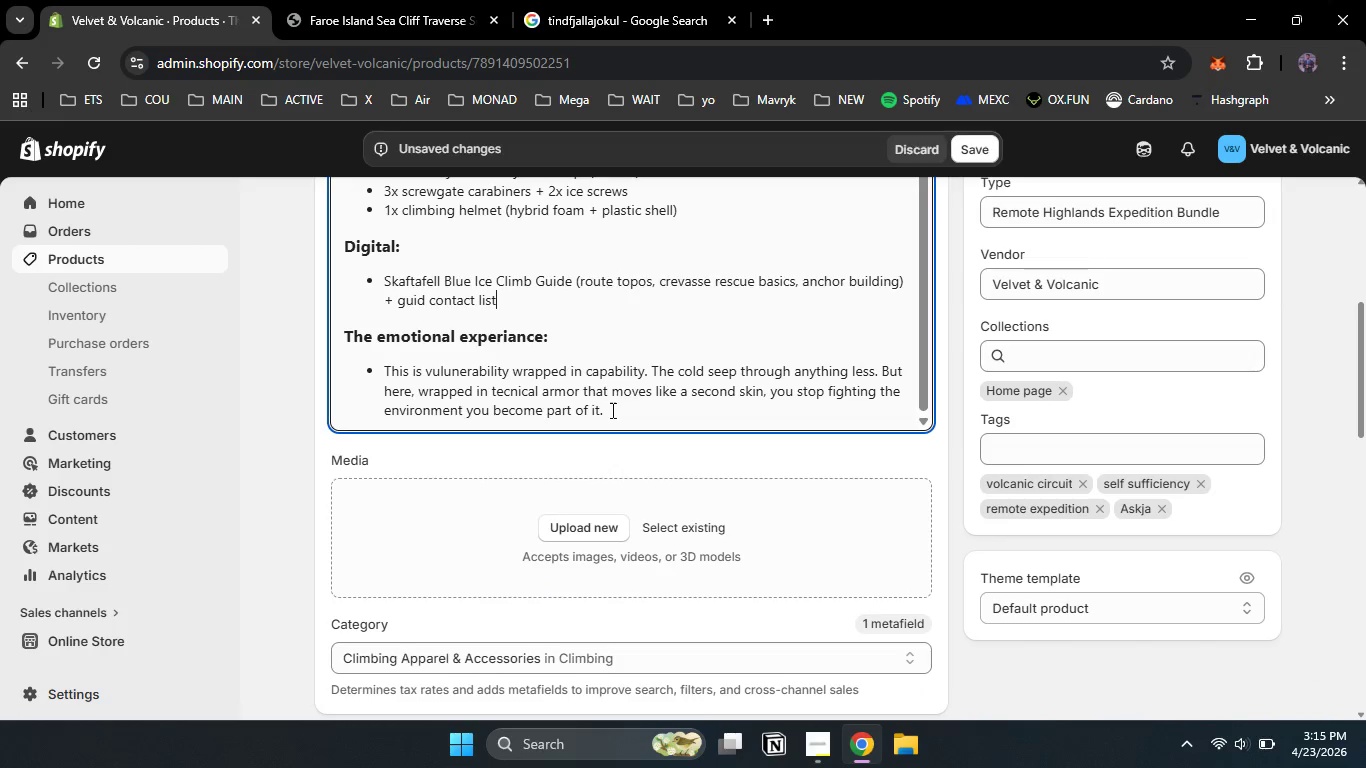 
left_click_drag(start_coordinate=[611, 410], to_coordinate=[383, 369])
 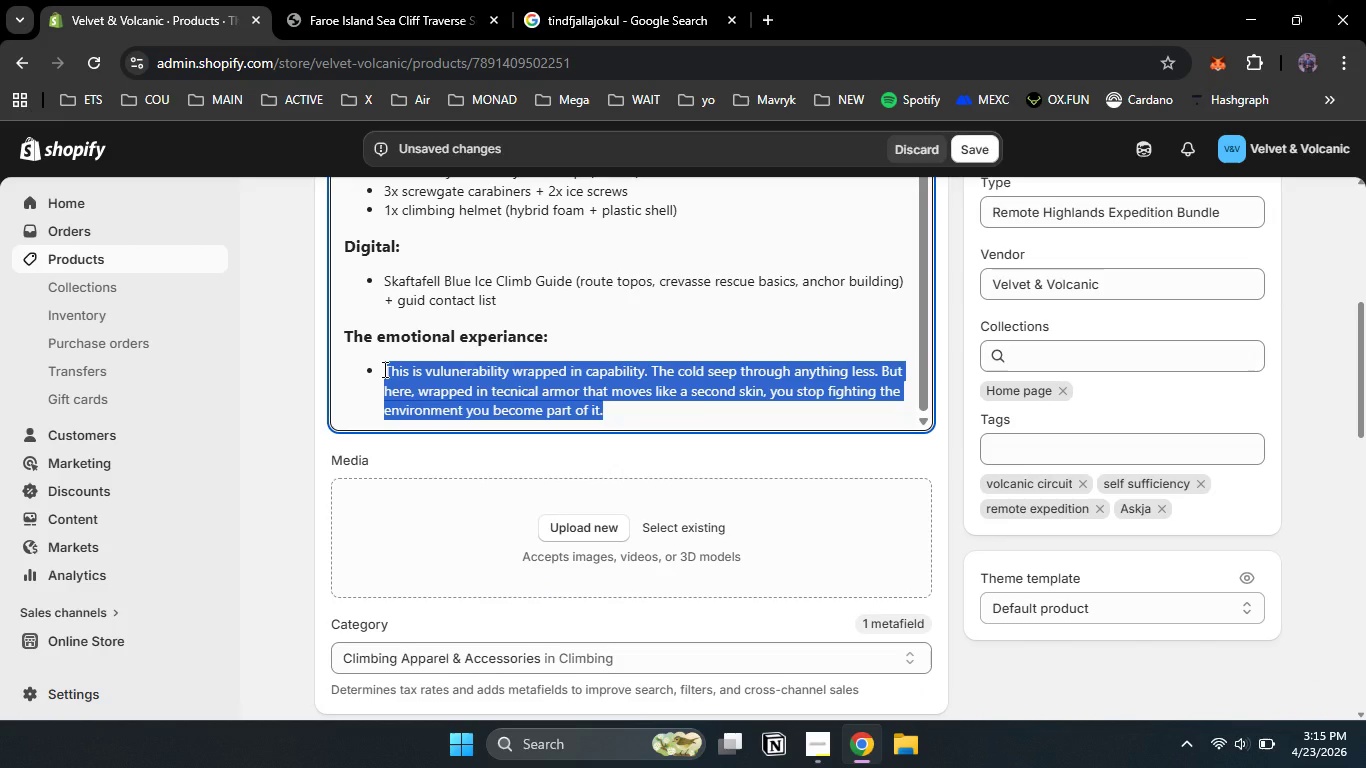 
type(The sound of your ice tool sinking into perfection )
key(Backspace)
key(Backspace)
key(Backspace)
key(Backspace)
type( blue iv)
key(Backspace)
type(ce is a tha)
key(Backspace)
type(wack that vibrates through your bones. Yp)
key(Backspace)
type(ou'll feel forearms pump. You'll trust your feet on tiny)
key(Backspace)
type(u )
key(Backspace)
key(Backspace)
type(y front points. You'll top out, look back dawn, and wonder who that person was because they climbed like someone fearless.)
 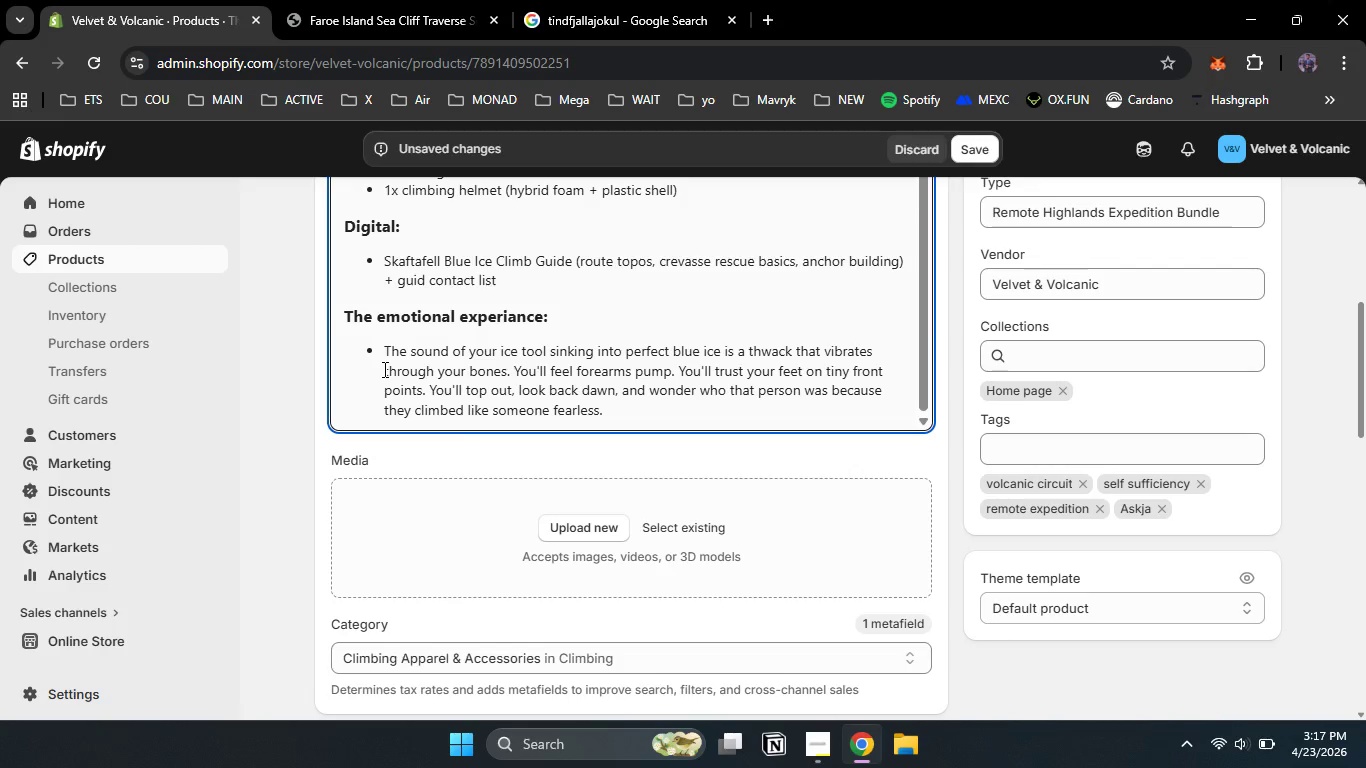 
left_click([1199, 479])
 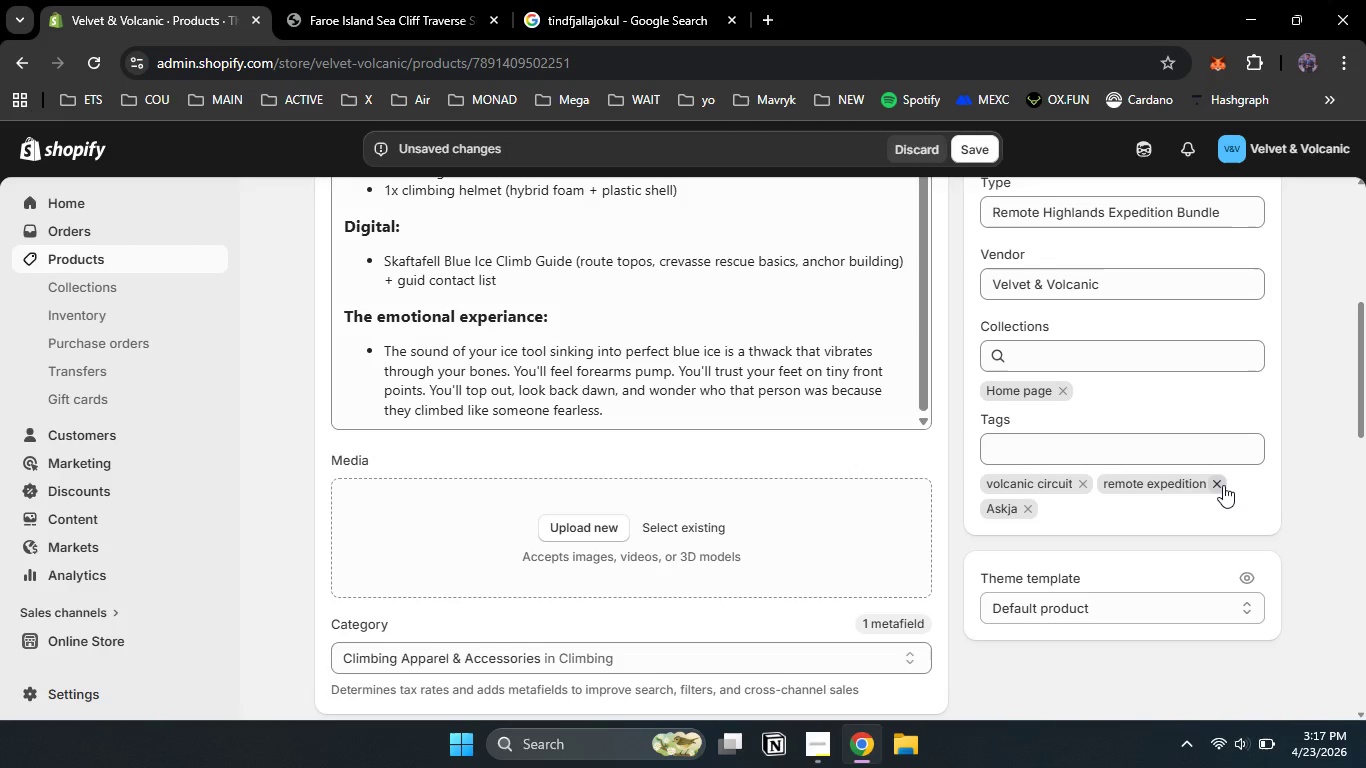 
left_click([1223, 484])
 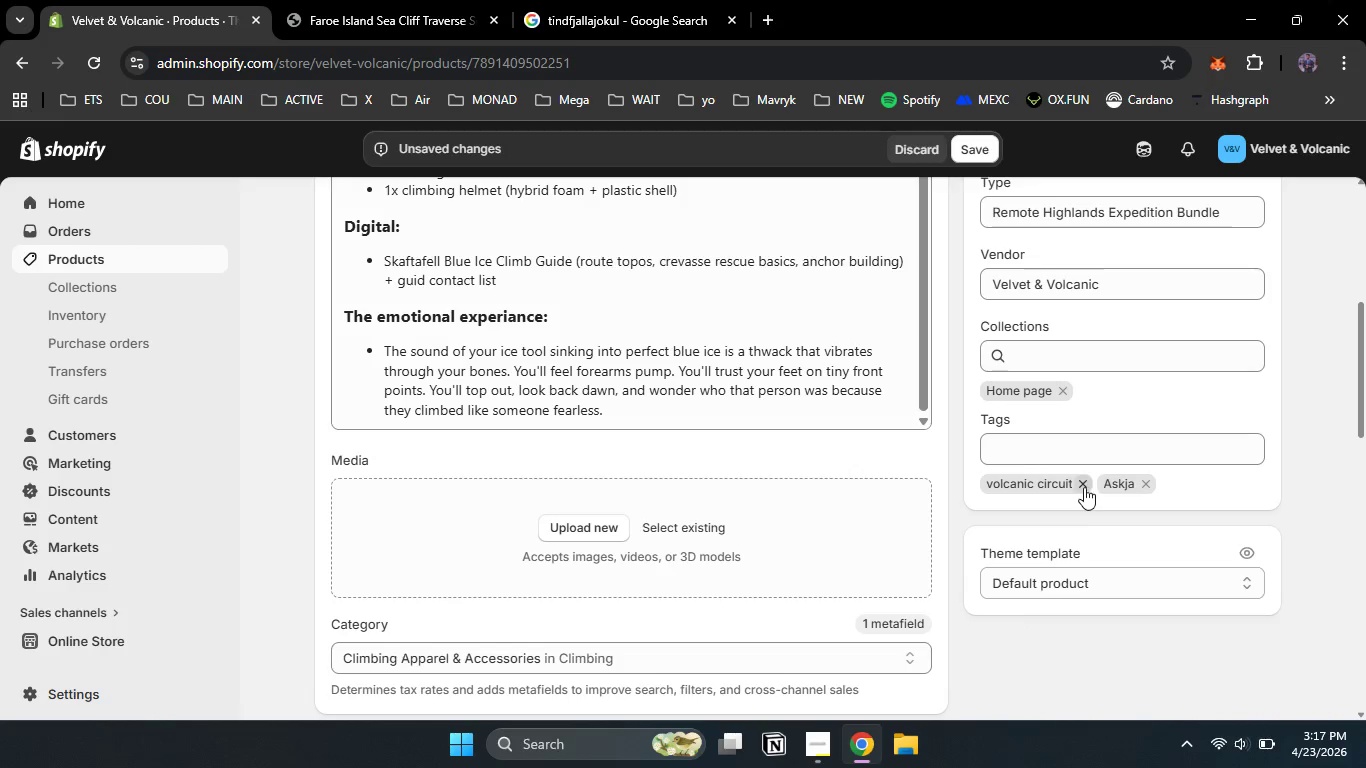 
left_click([1082, 487])
 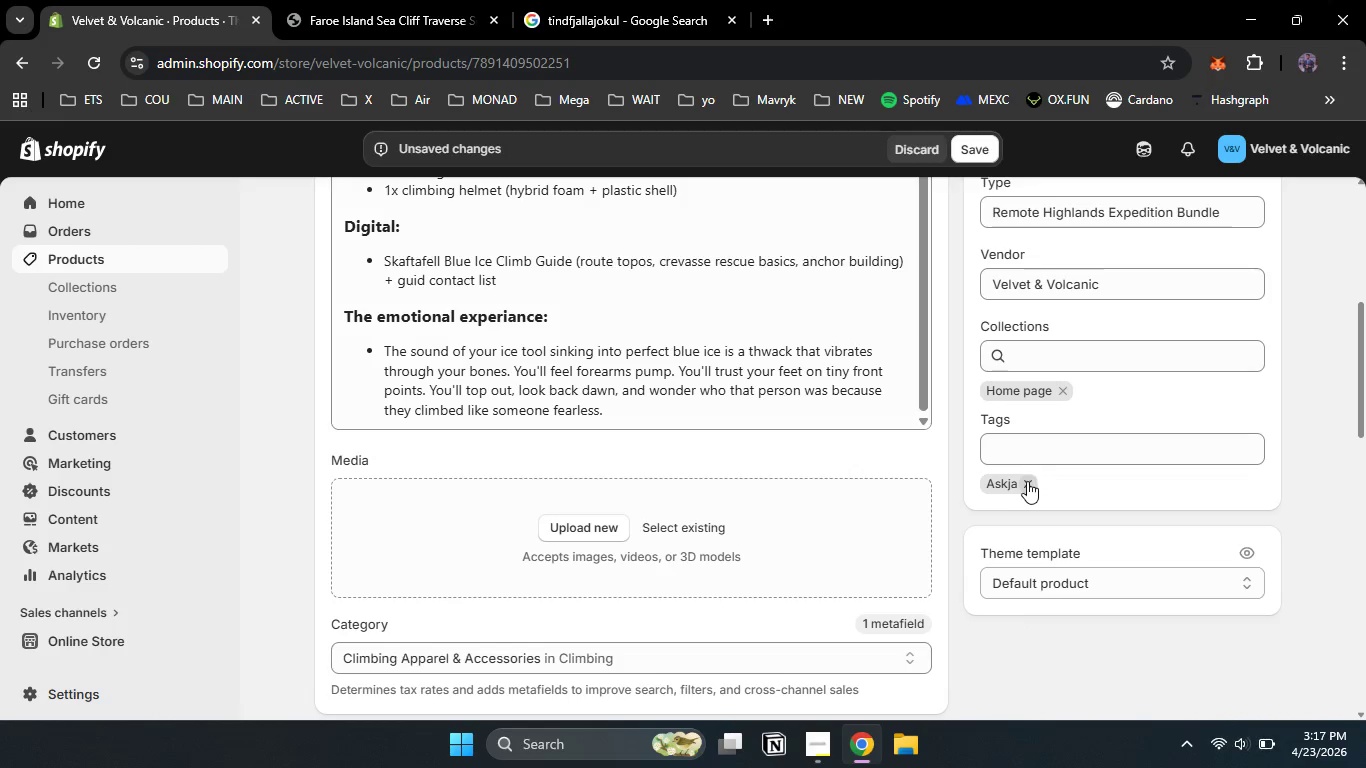 
left_click([1023, 481])
 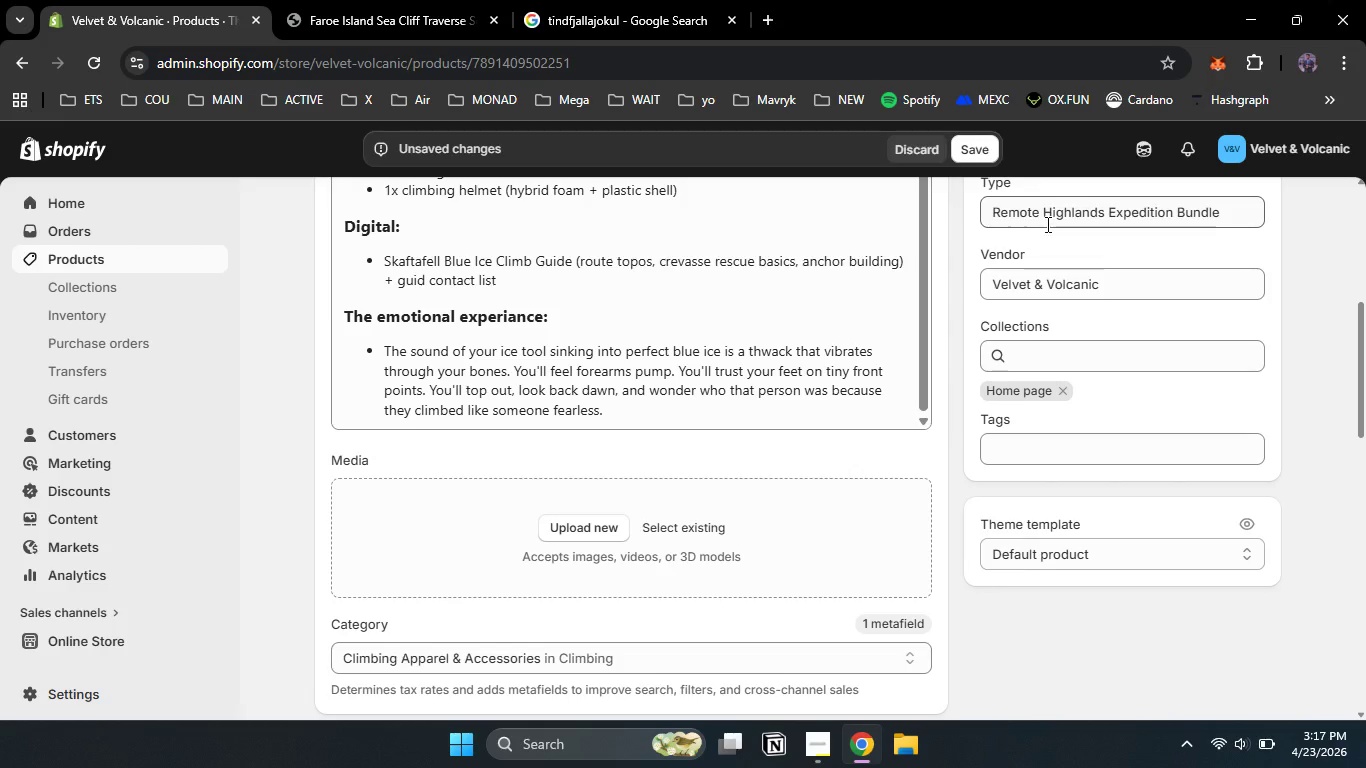 
left_click([1043, 216])
 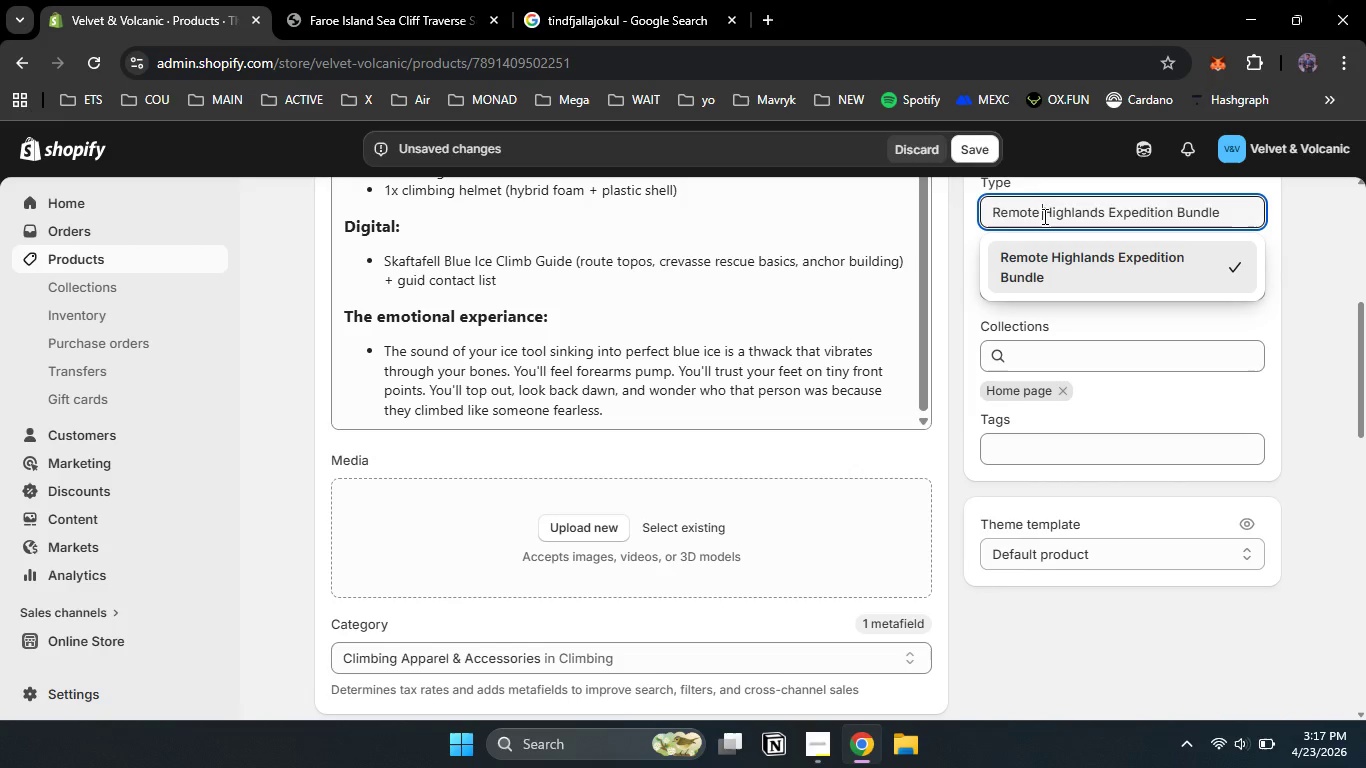 
key(Control+A)
 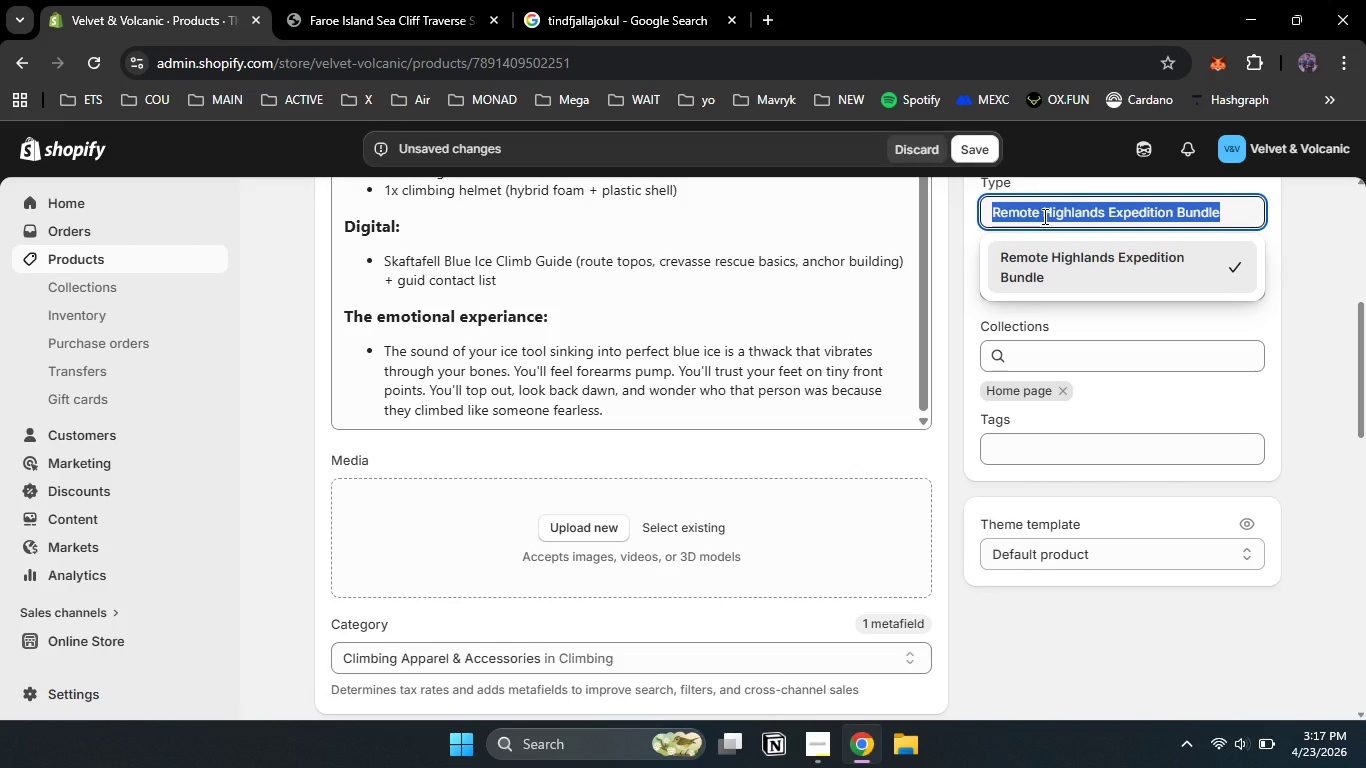 
type(Ice Climbinh)
key(Backspace)
type(g Bundle)
 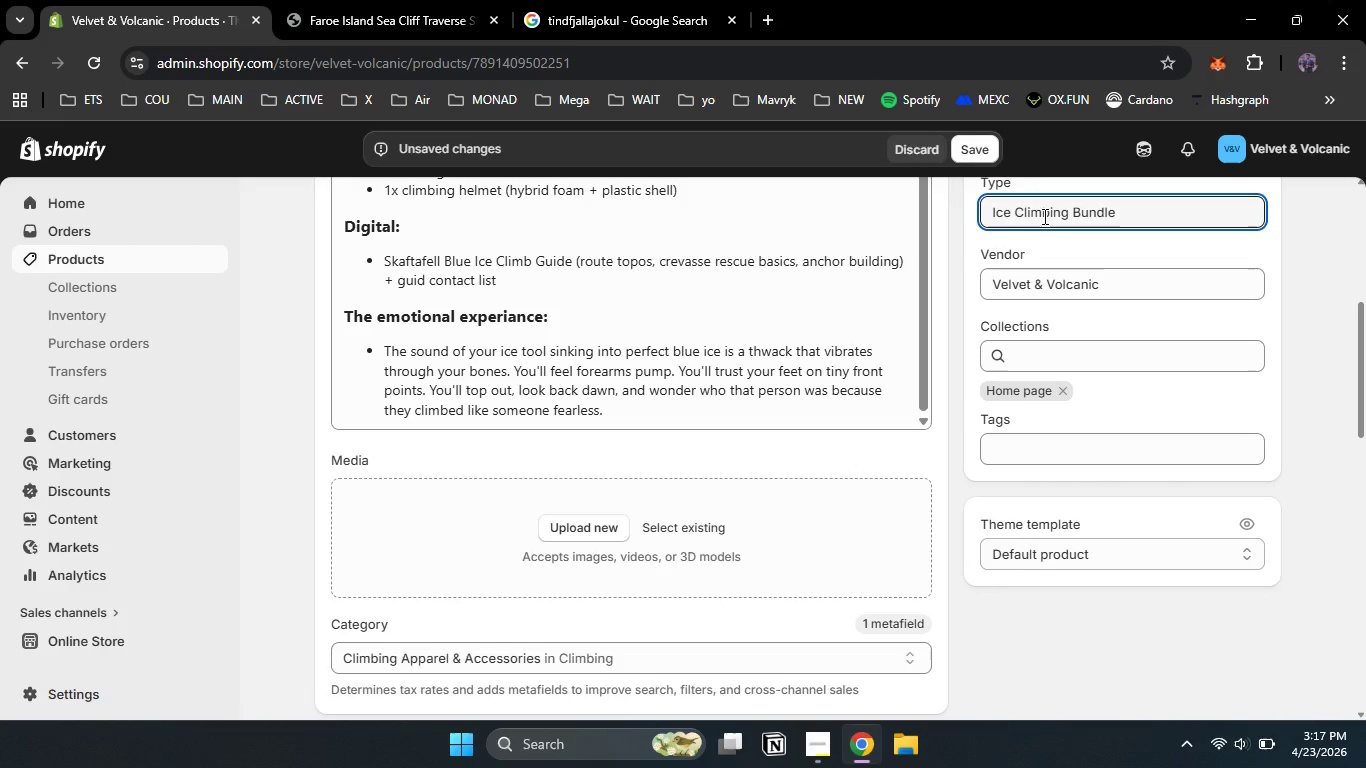 
left_click([1058, 433])
 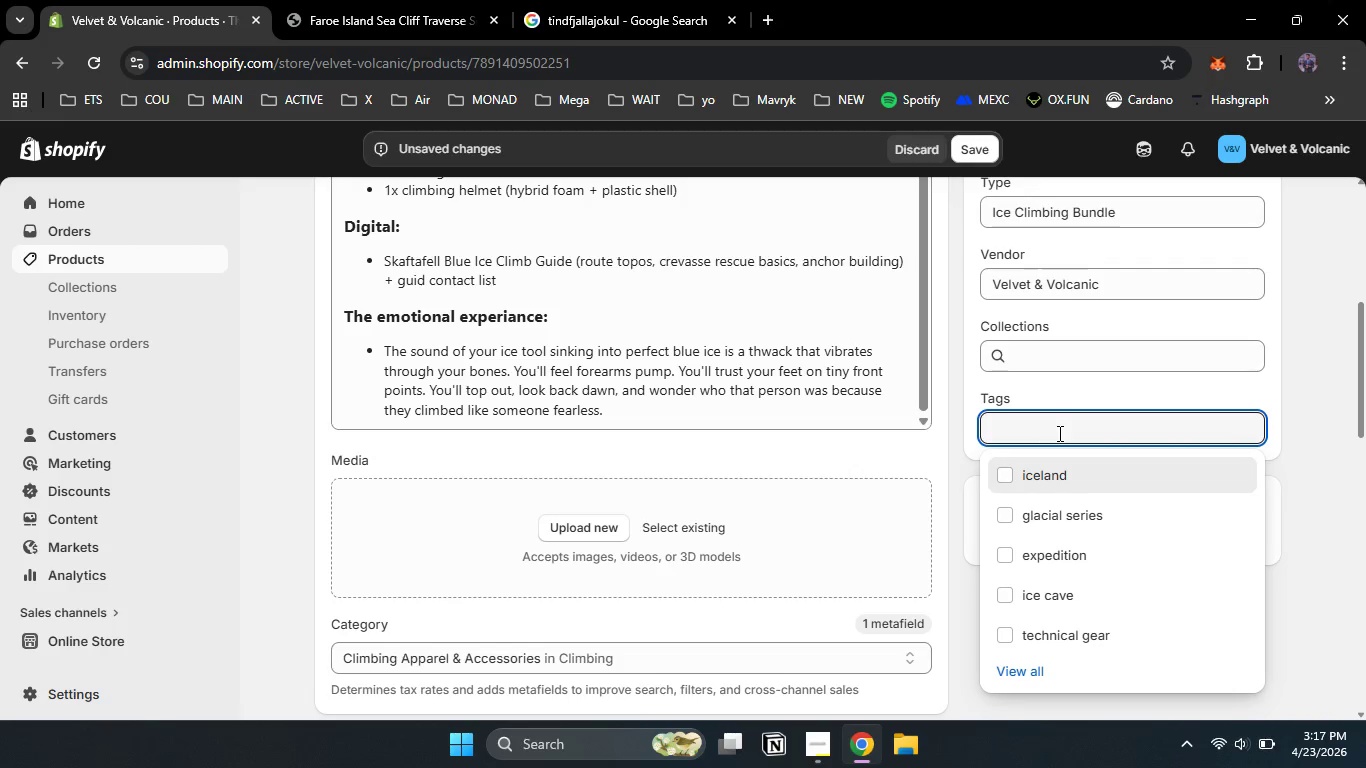 
hold_key(key=ShiftLeft, duration=0.36)
 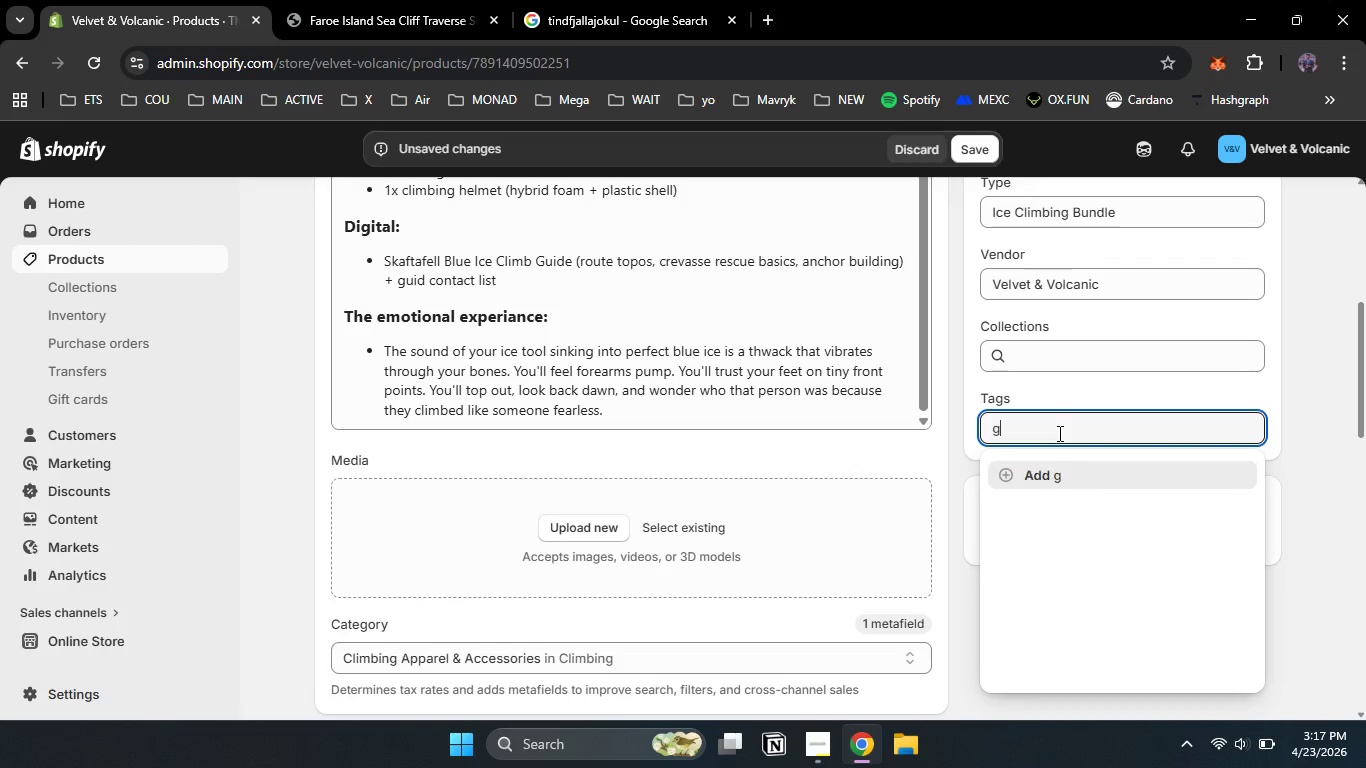 
type(gla)
 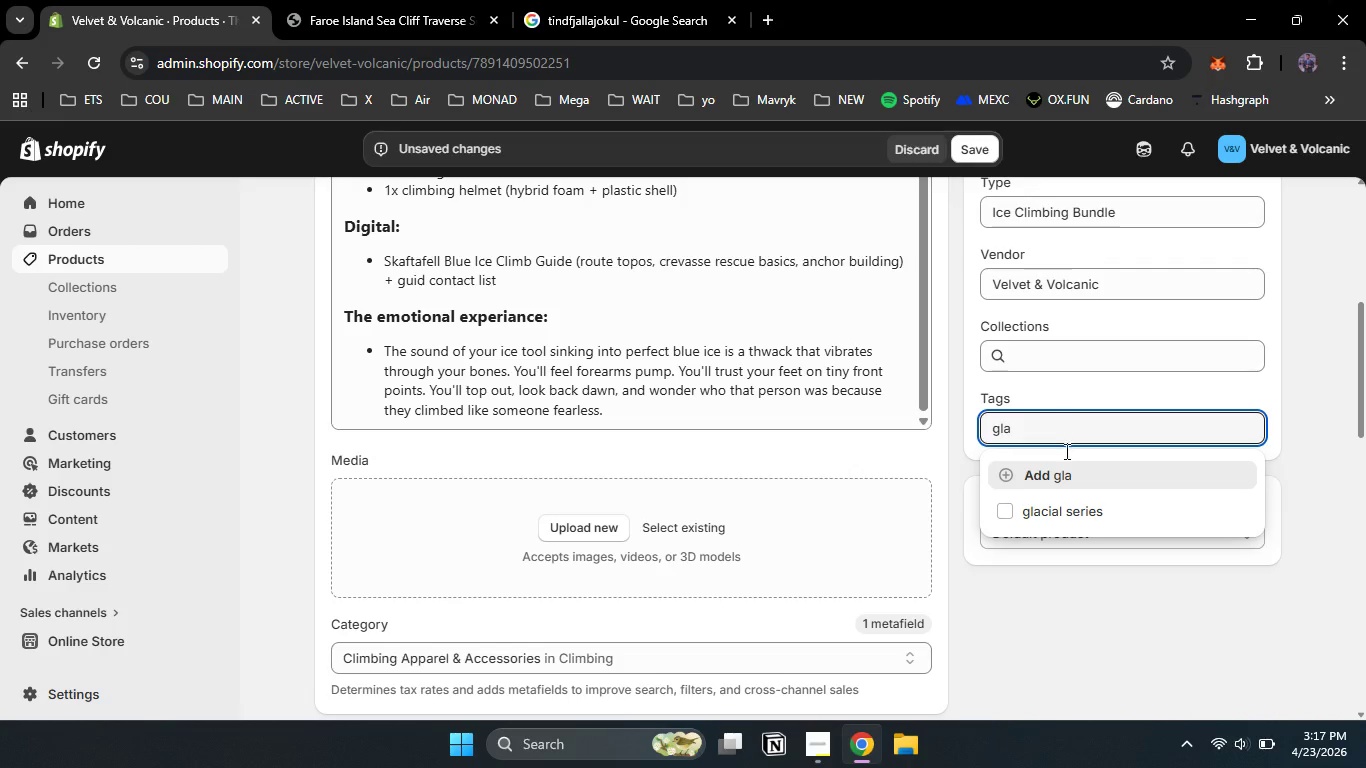 
left_click([1082, 501])
 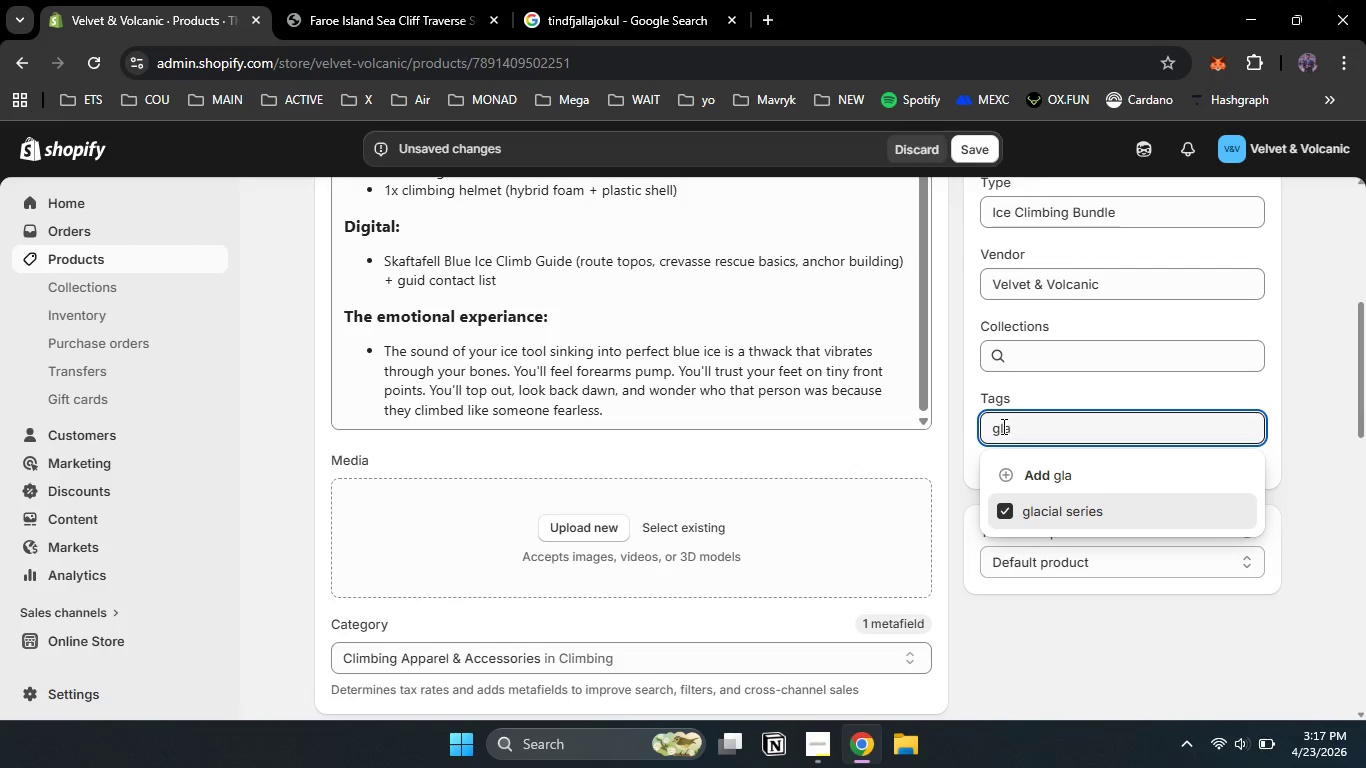 
double_click([1001, 428])
 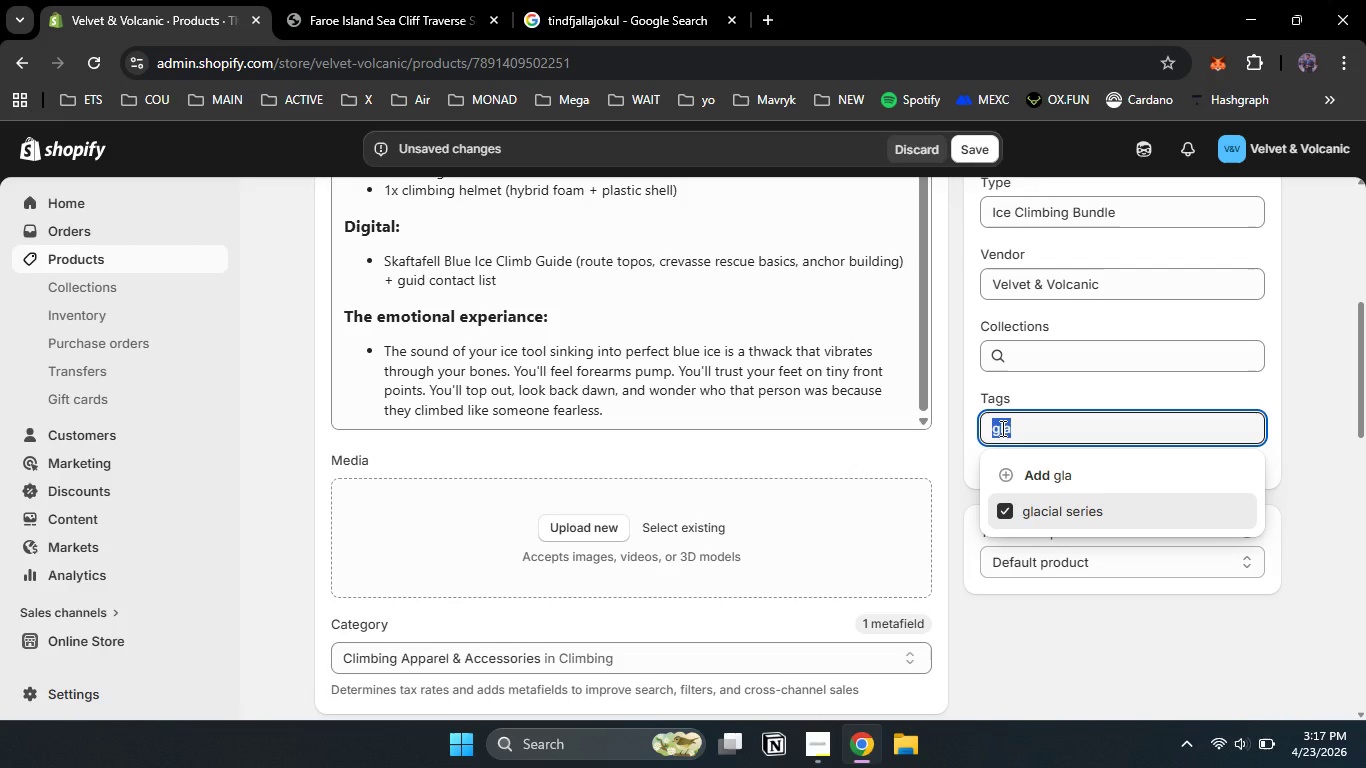 
type(skat)
key(Backspace)
type(ftafell)
 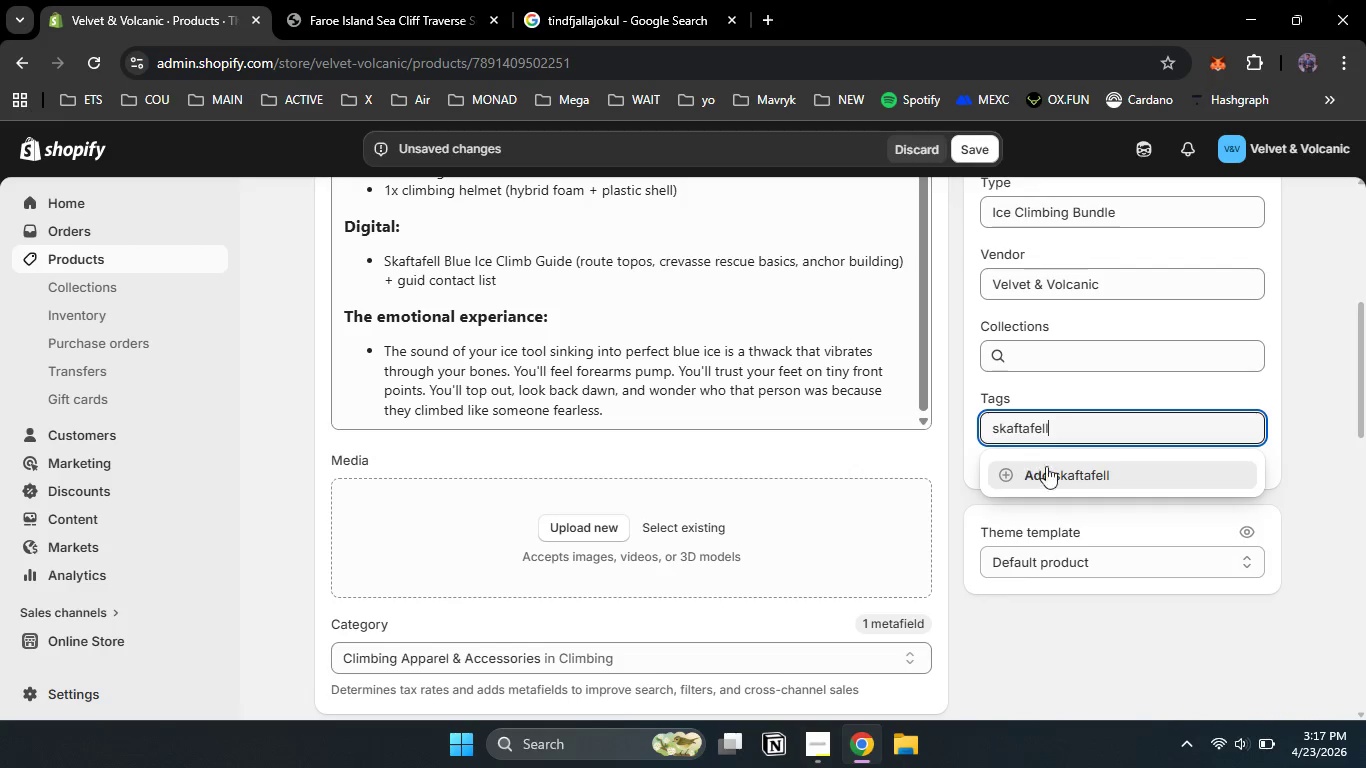 
left_click([1051, 472])
 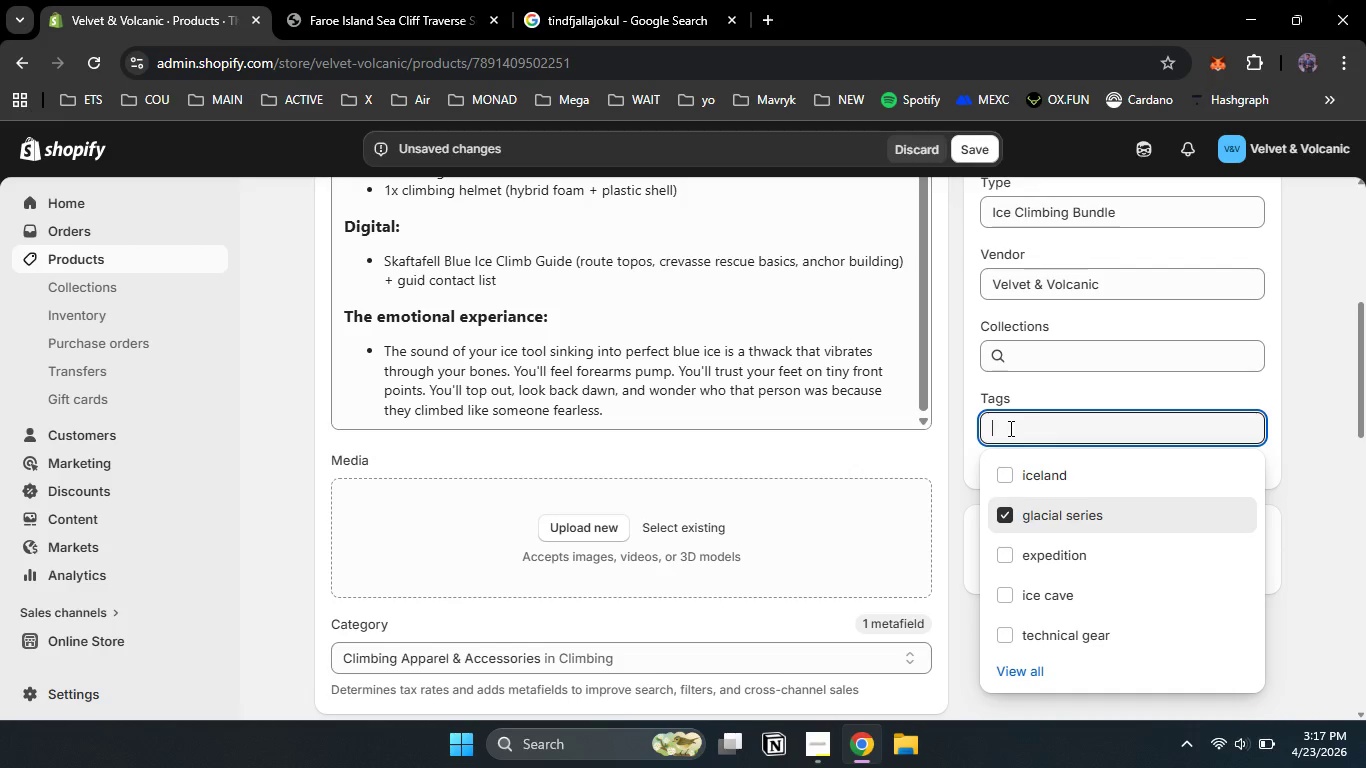 
type(icela)
 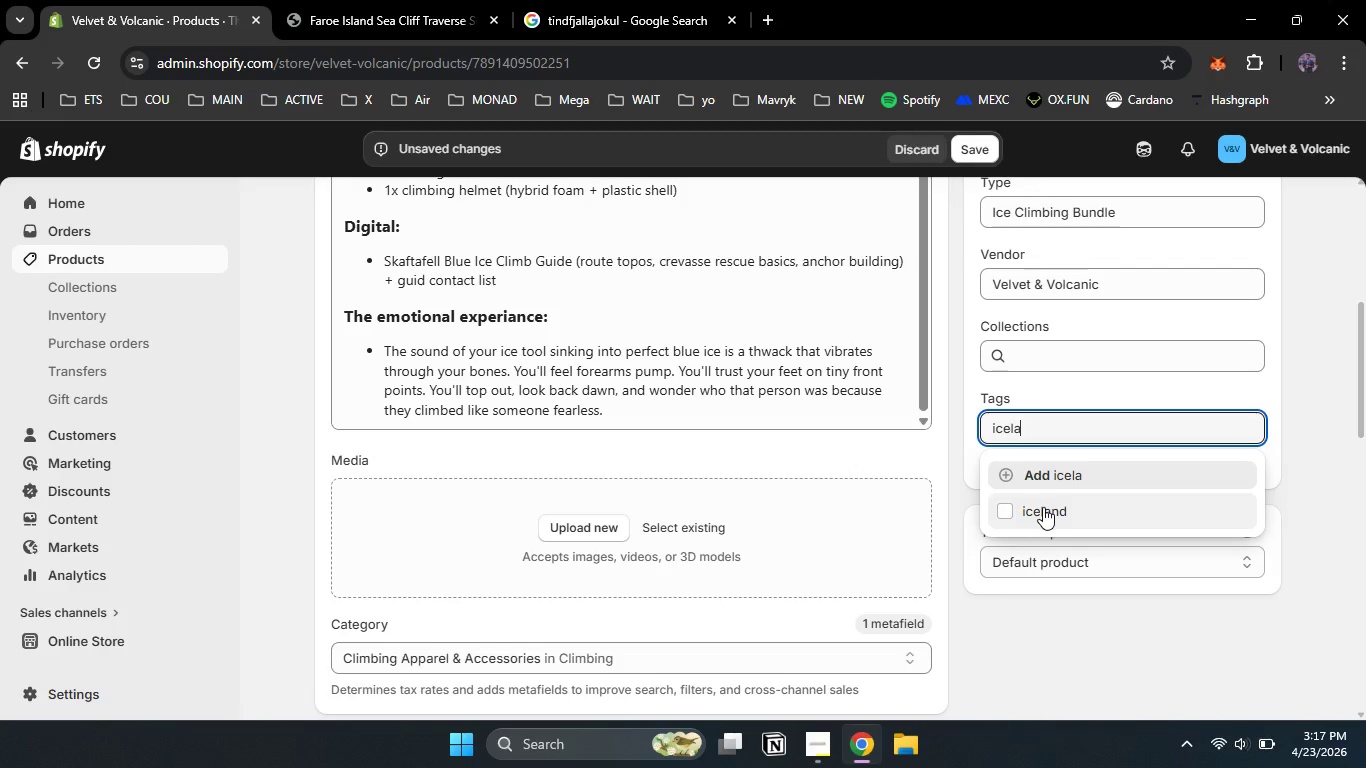 
left_click([1043, 507])
 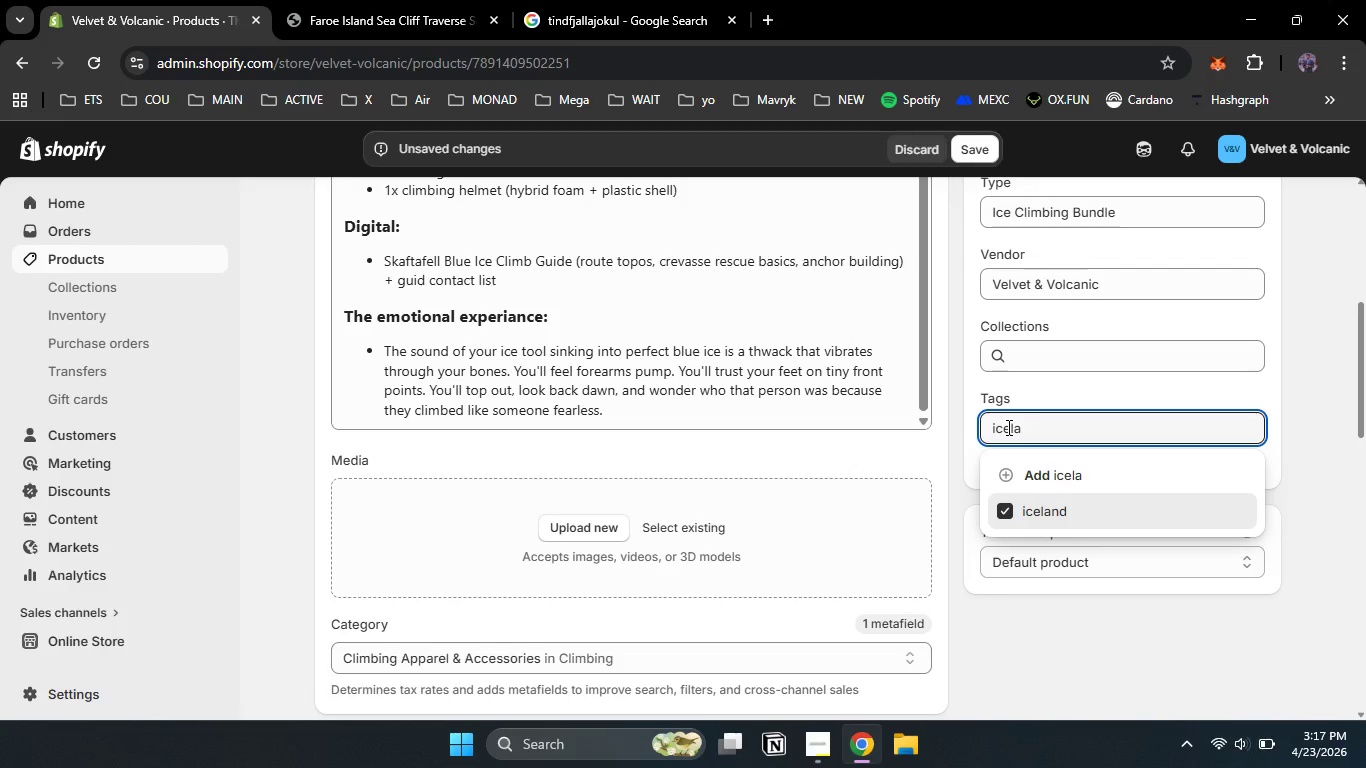 
double_click([1007, 427])
 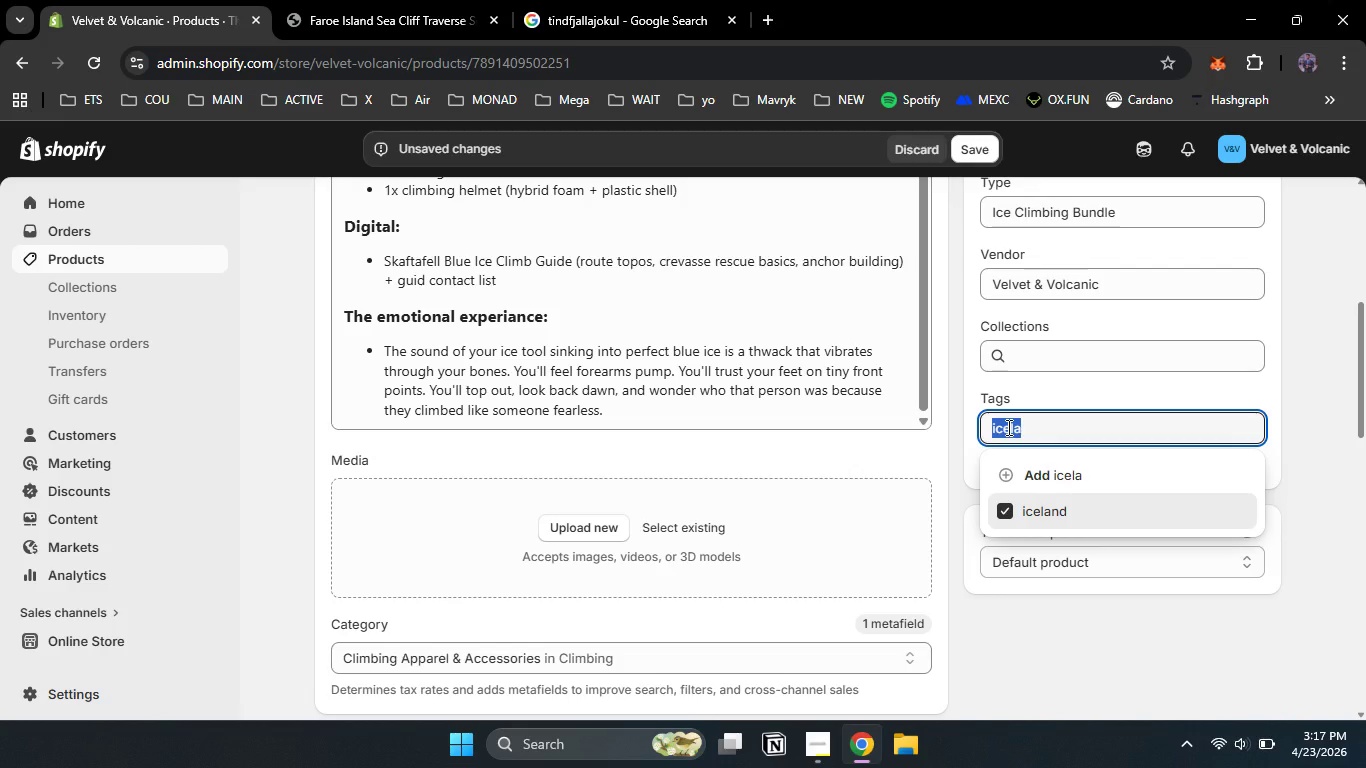 
type(ice climbing)
 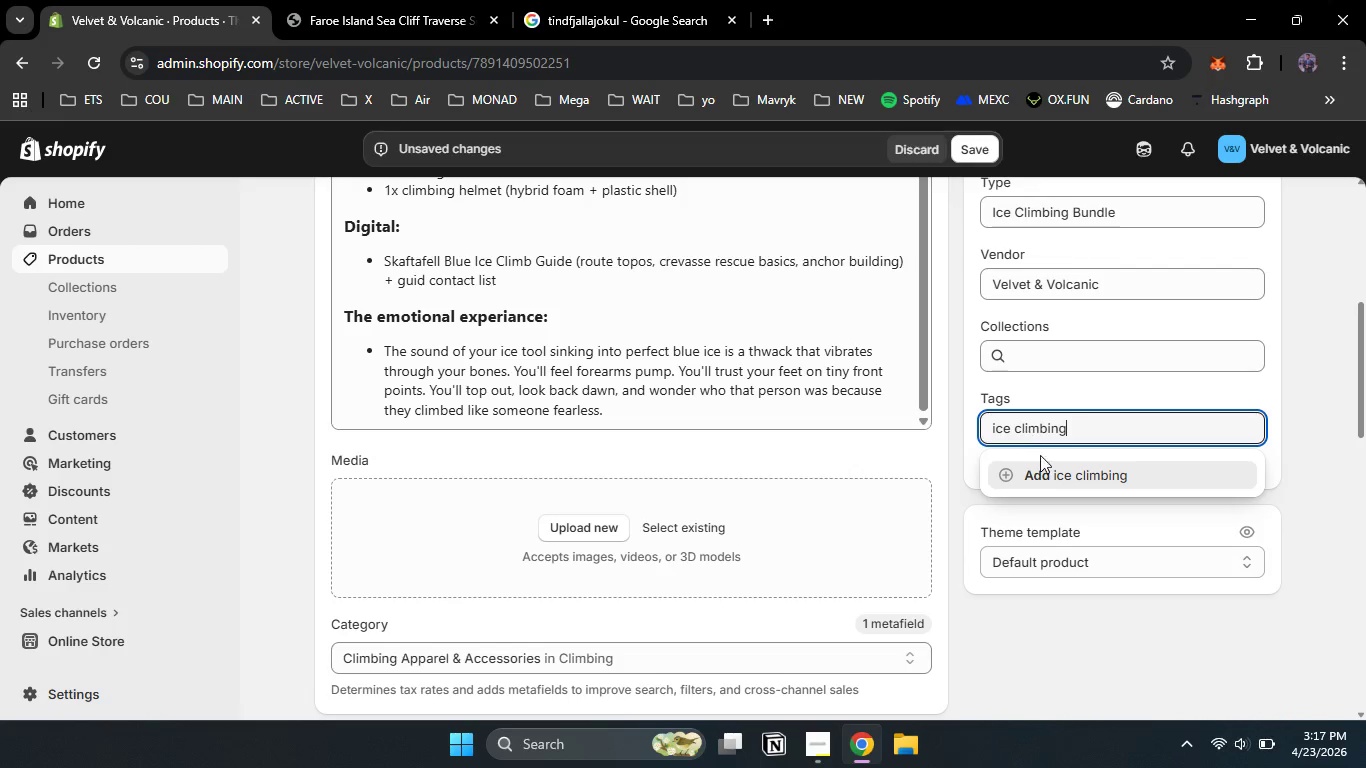 
left_click([1052, 470])
 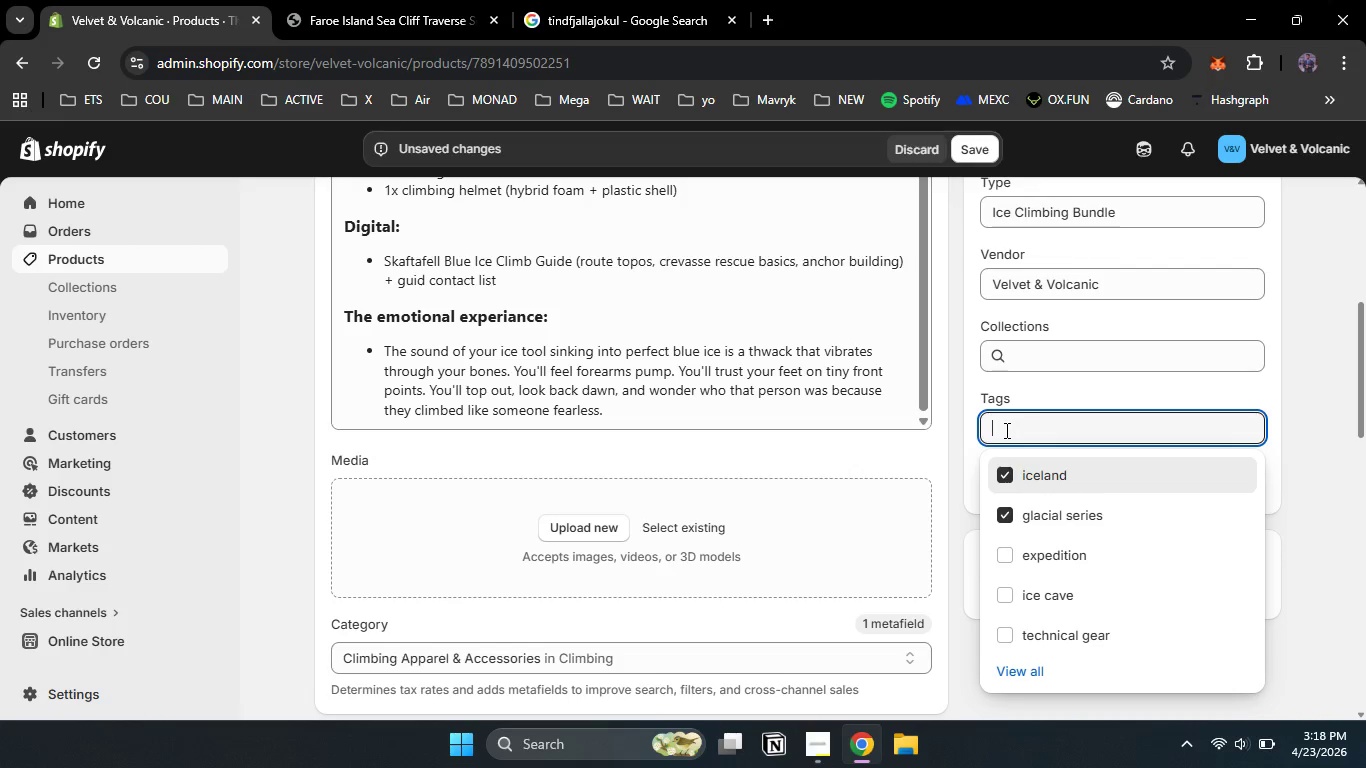 
type(tech)
 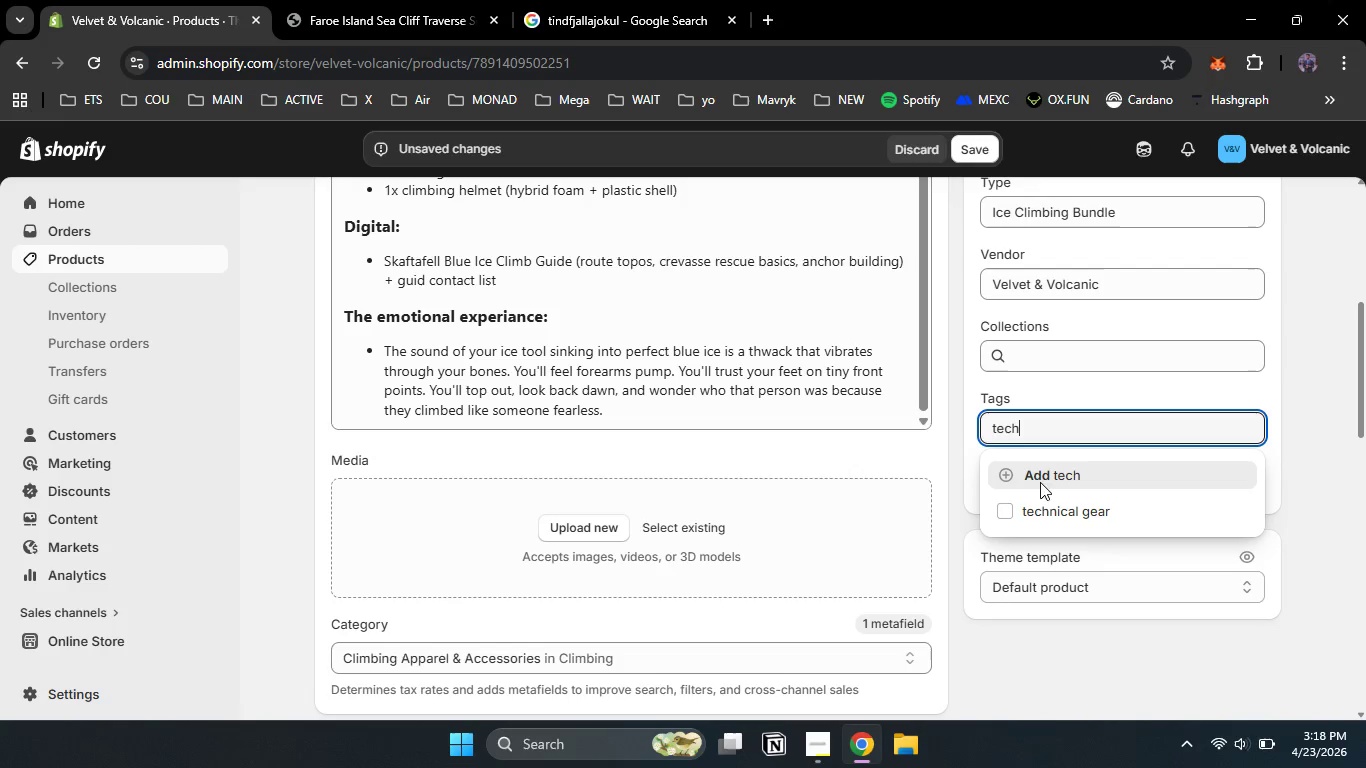 
left_click([1049, 495])
 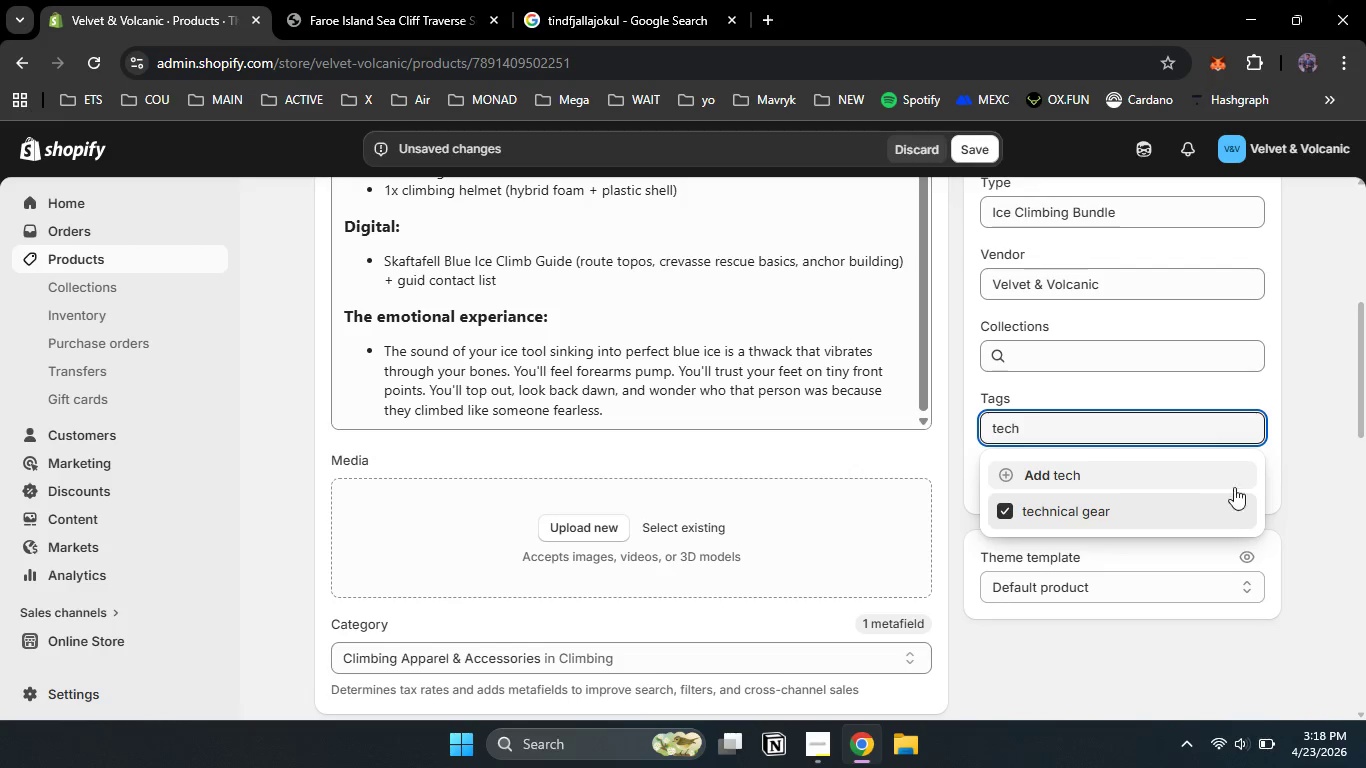 
left_click([1317, 518])
 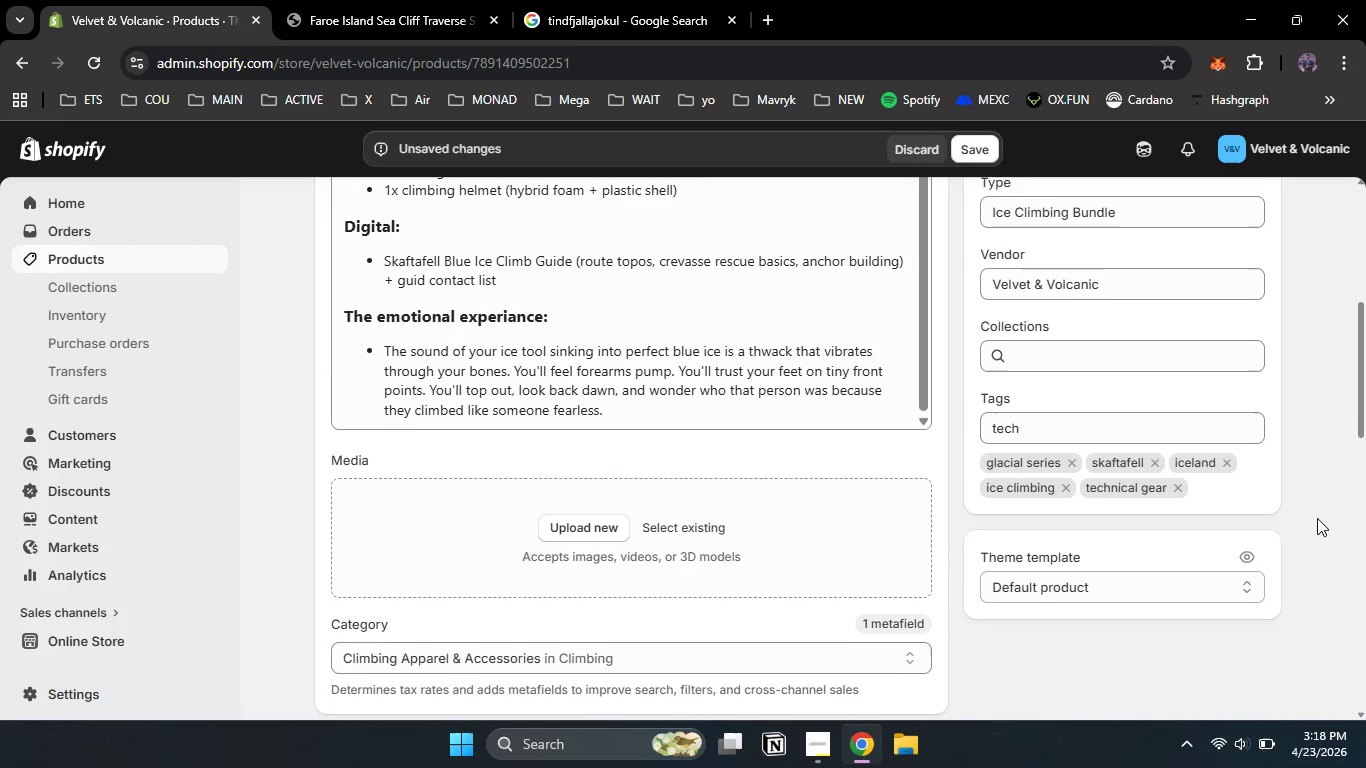 
scroll: coordinate [1317, 518], scroll_direction: down, amount: 10.0
 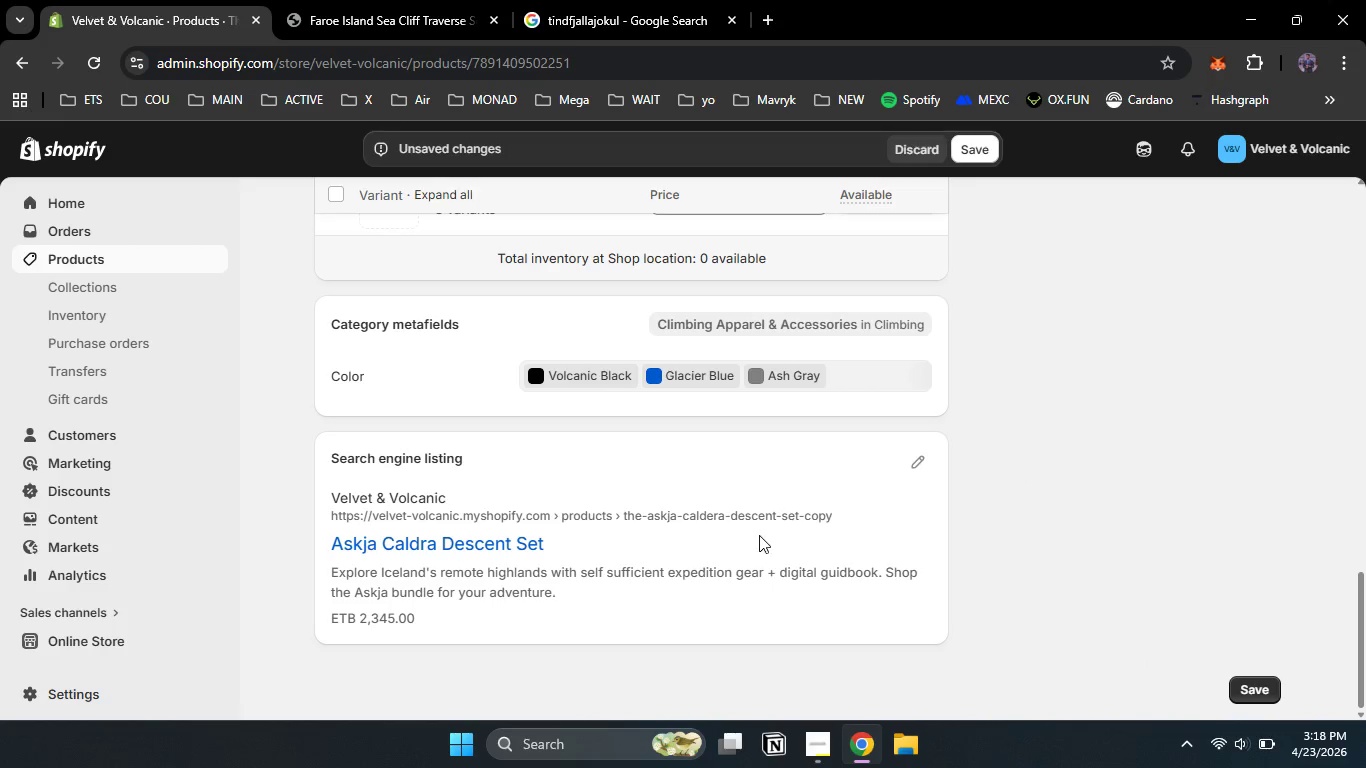 
left_click([917, 454])
 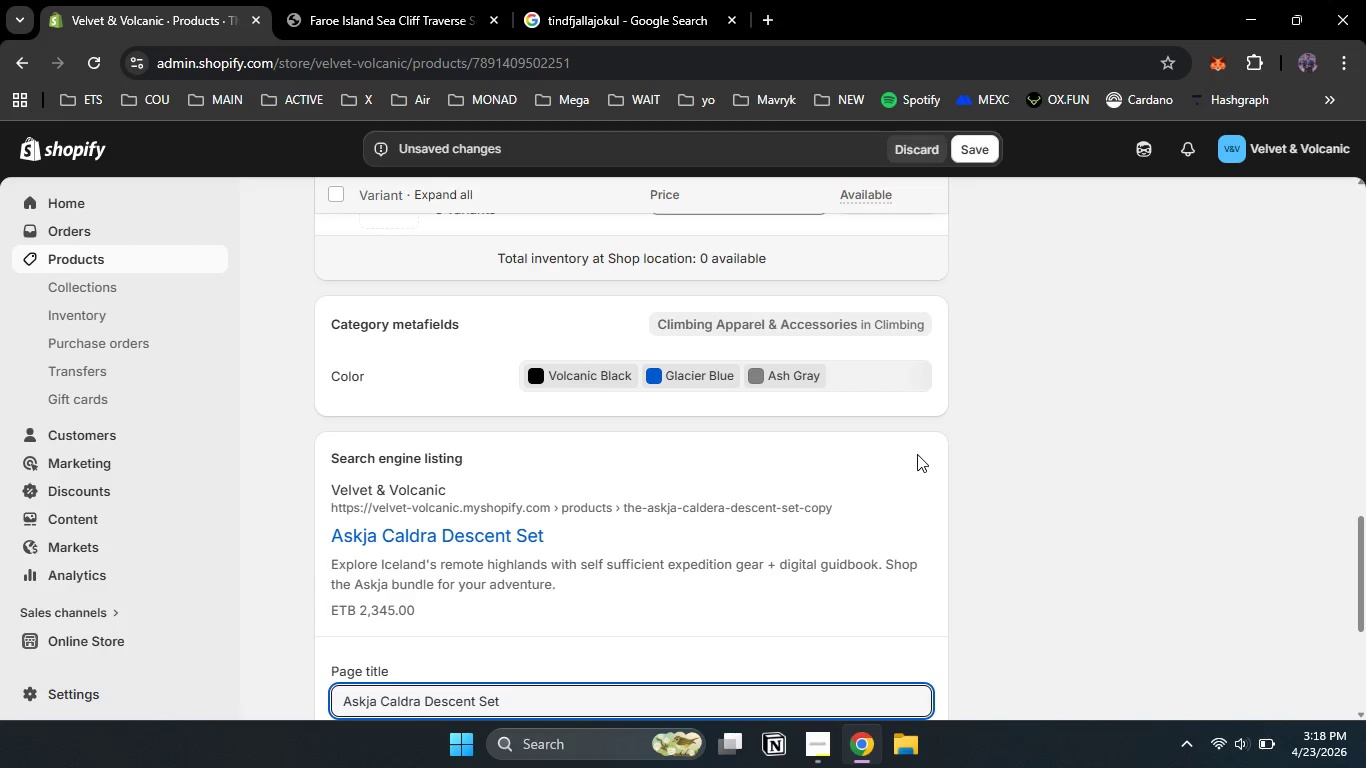 
scroll: coordinate [917, 454], scroll_direction: down, amount: 4.0
 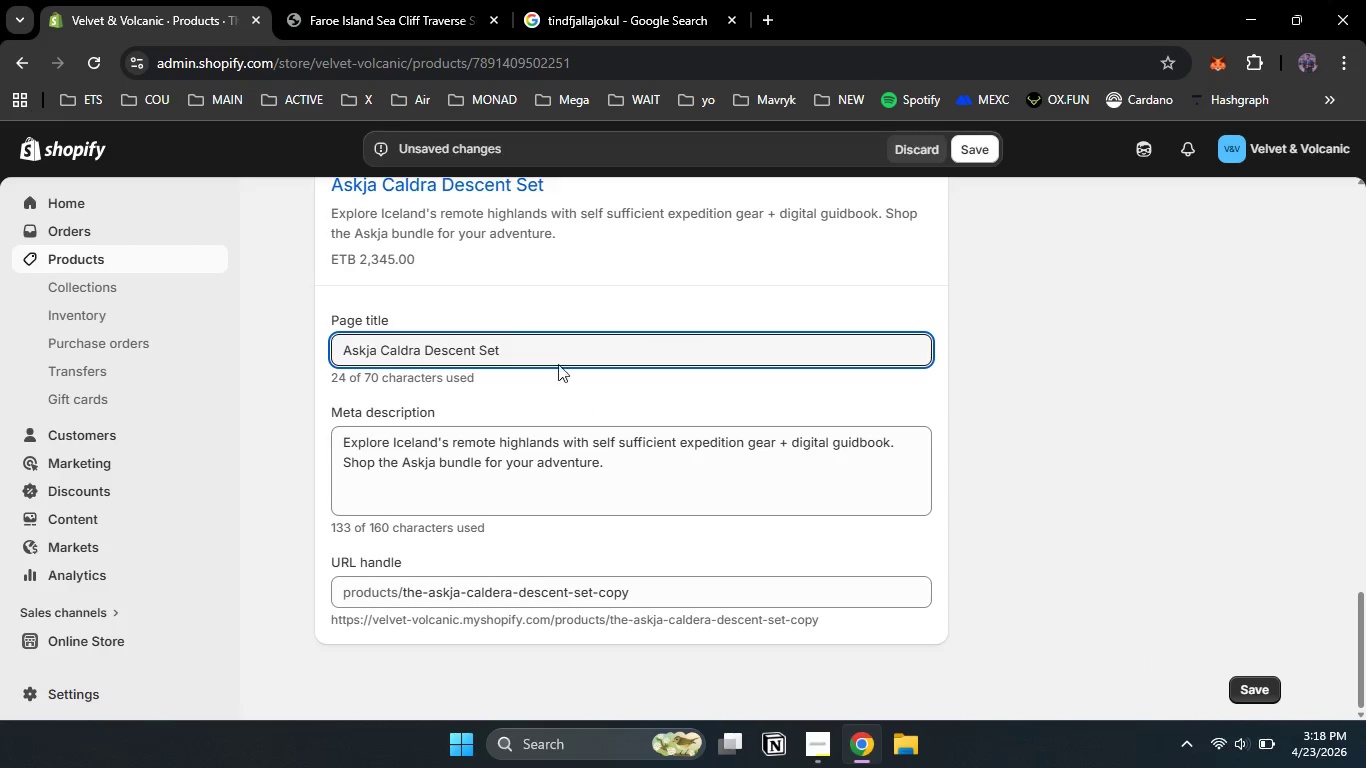 
left_click([552, 346])
 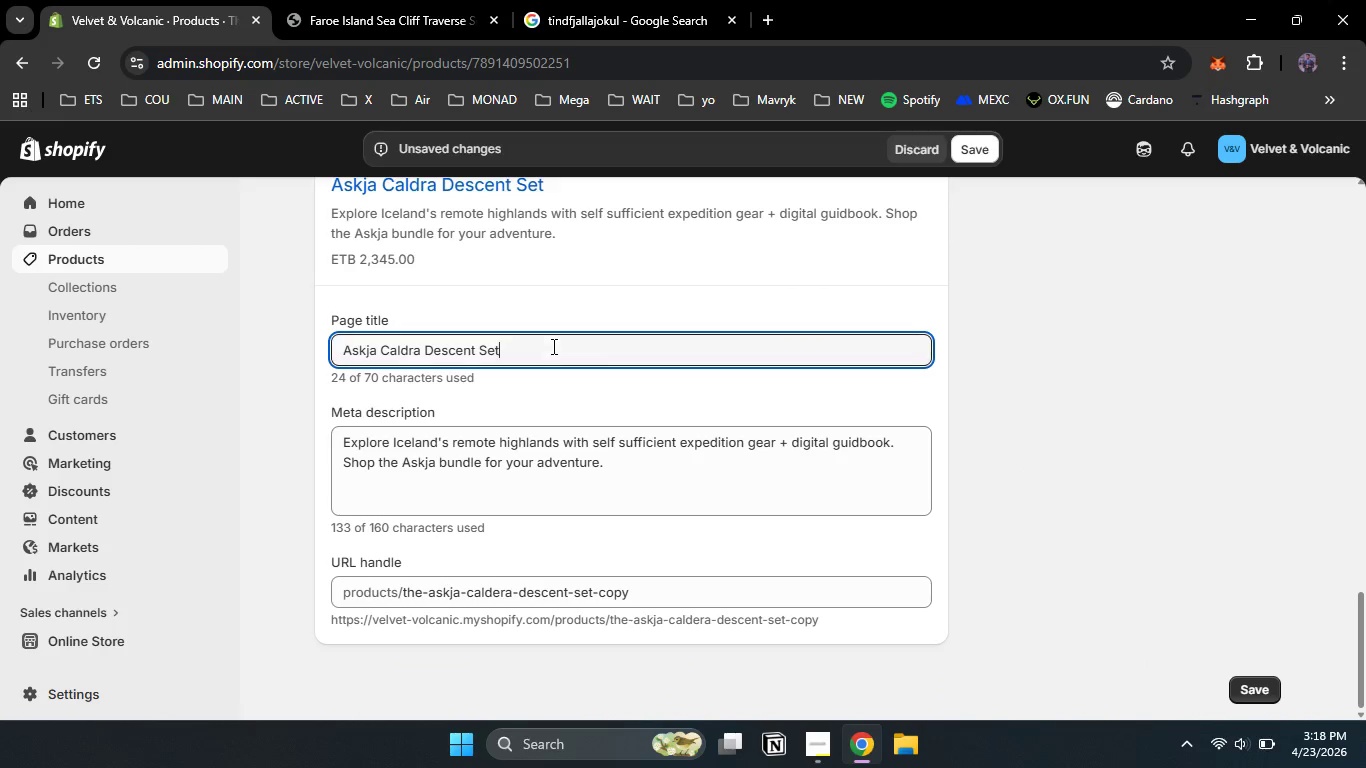 
key(Control+A)
 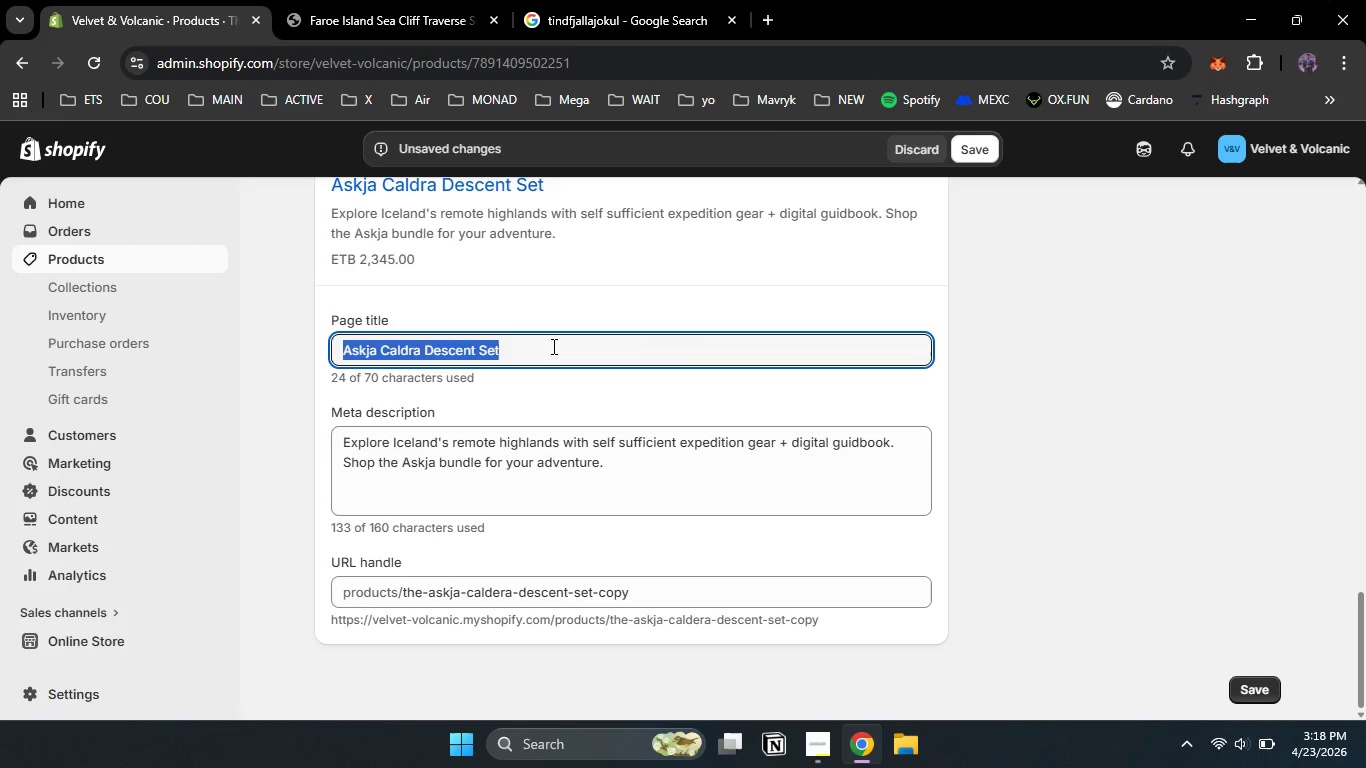 
type(Skaftafell Blue Ice Climb Set)
 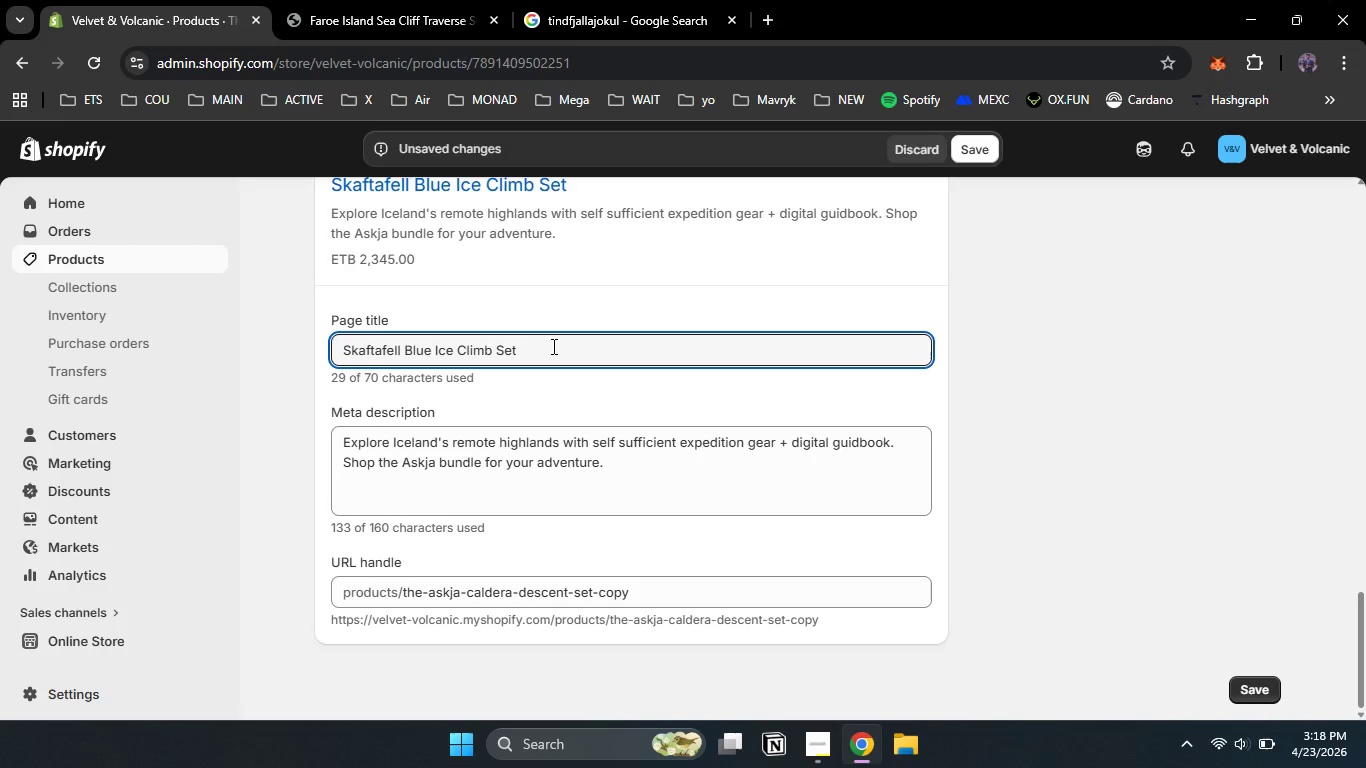 
left_click([551, 466])
 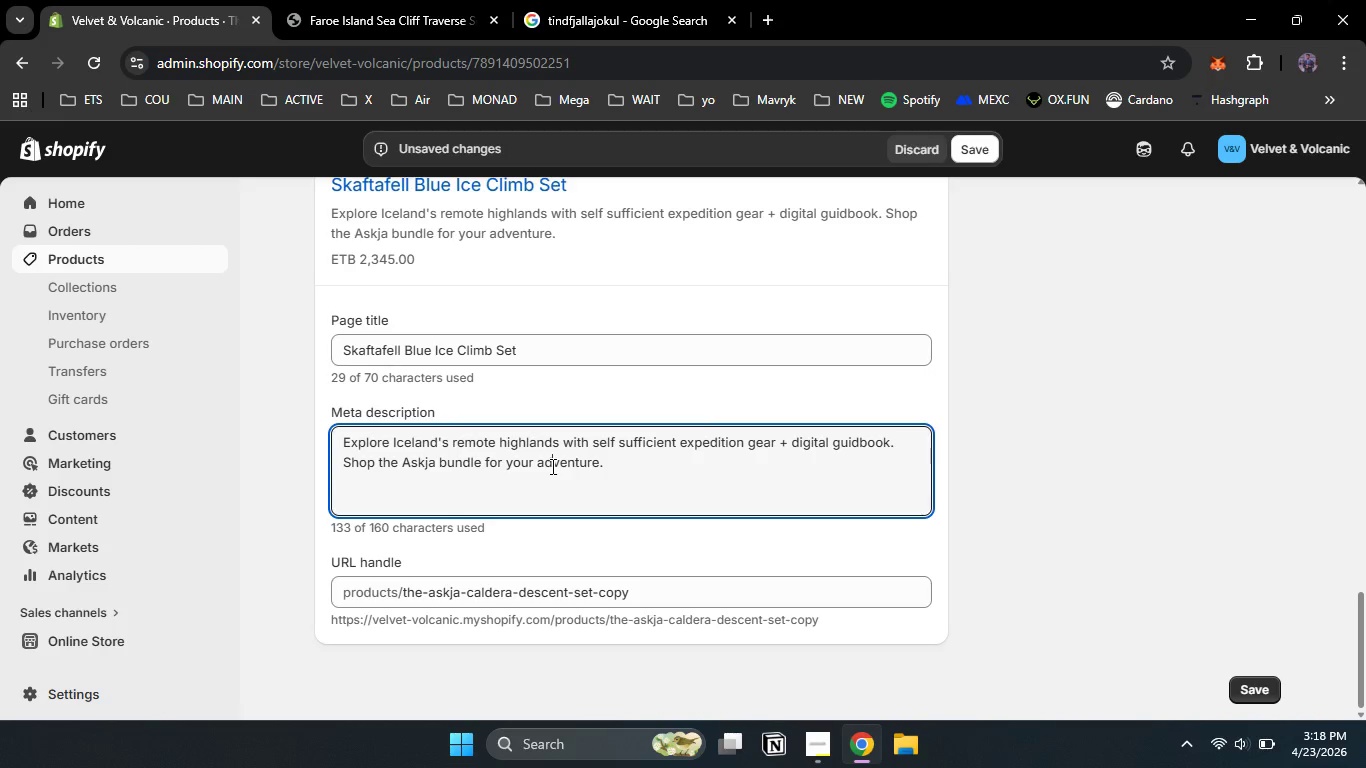 
key(Control+A)
 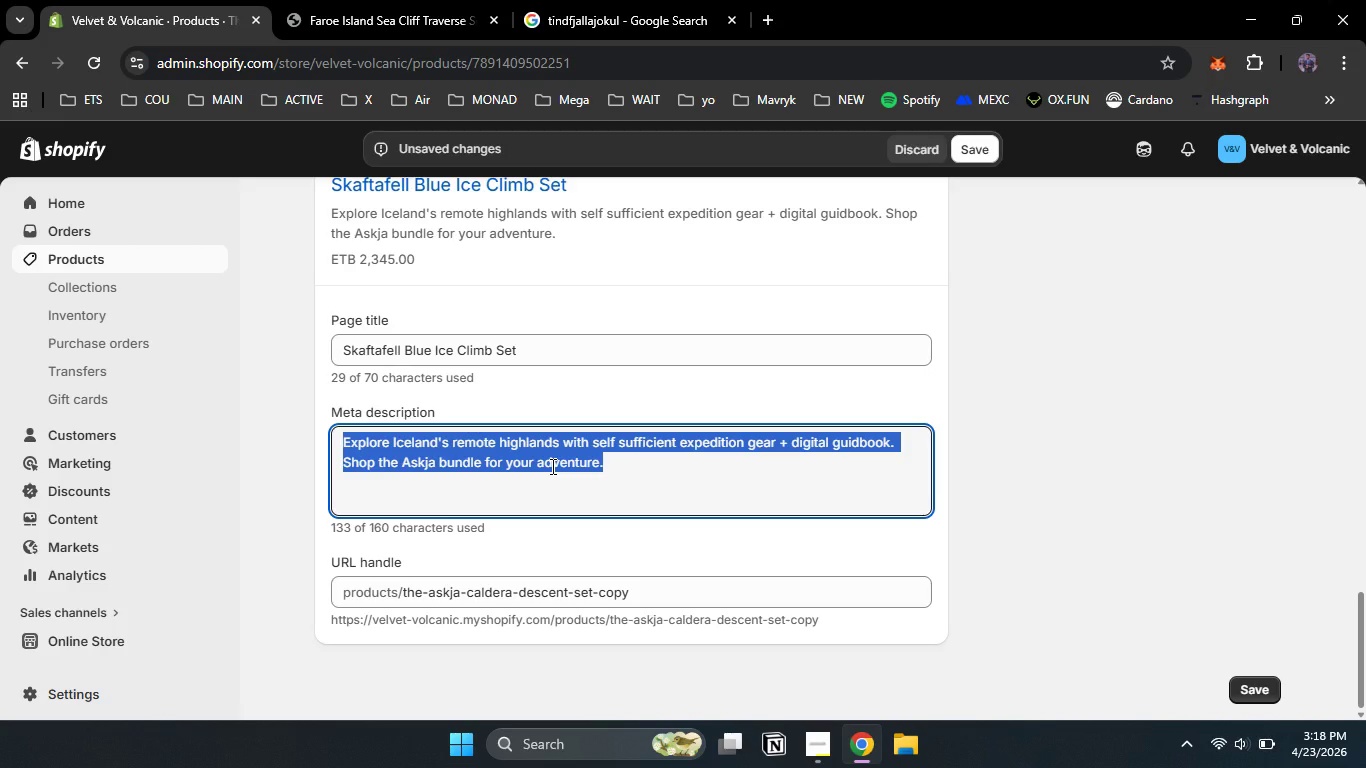 
type(Conquer Iceland's vertical blue ice with technical climbing gear + digital royue)
key(Backspace)
key(Backspace)
key(Backspace)
type(ute giu)
key(Backspace)
key(Backspace)
type(uide. Shop the skaftafell )
 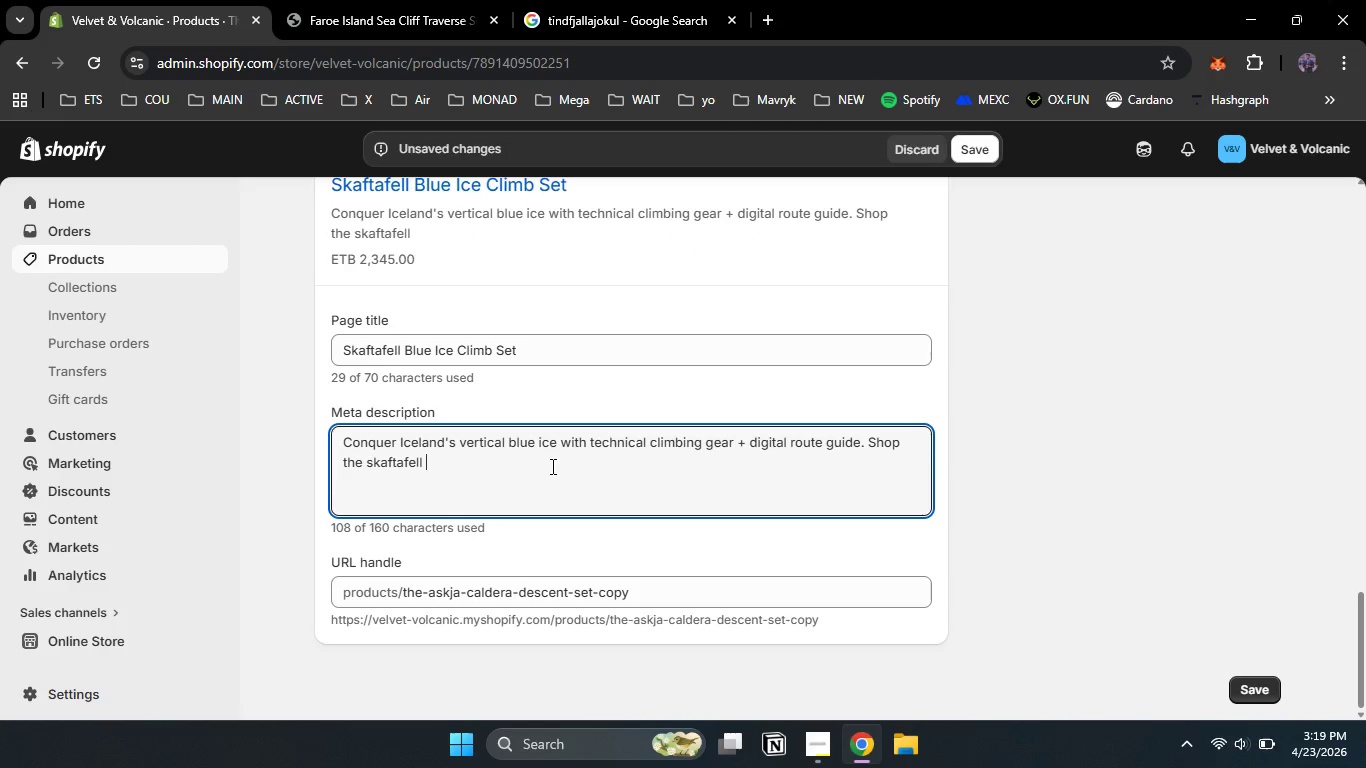 
wait(5.08)
 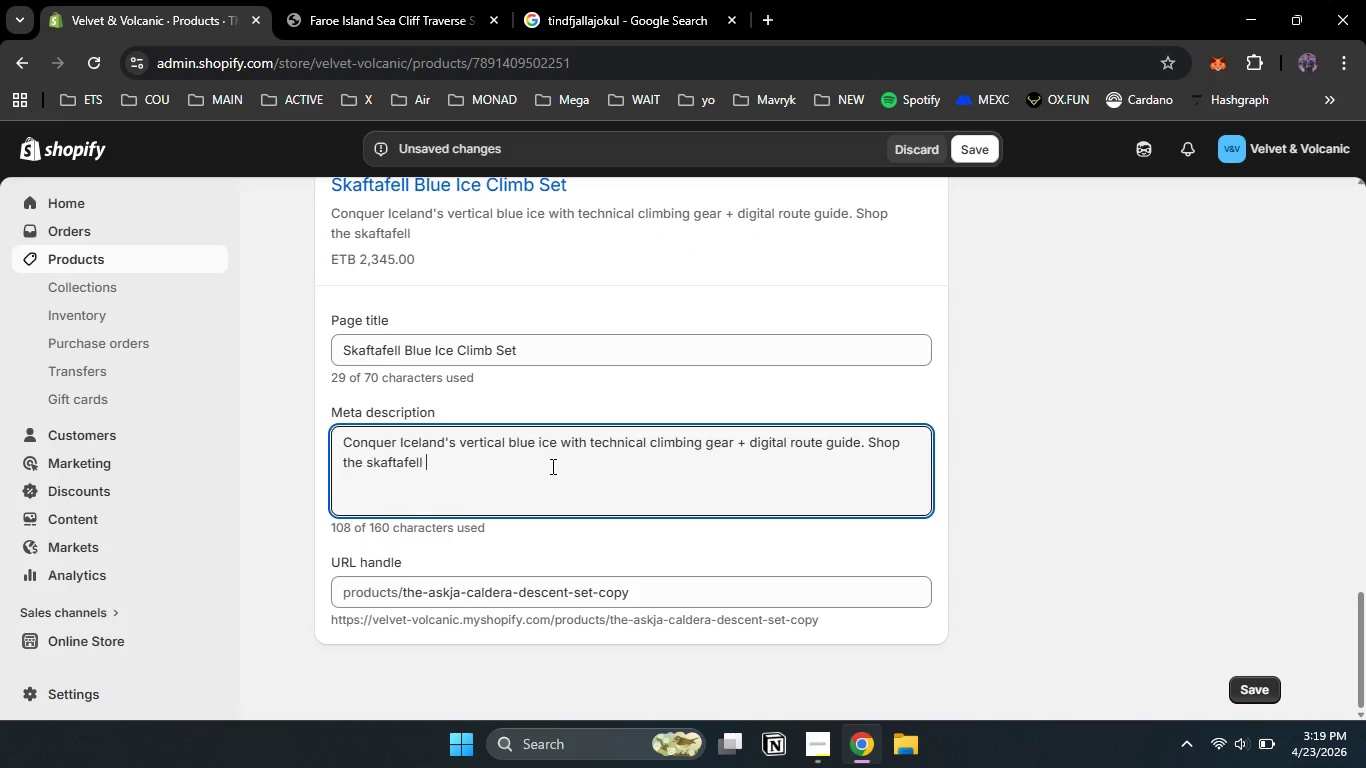 
type(clim )
key(Backspace)
type(b bundle today.)
 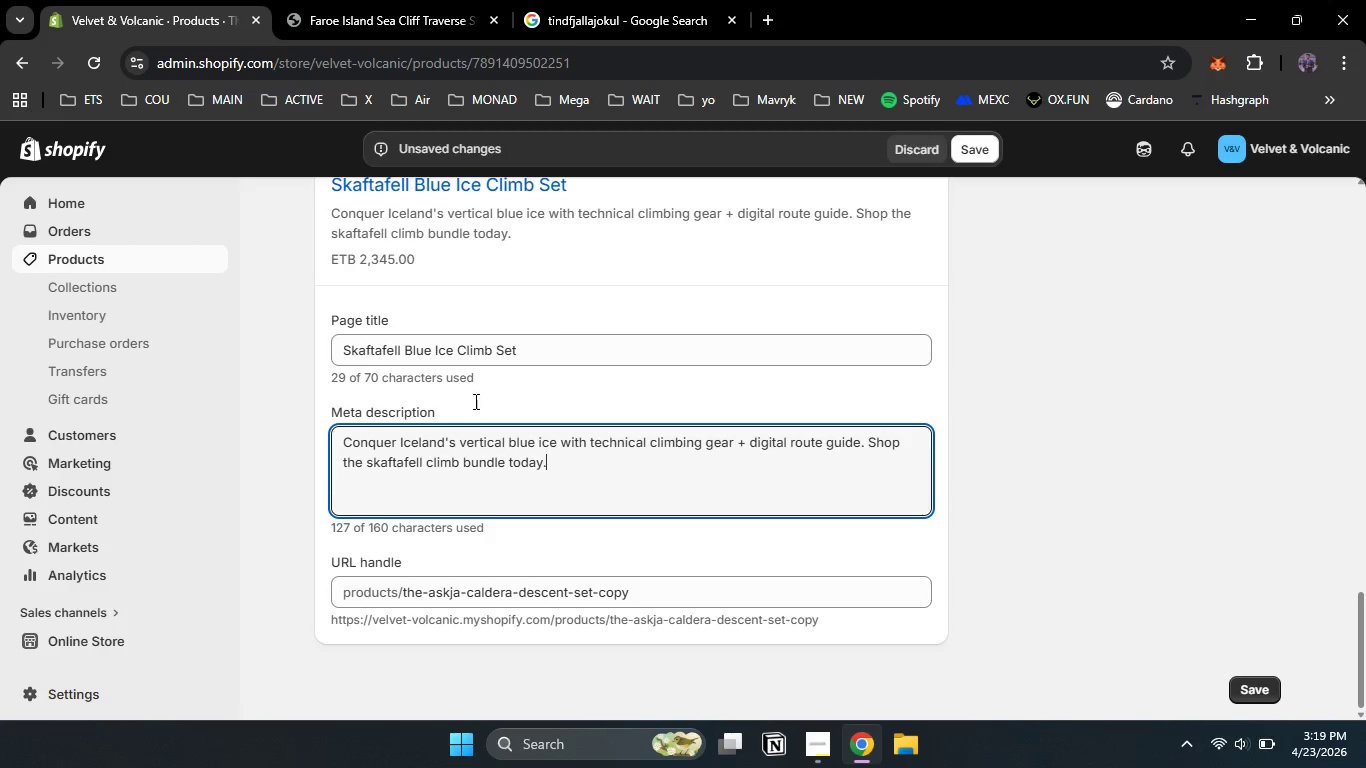 
left_click([1212, 346])
 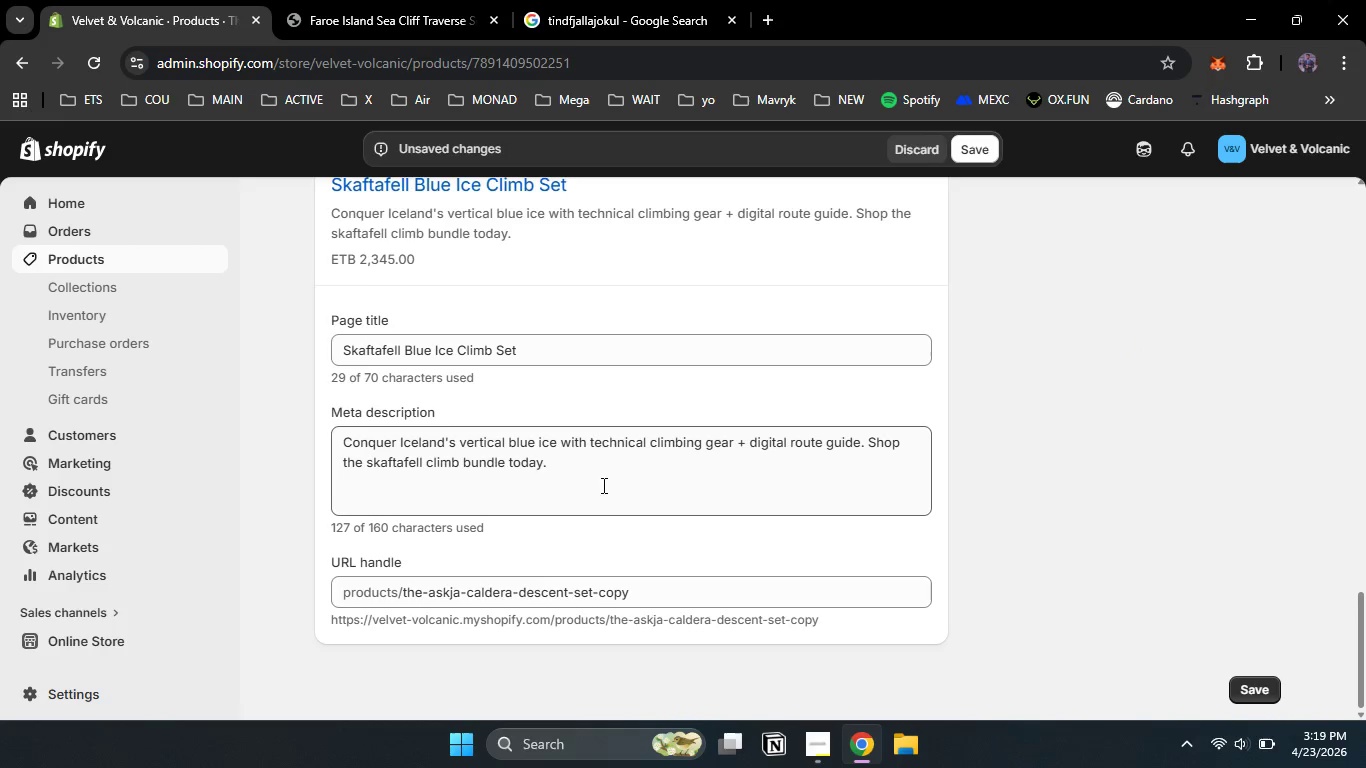 
scroll: coordinate [550, 579], scroll_direction: none, amount: 0.0
 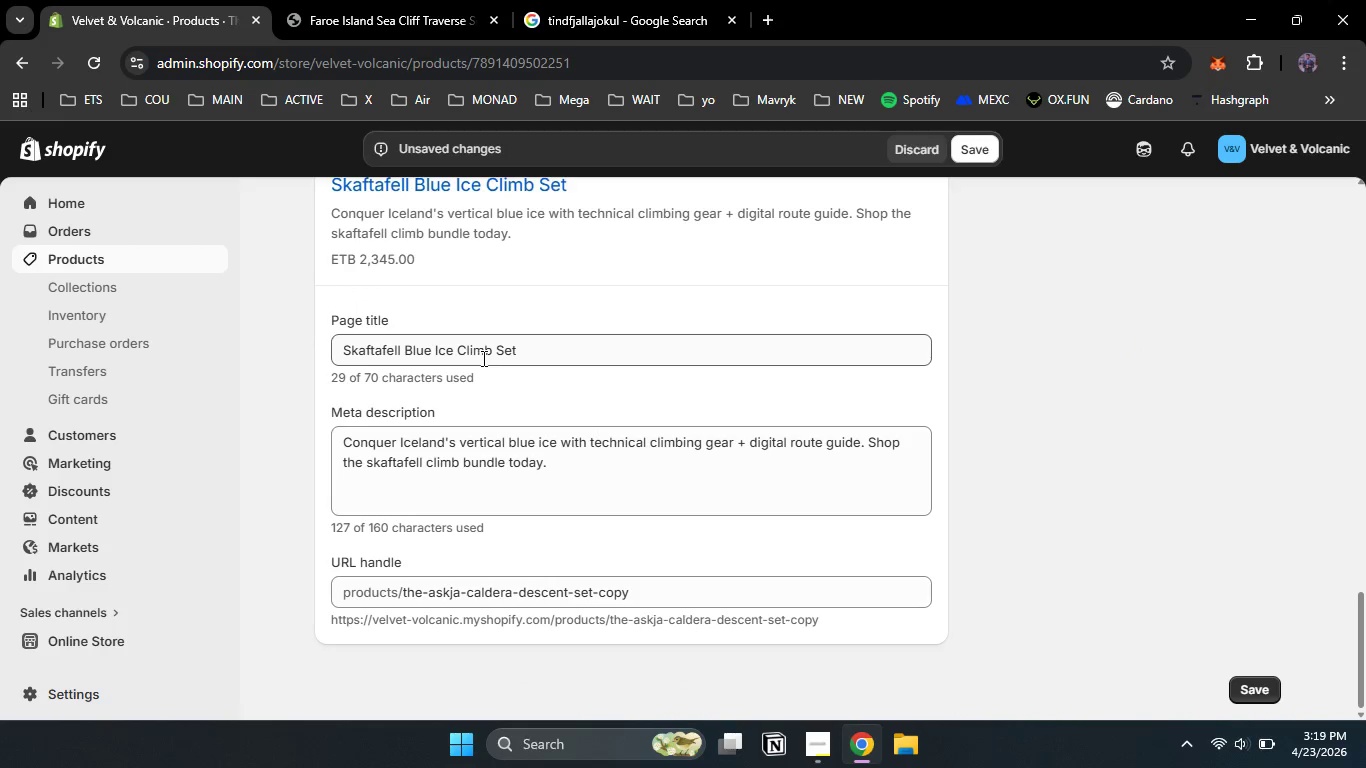 
left_click_drag(start_coordinate=[527, 353], to_coordinate=[235, 340])
 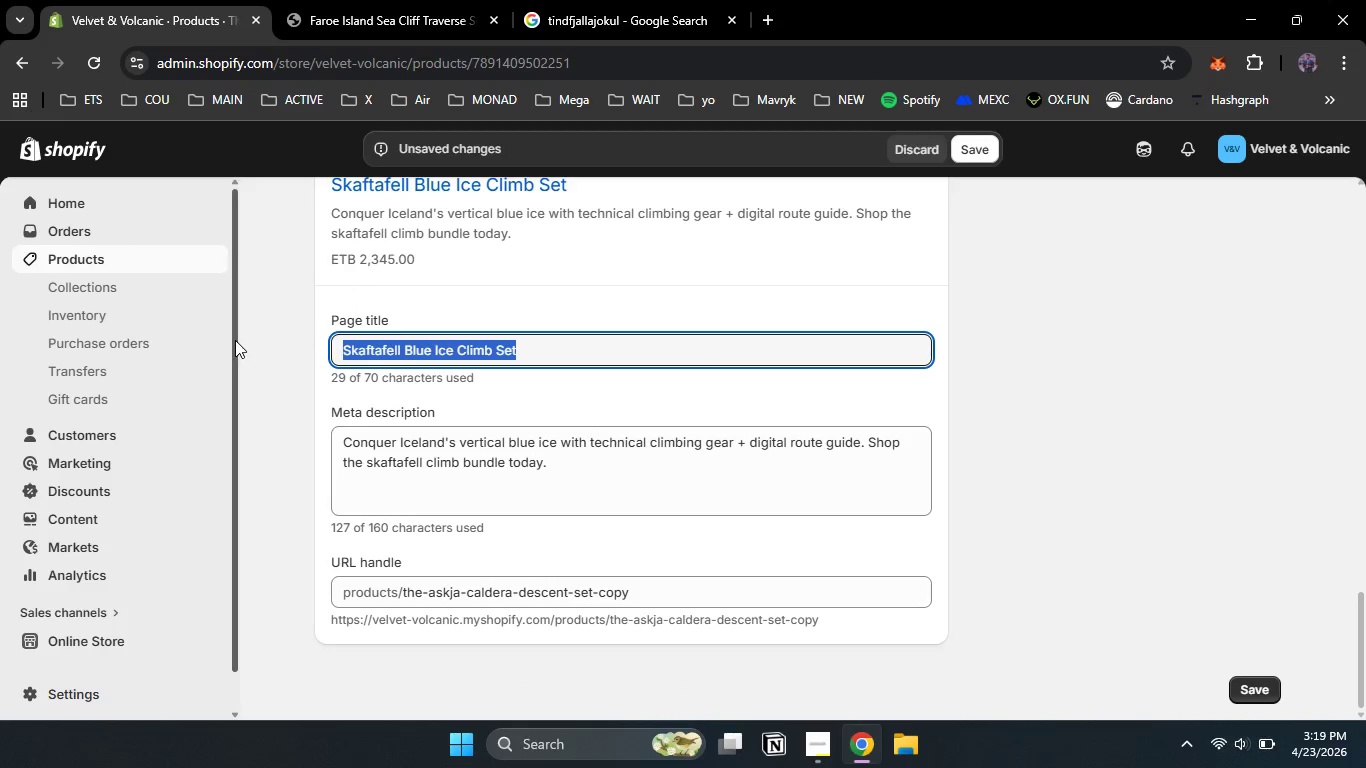 
key(Control+C)
 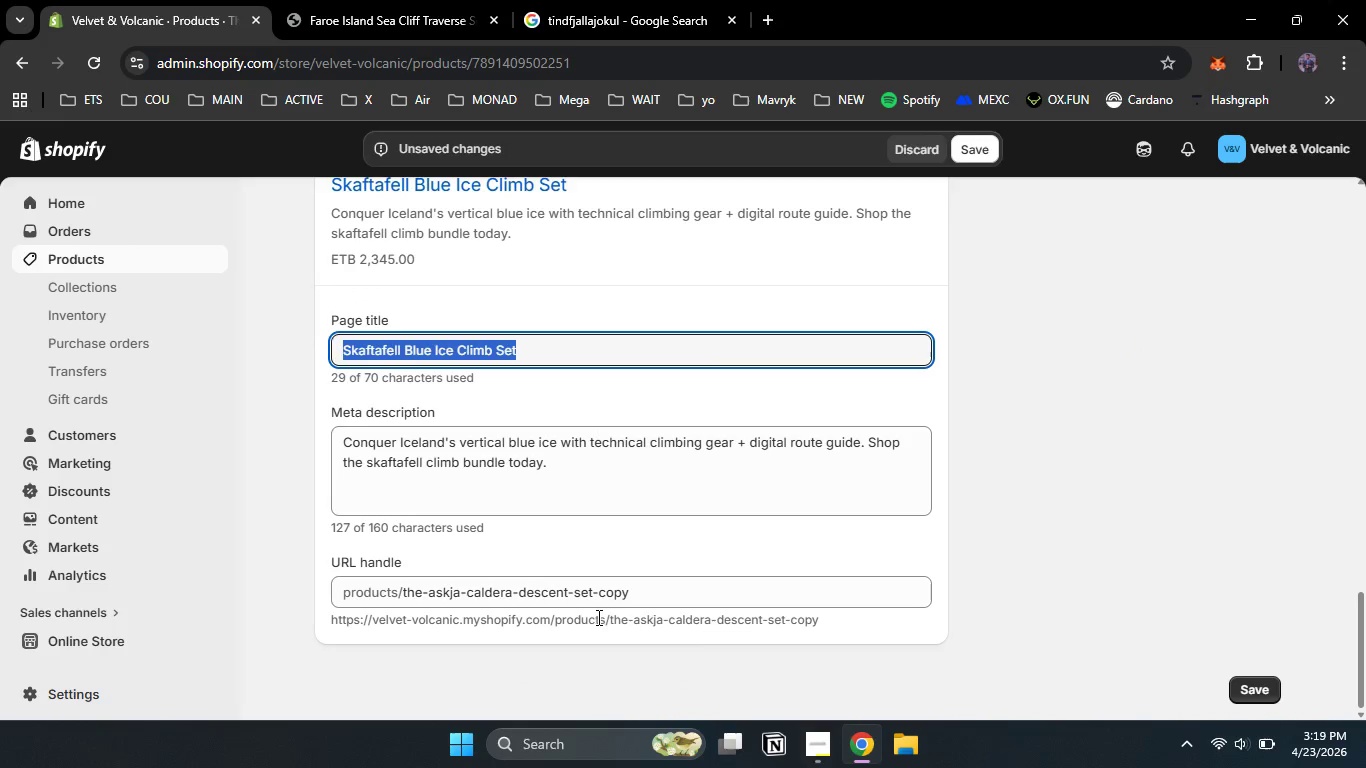 
key(Control+C)
 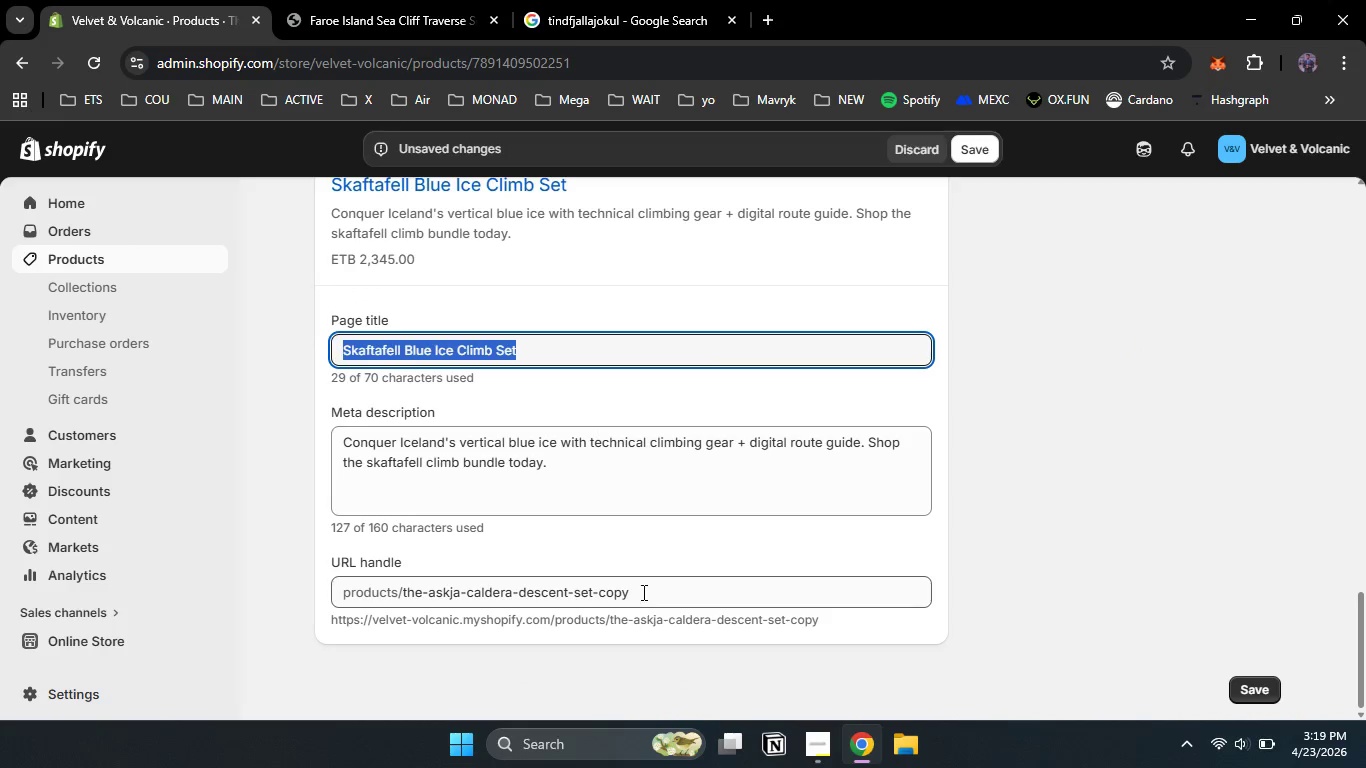 
left_click_drag(start_coordinate=[642, 591], to_coordinate=[406, 583])
 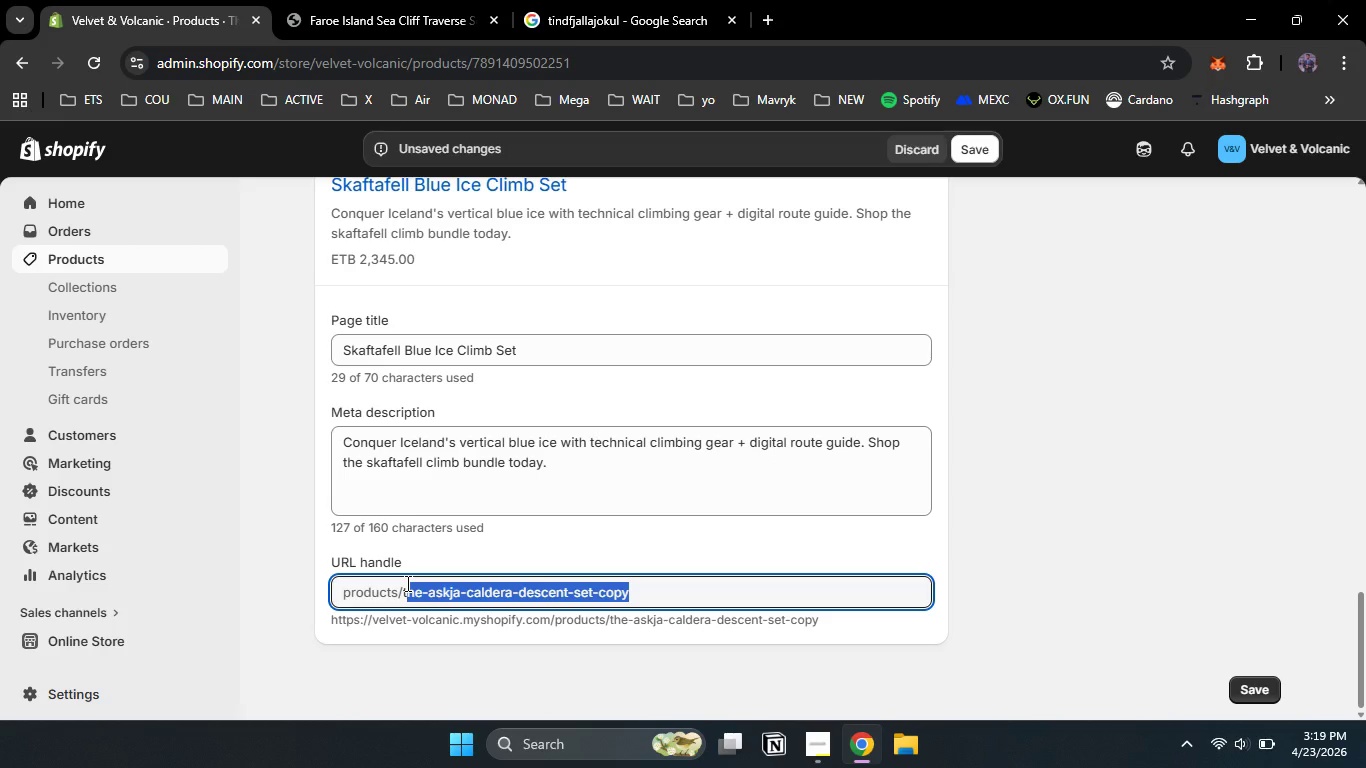 
key(Backspace)
 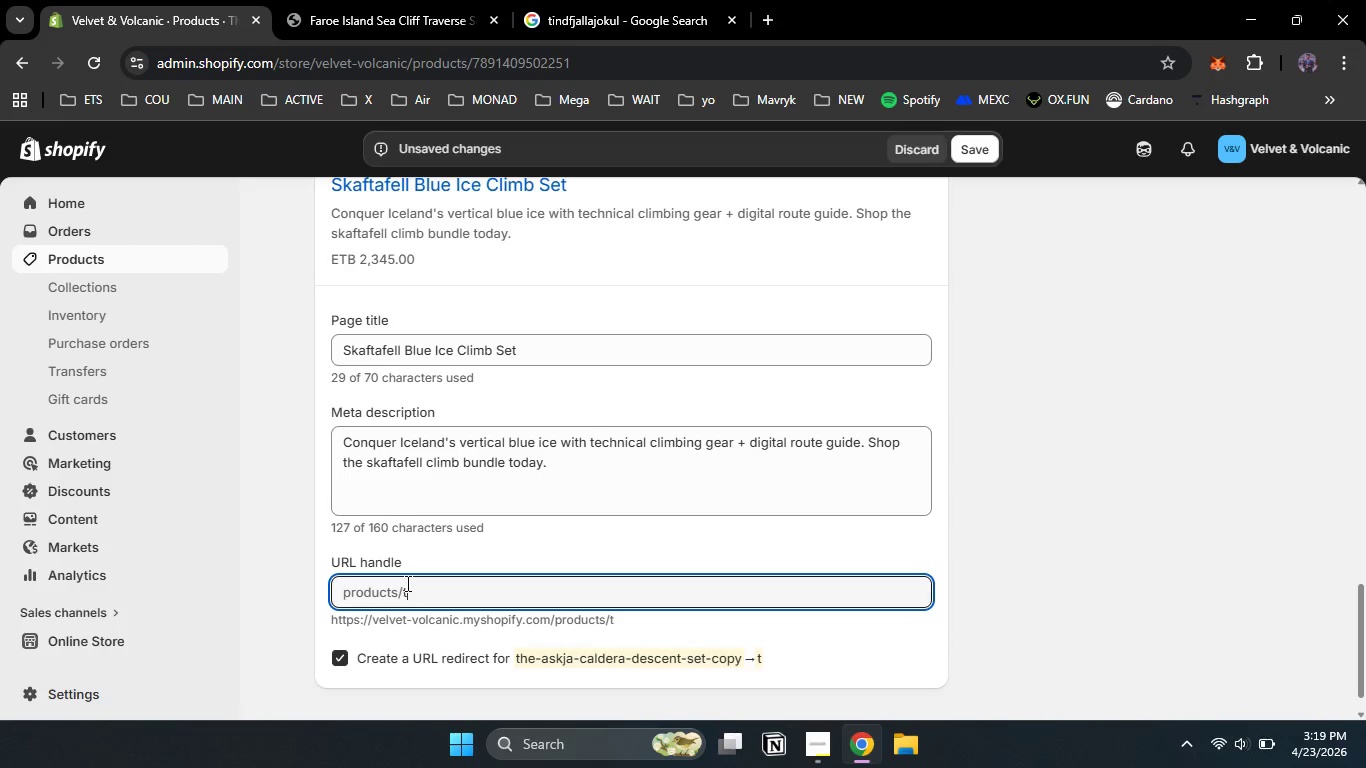 
key(Backspace)
 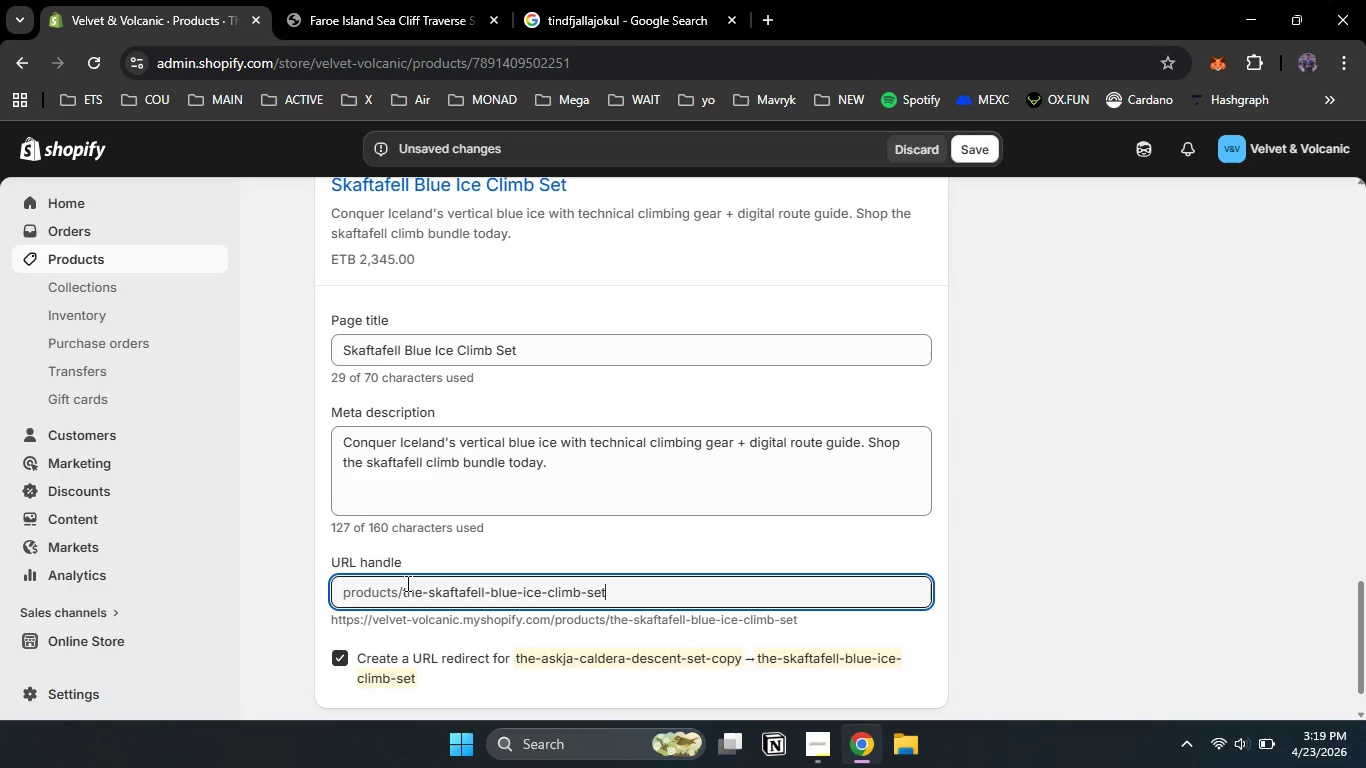 
key(Control+V)
 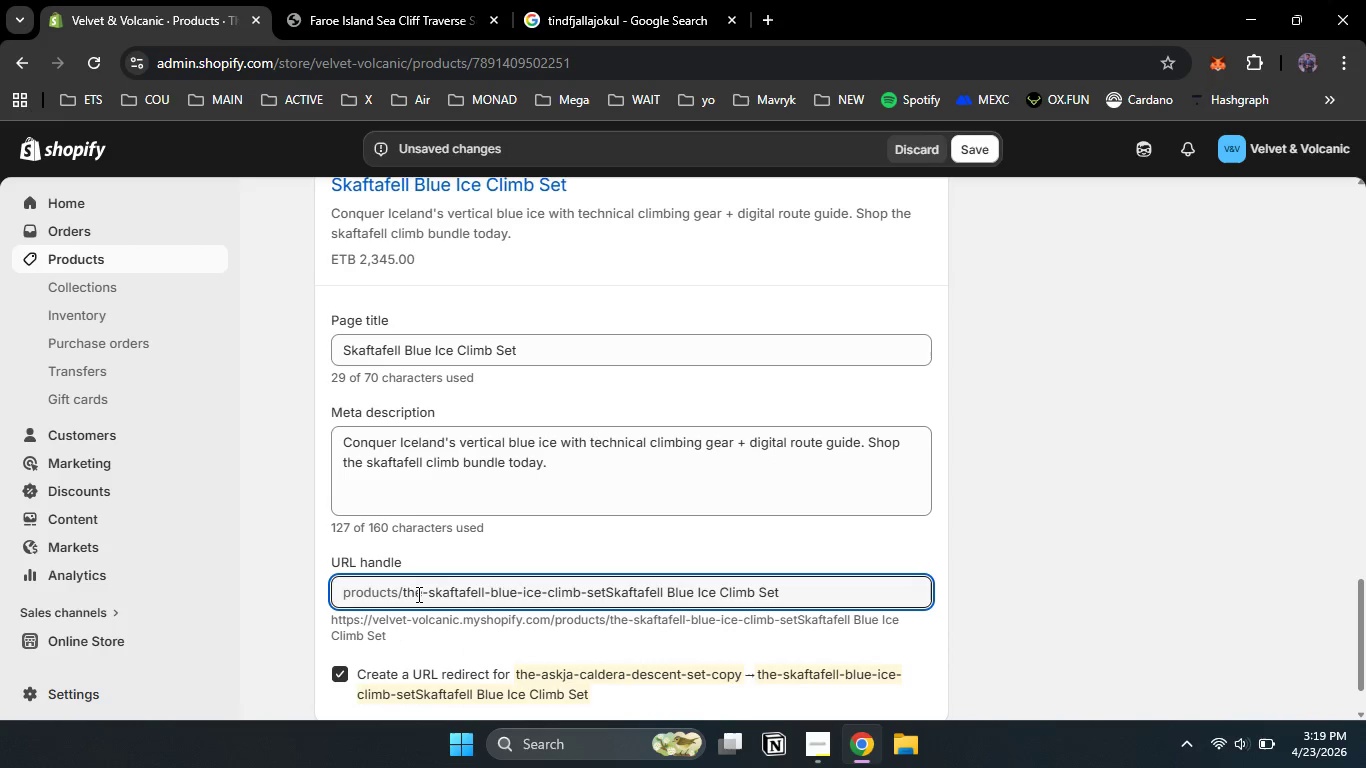 
double_click([417, 594])
 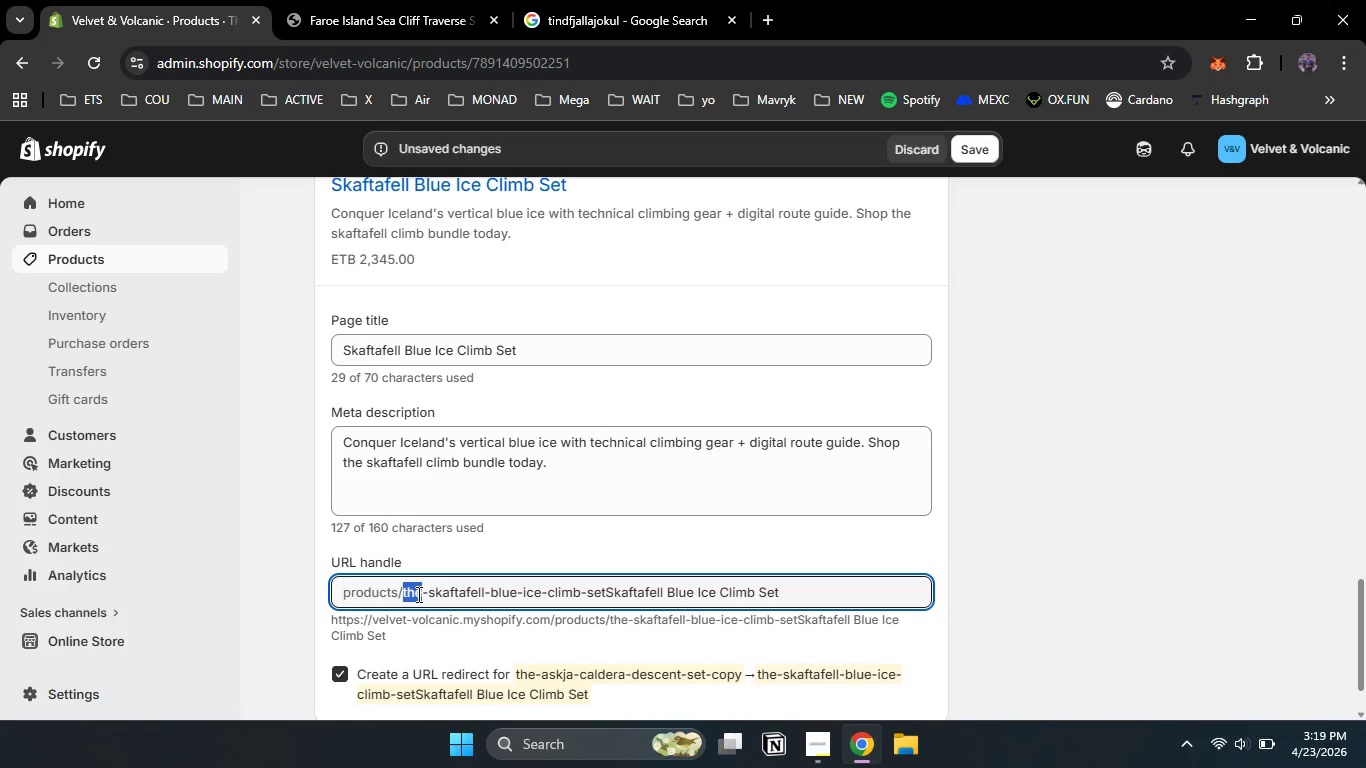 
key(Backspace)
 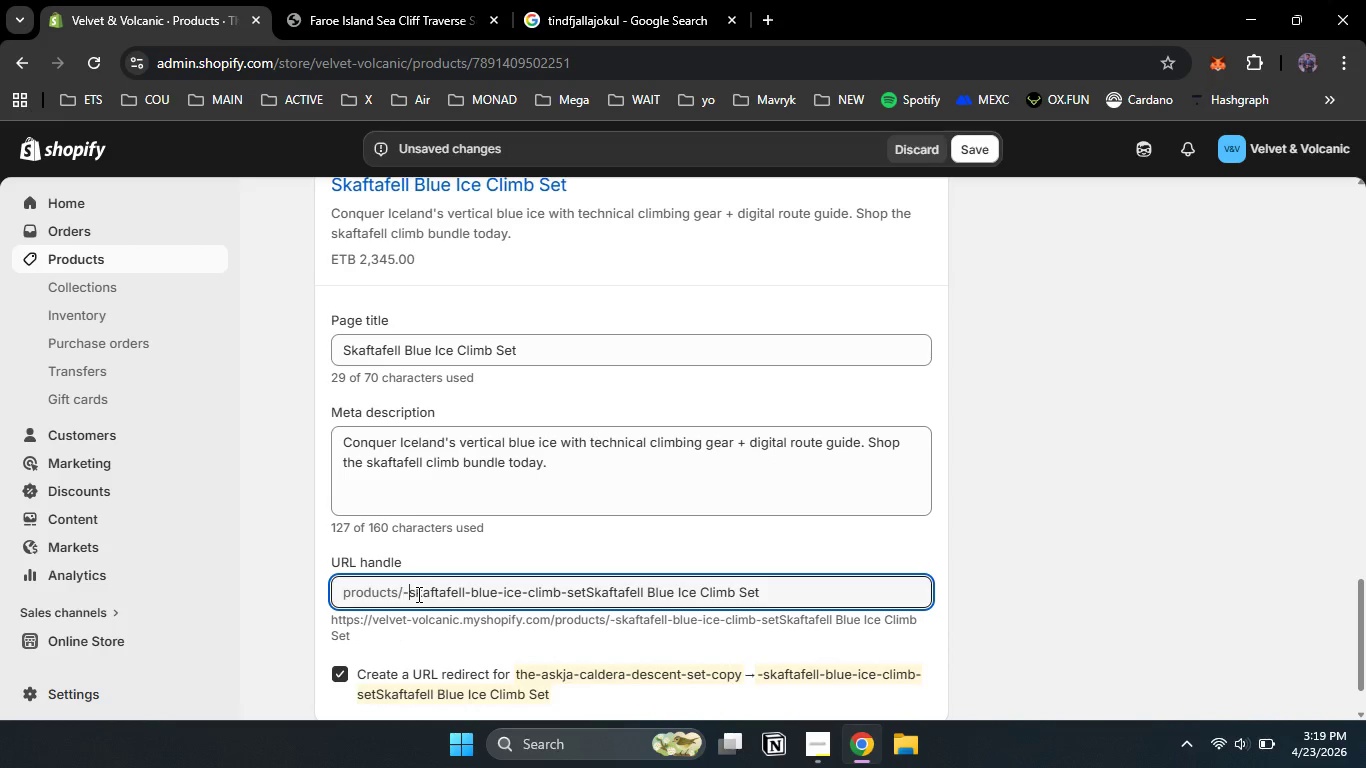 
key(ArrowRight)
 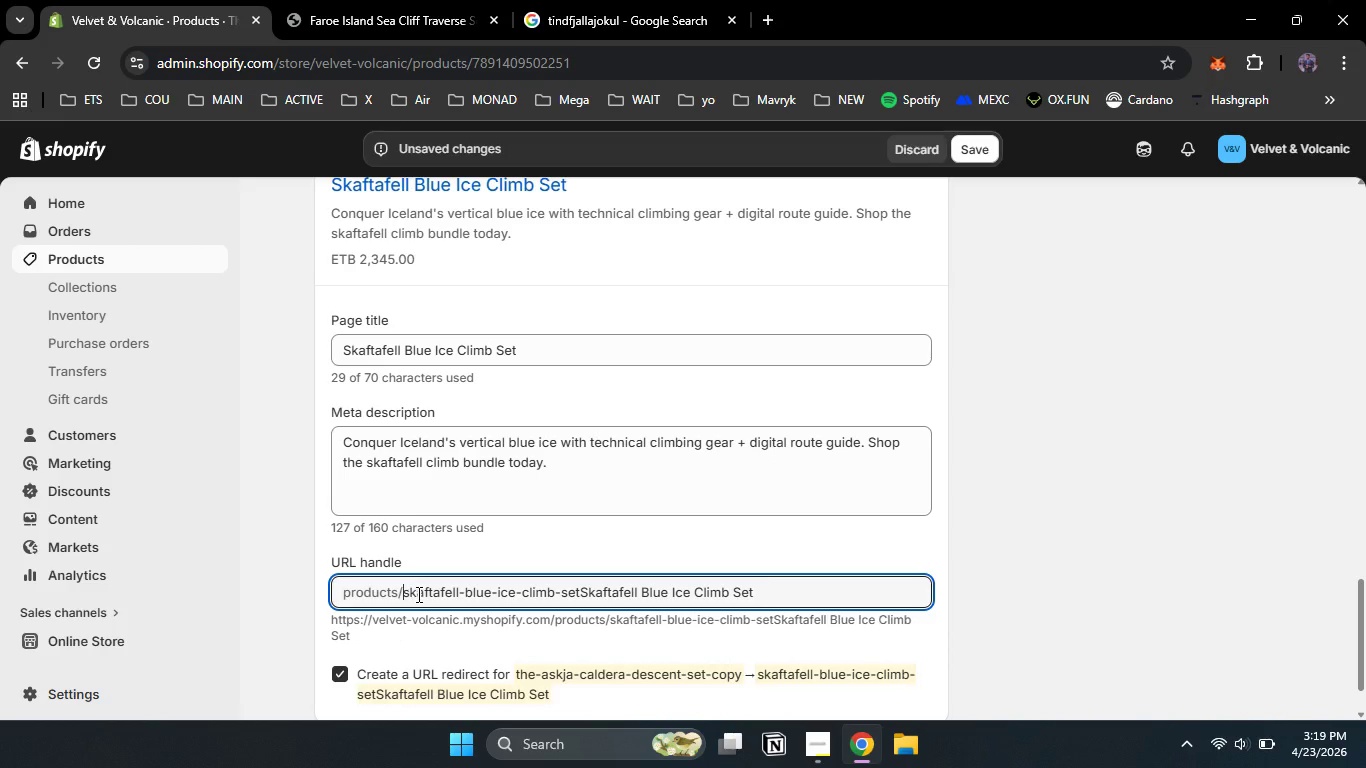 
key(Backspace)
 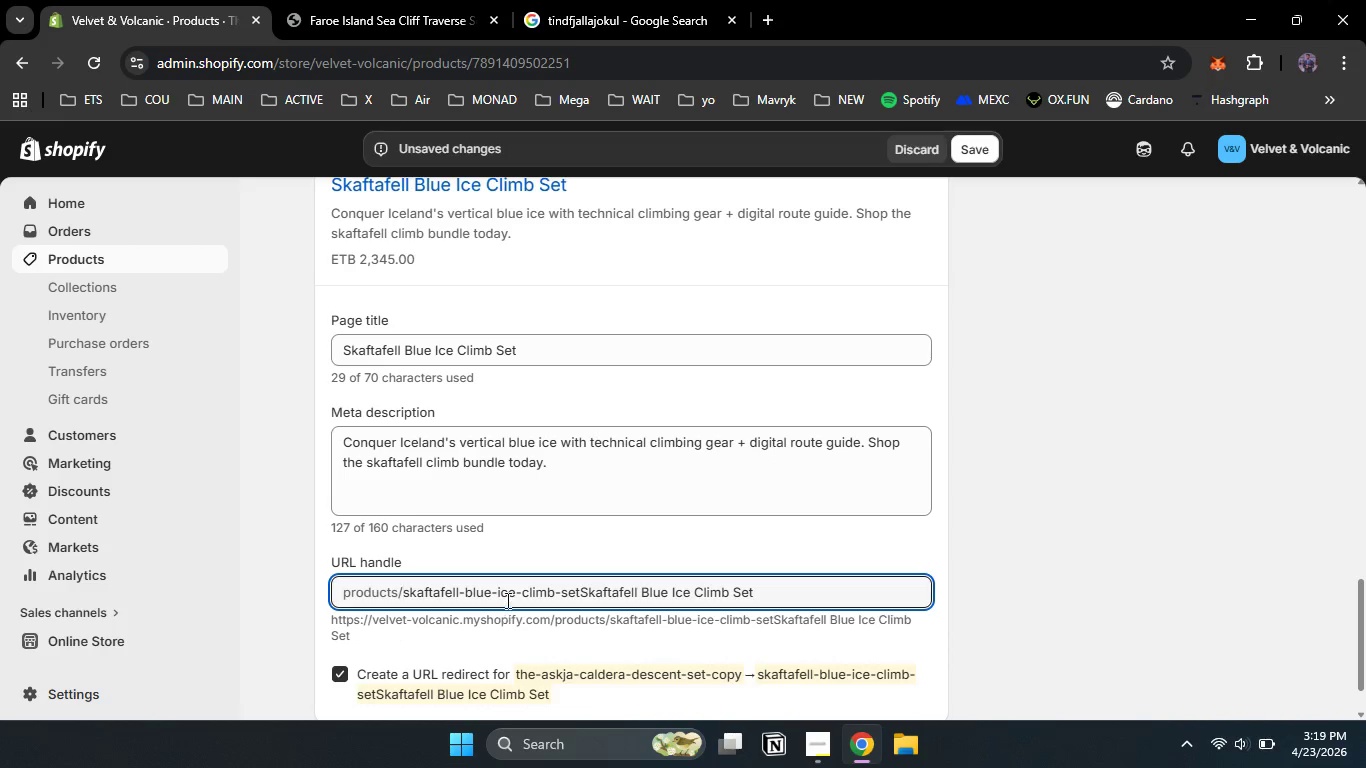 
left_click_drag(start_coordinate=[516, 591], to_coordinate=[807, 603])
 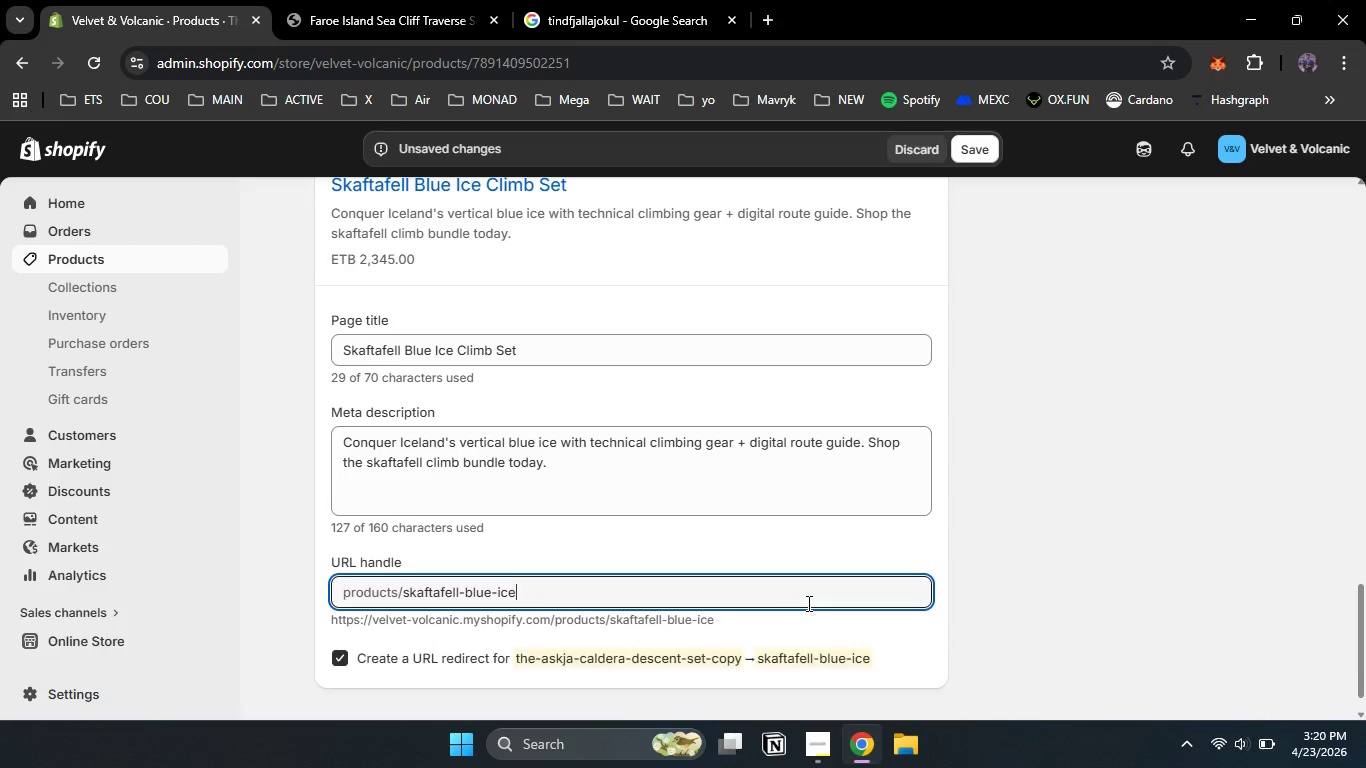 
key(Backspace)
 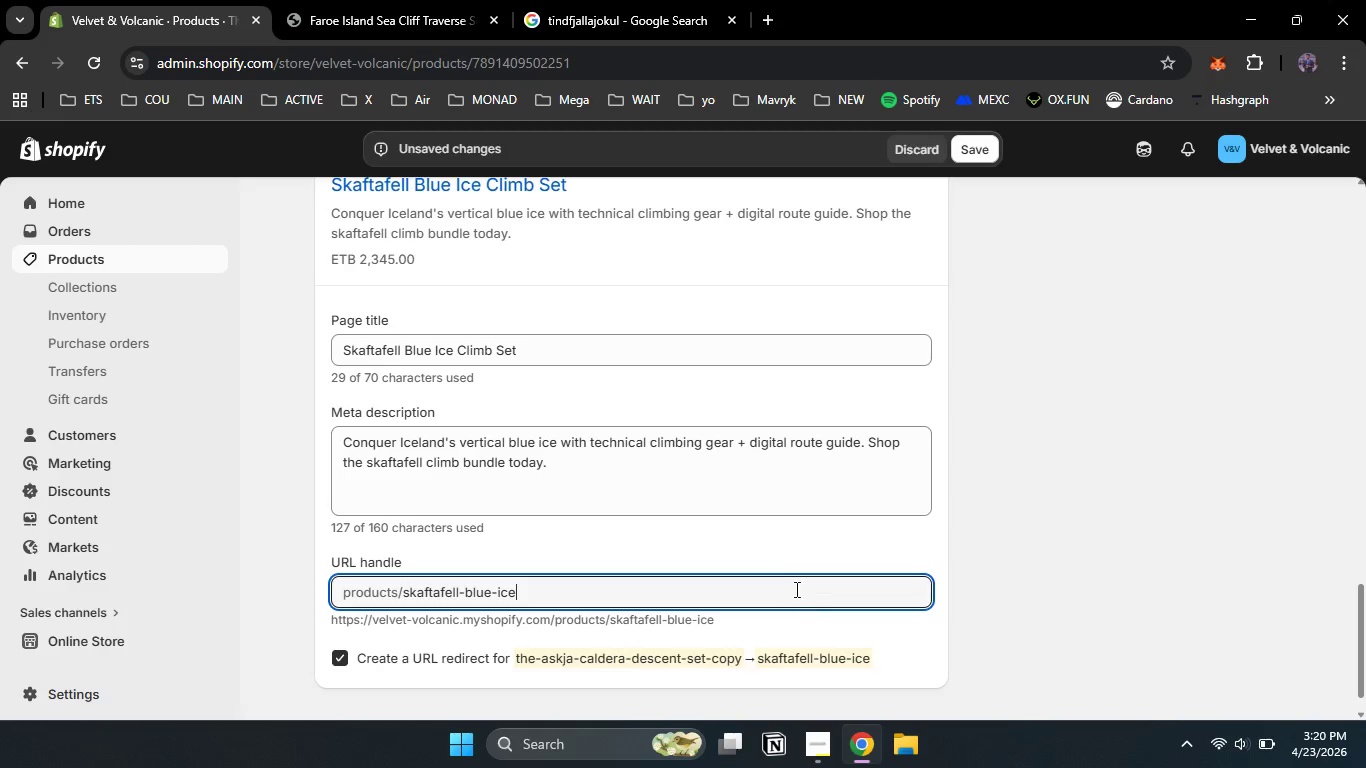 
left_click([760, 558])
 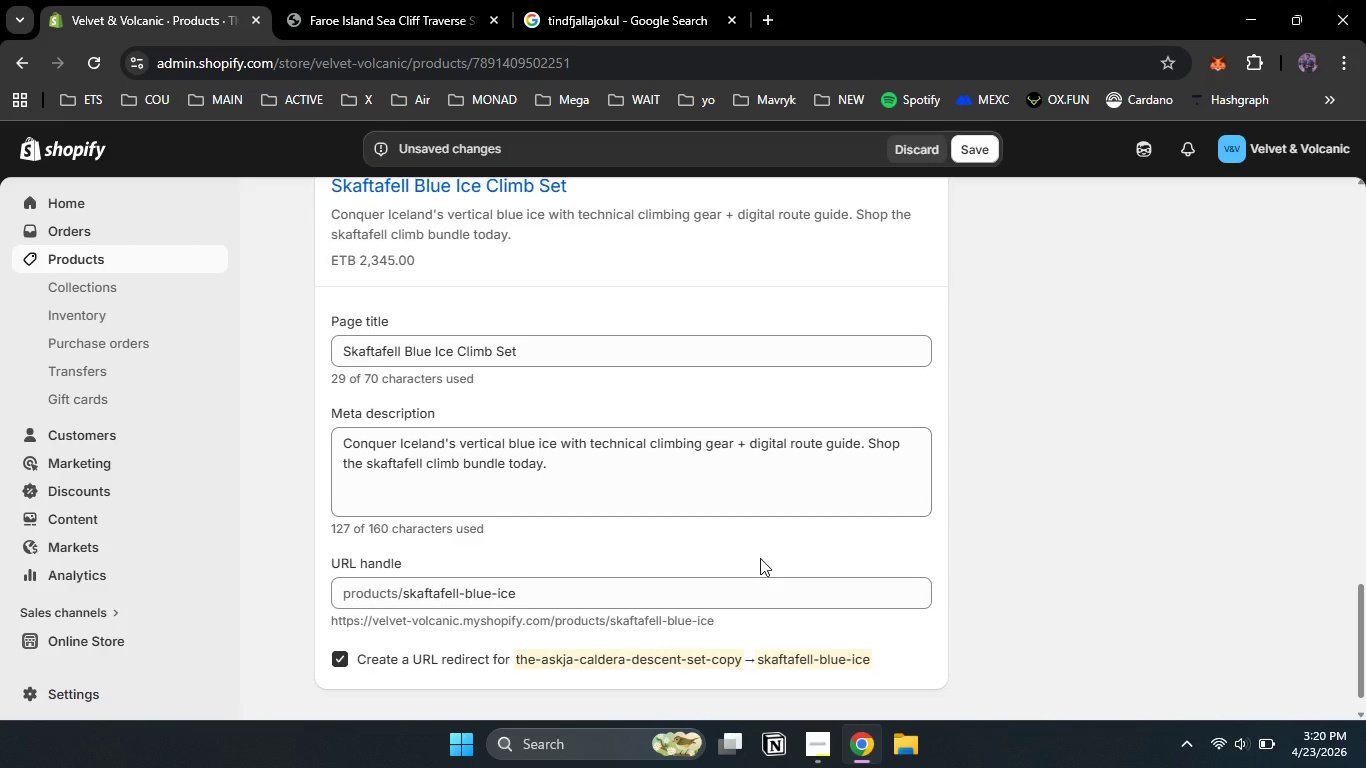 
scroll: coordinate [760, 558], scroll_direction: up, amount: 5.0
 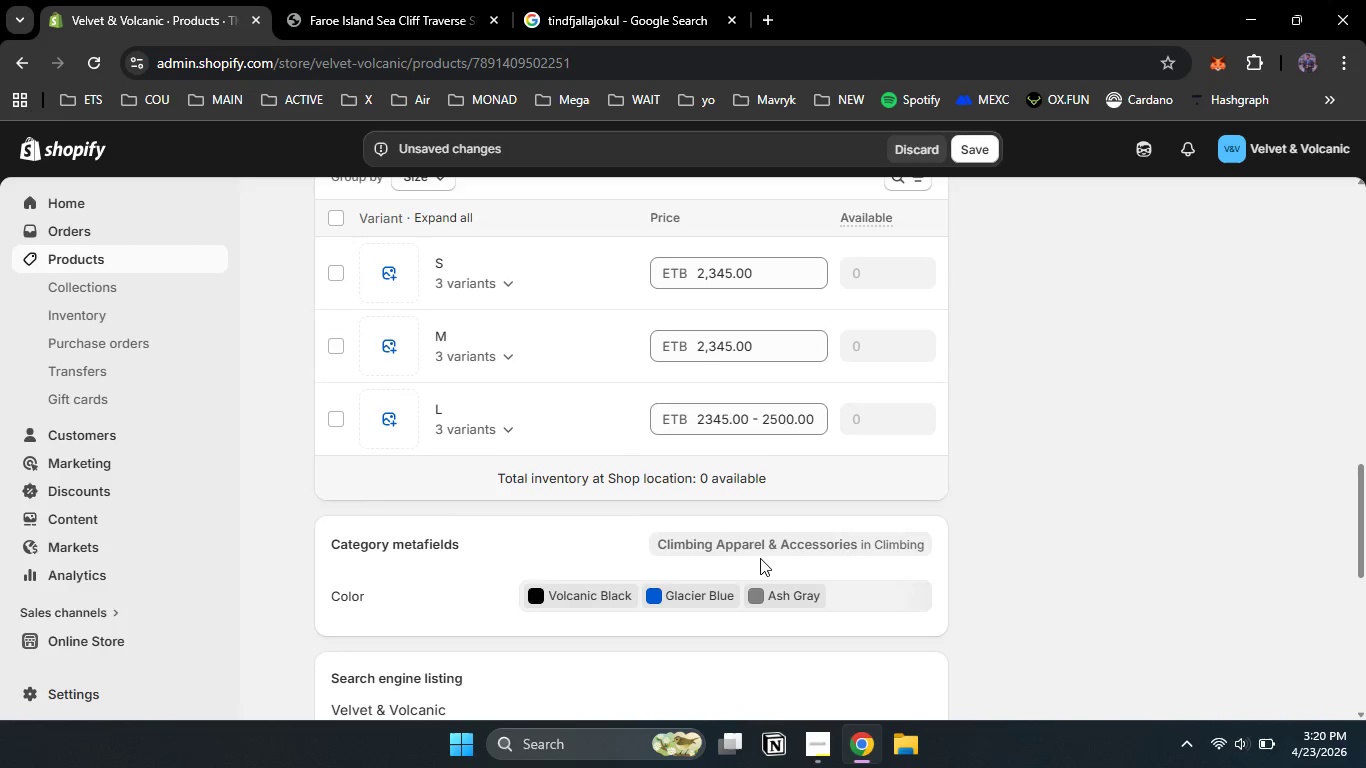 
scroll: coordinate [760, 558], scroll_direction: none, amount: 0.0
 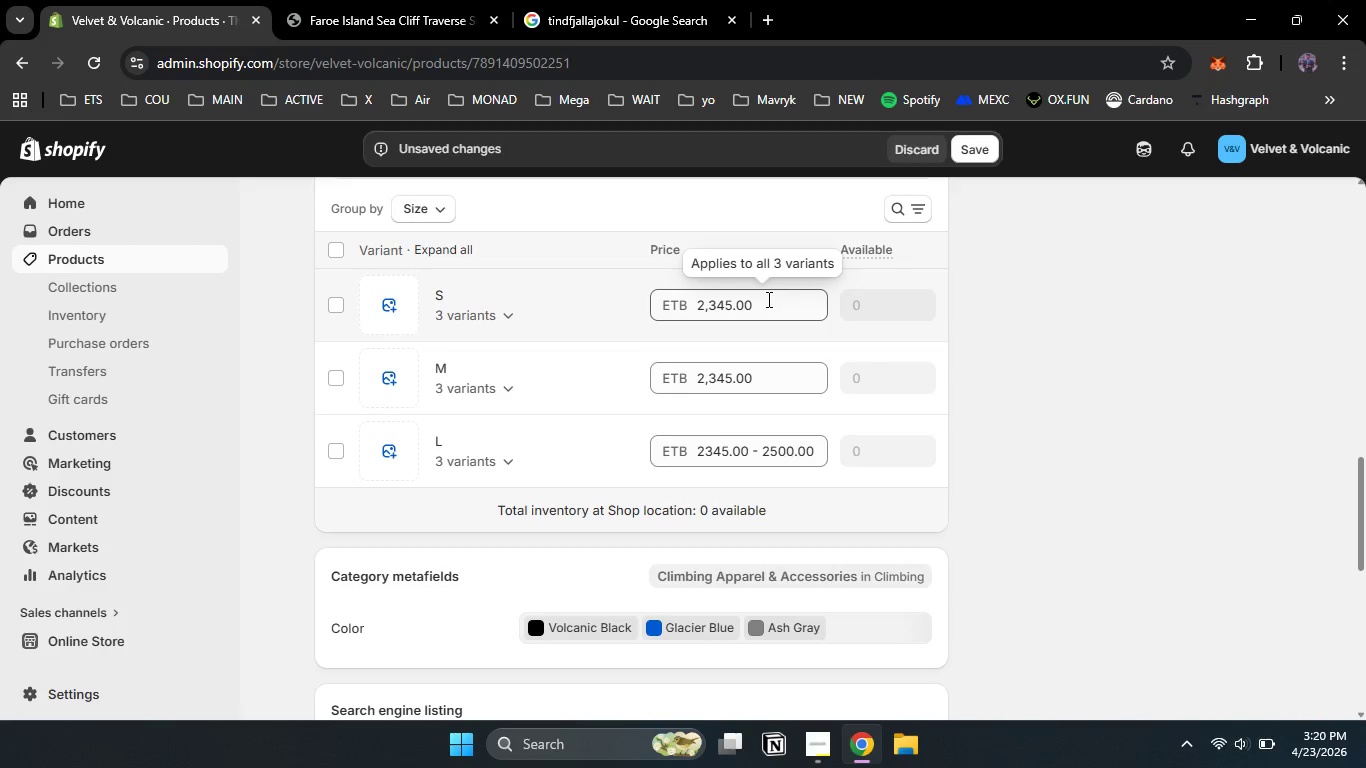 
left_click_drag(start_coordinate=[767, 303], to_coordinate=[632, 303])
 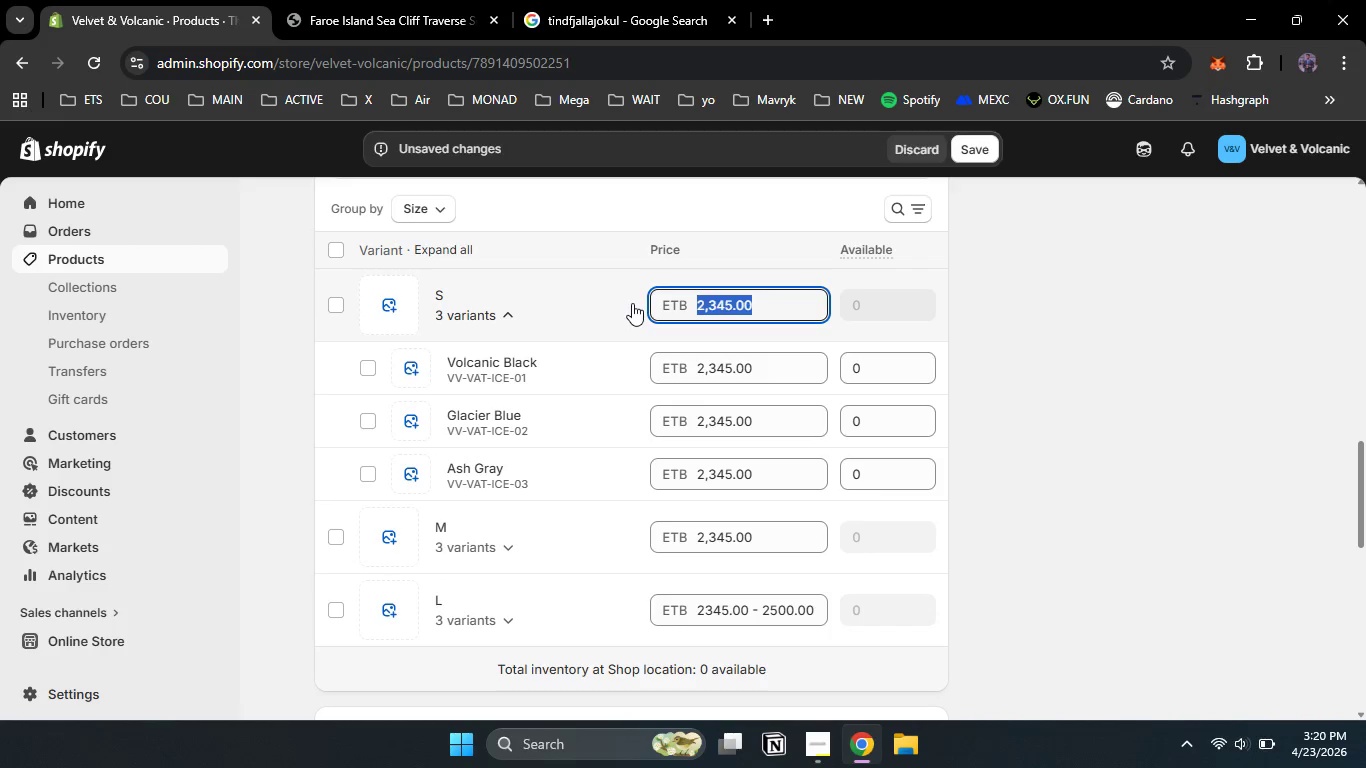 
key(Numpad2)
 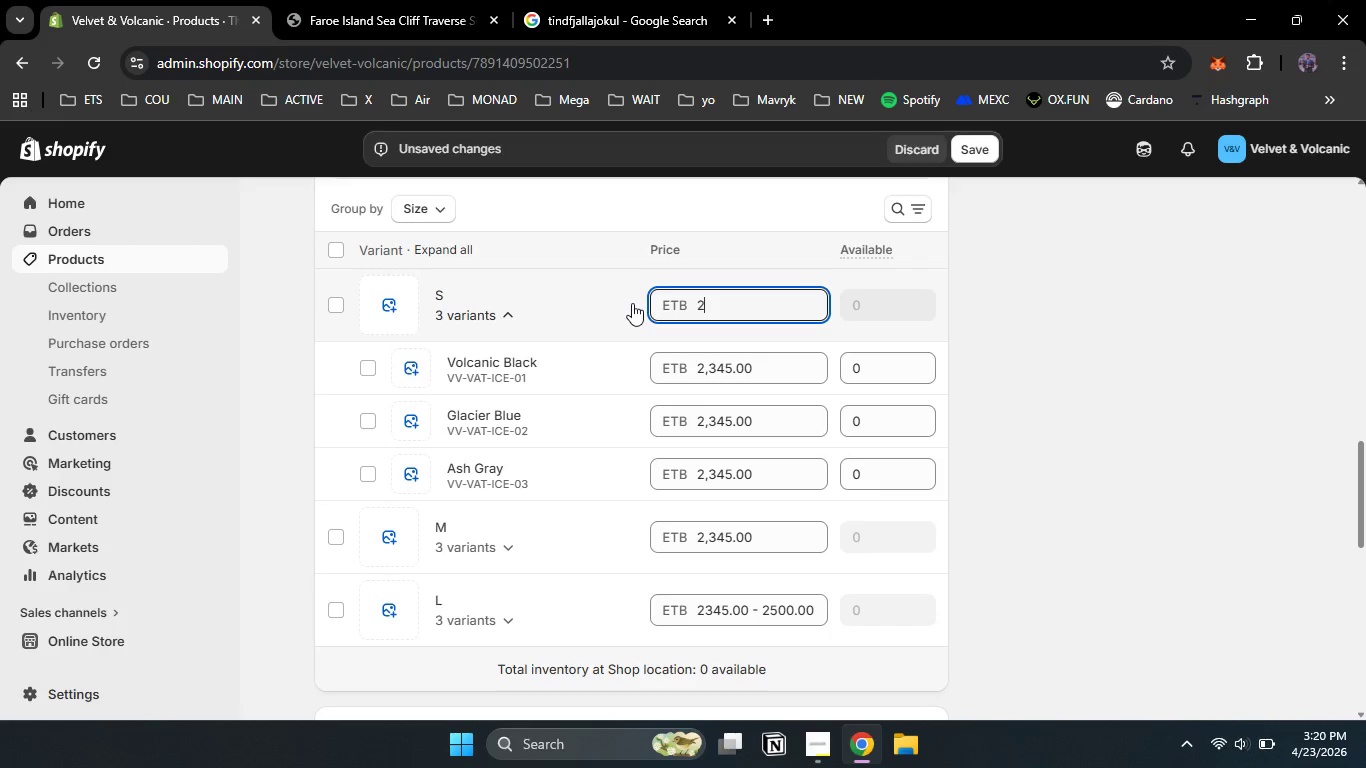 
key(Numpad8)
 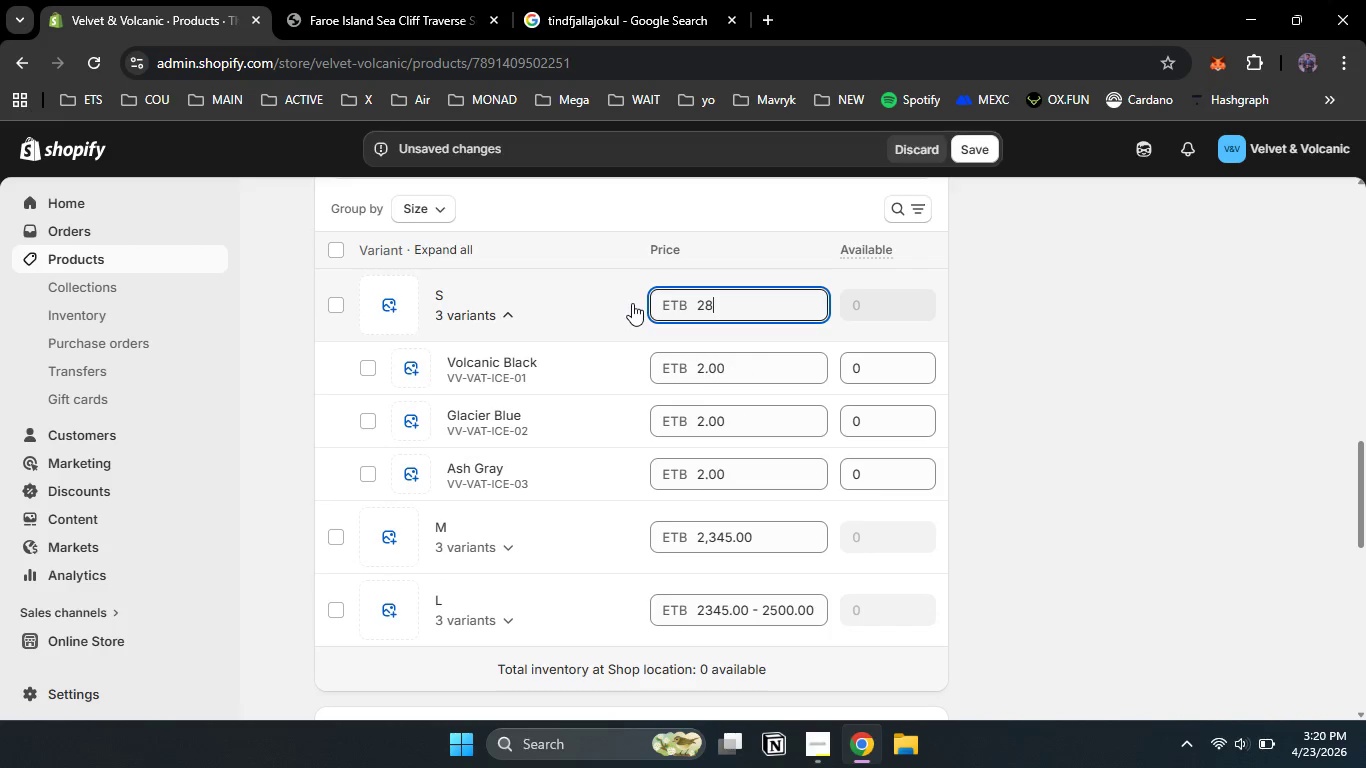 
key(Numpad9)
 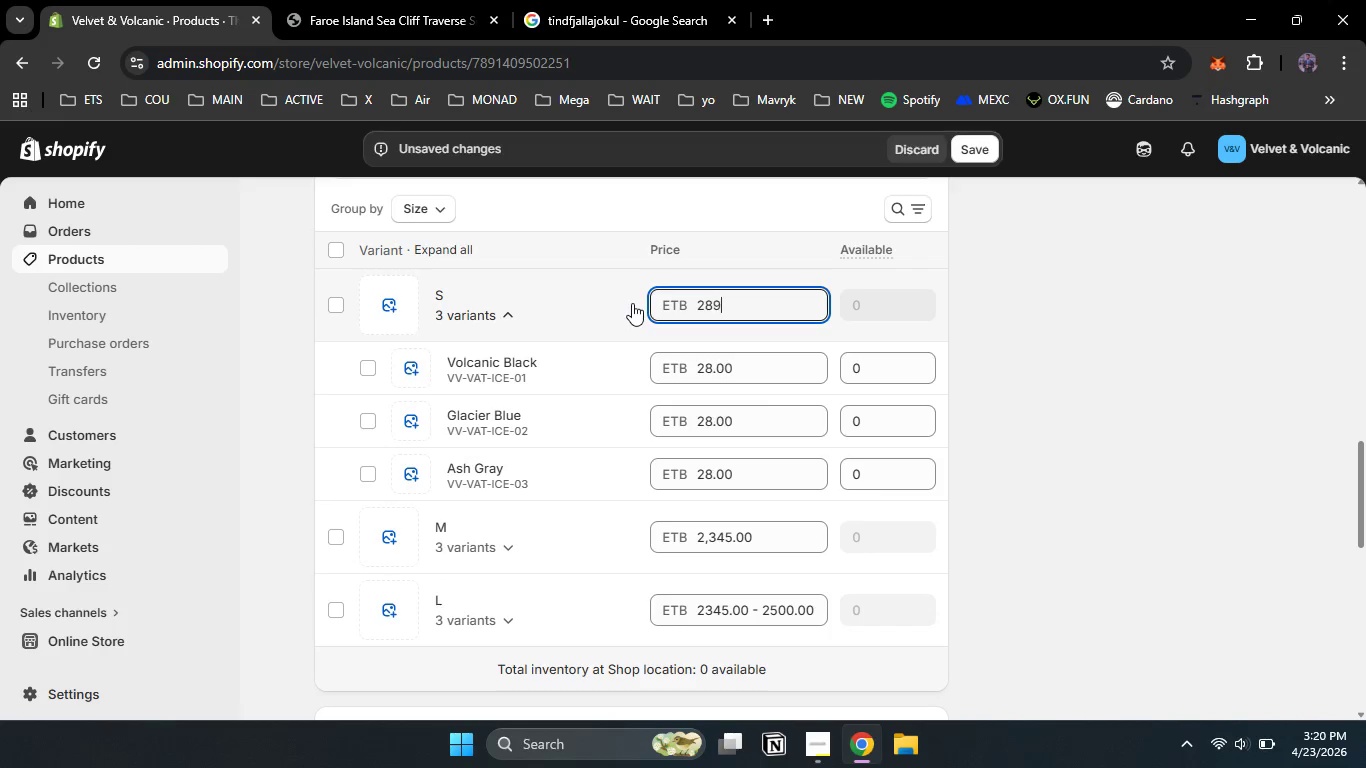 
key(Numpad0)
 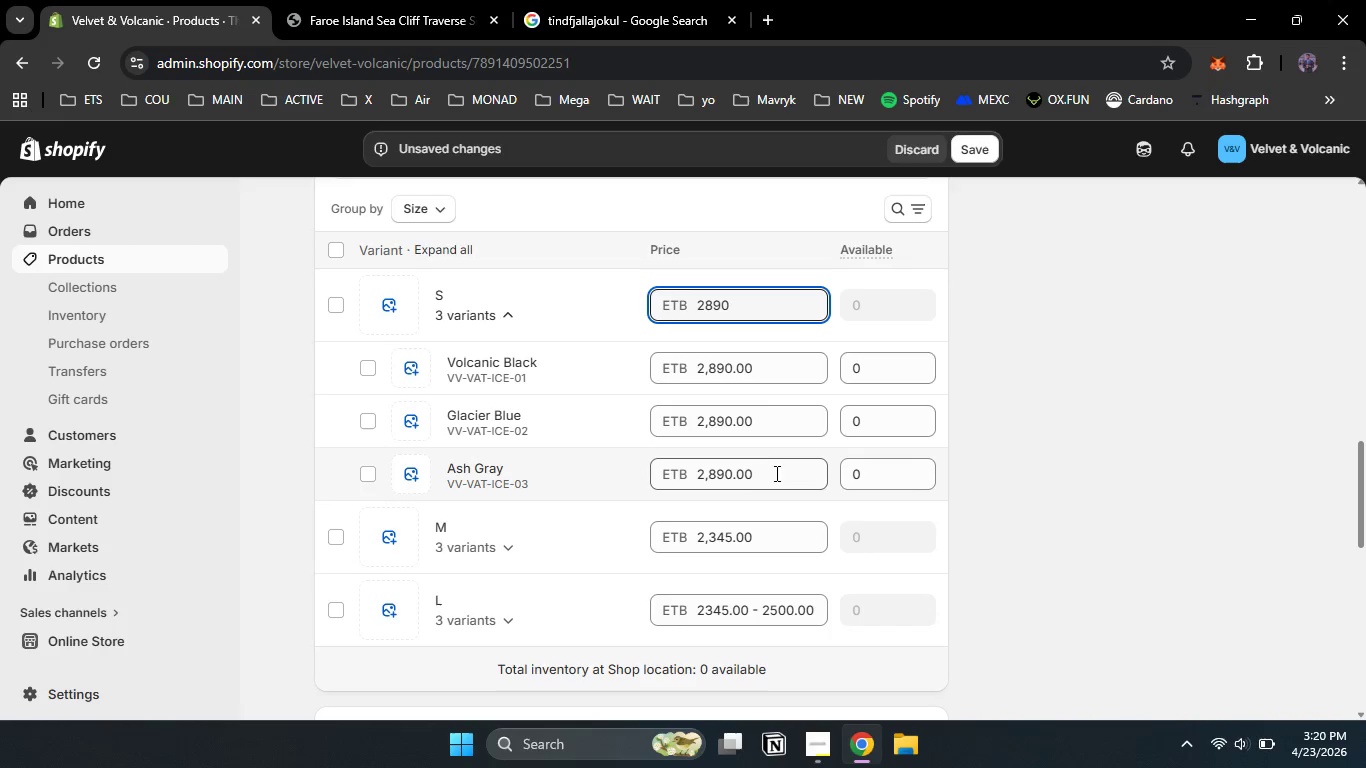 
left_click_drag(start_coordinate=[765, 429], to_coordinate=[667, 424])
 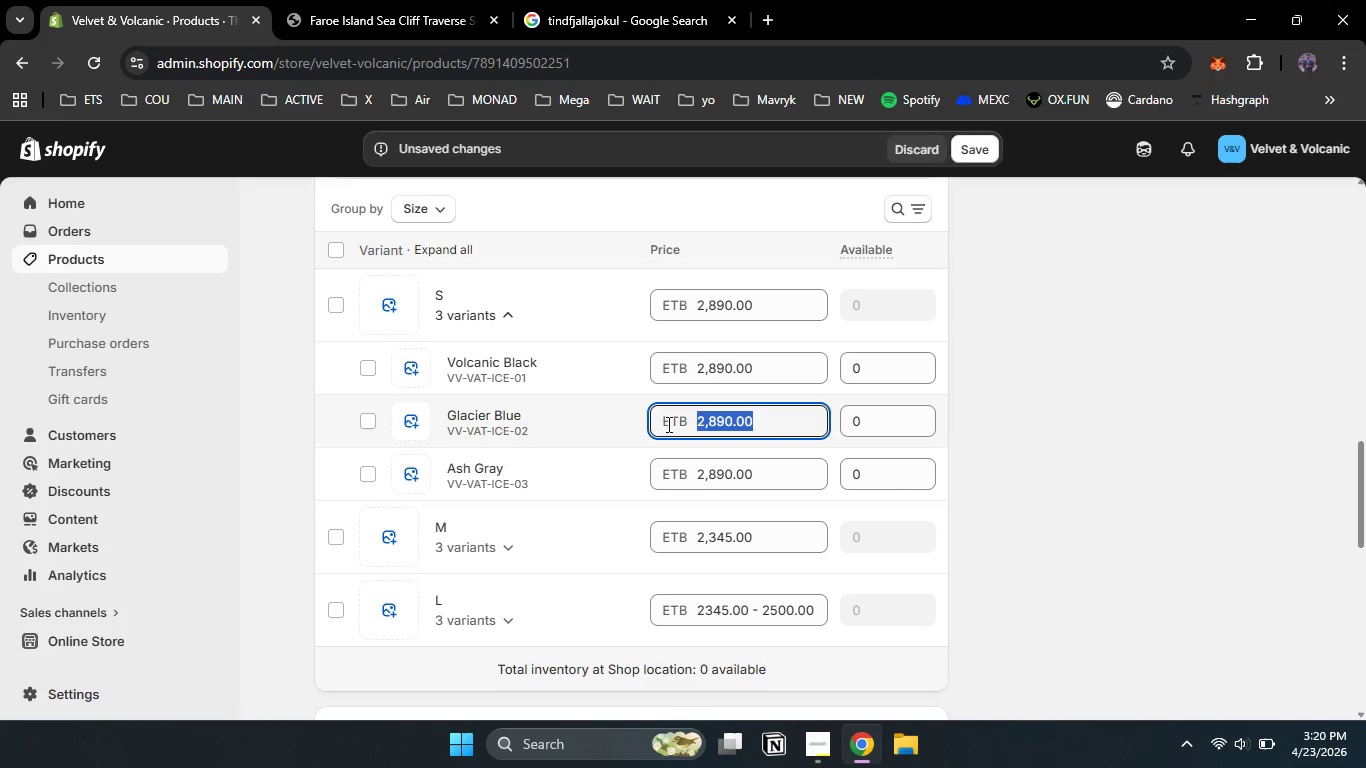 
key(Numpad3)
 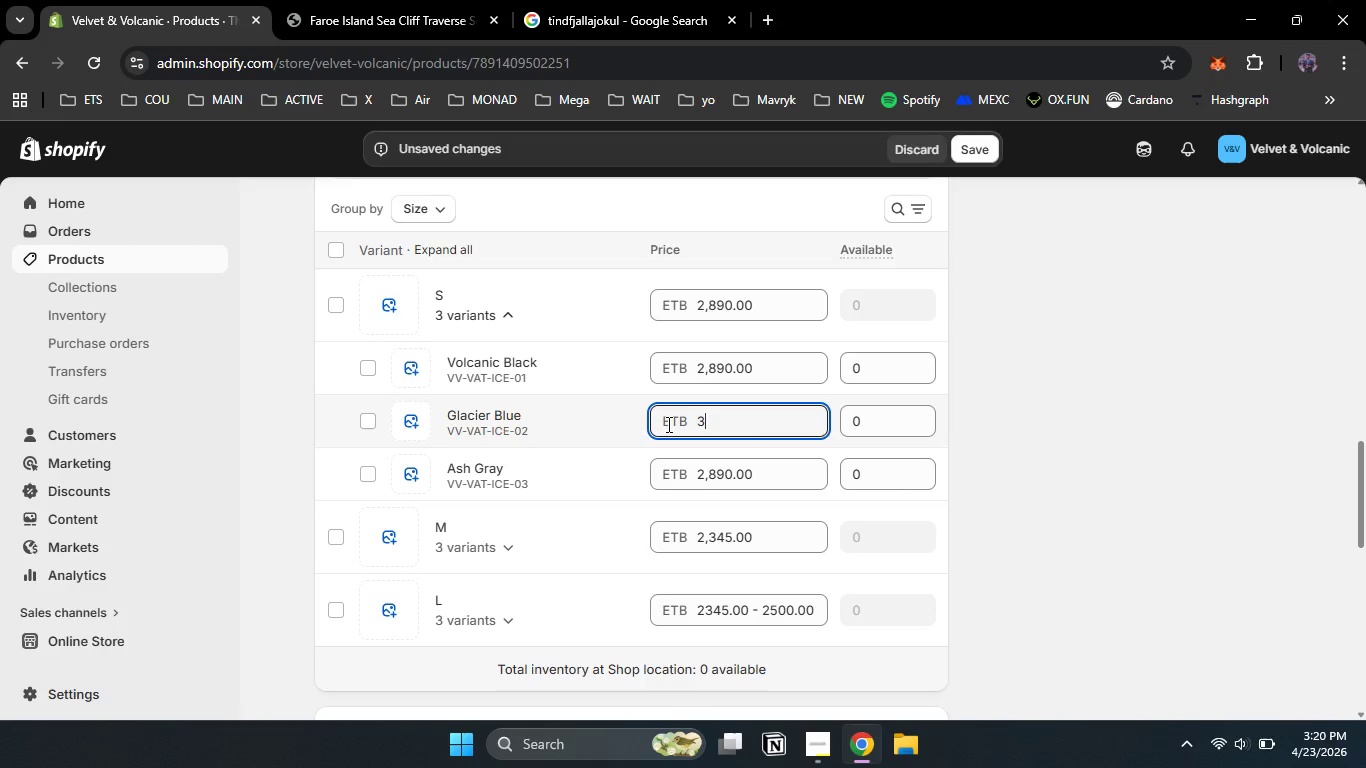 
key(Numpad0)
 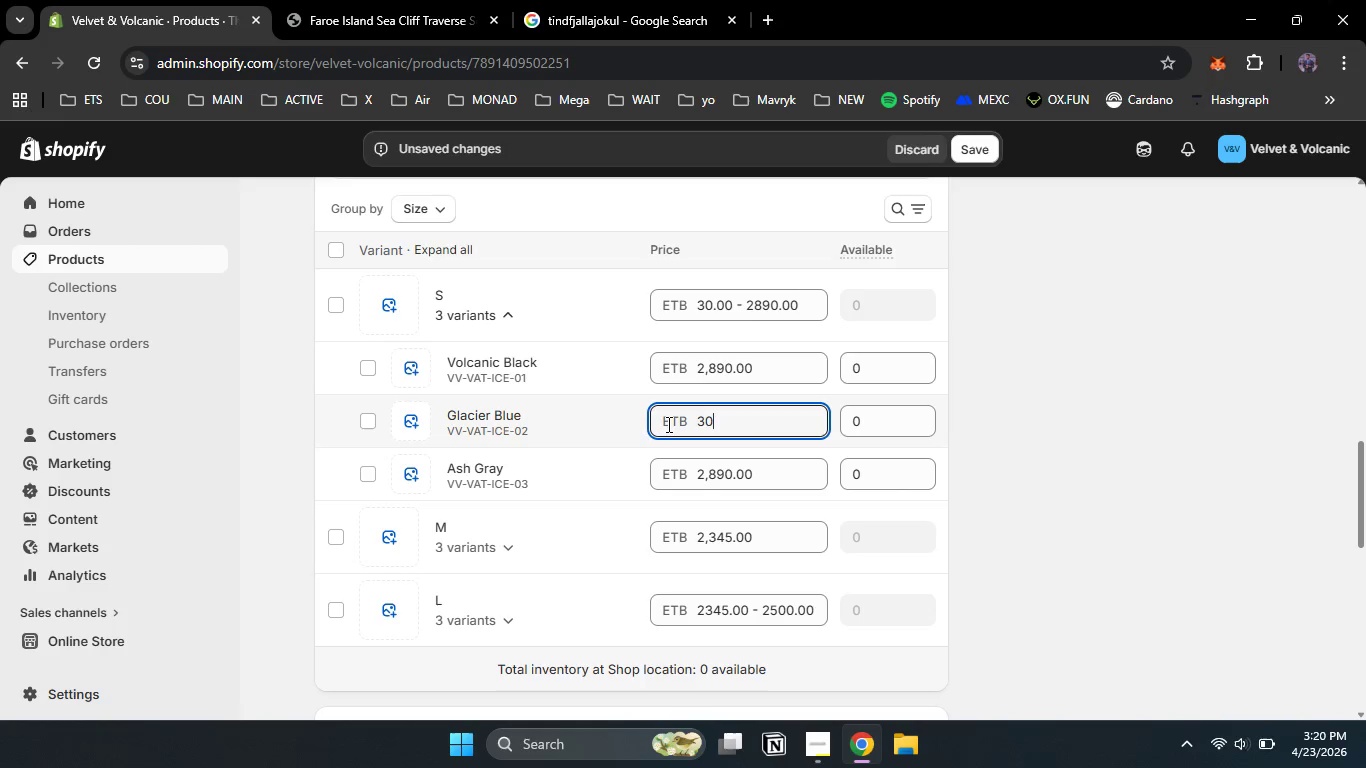 
key(Numpad0)
 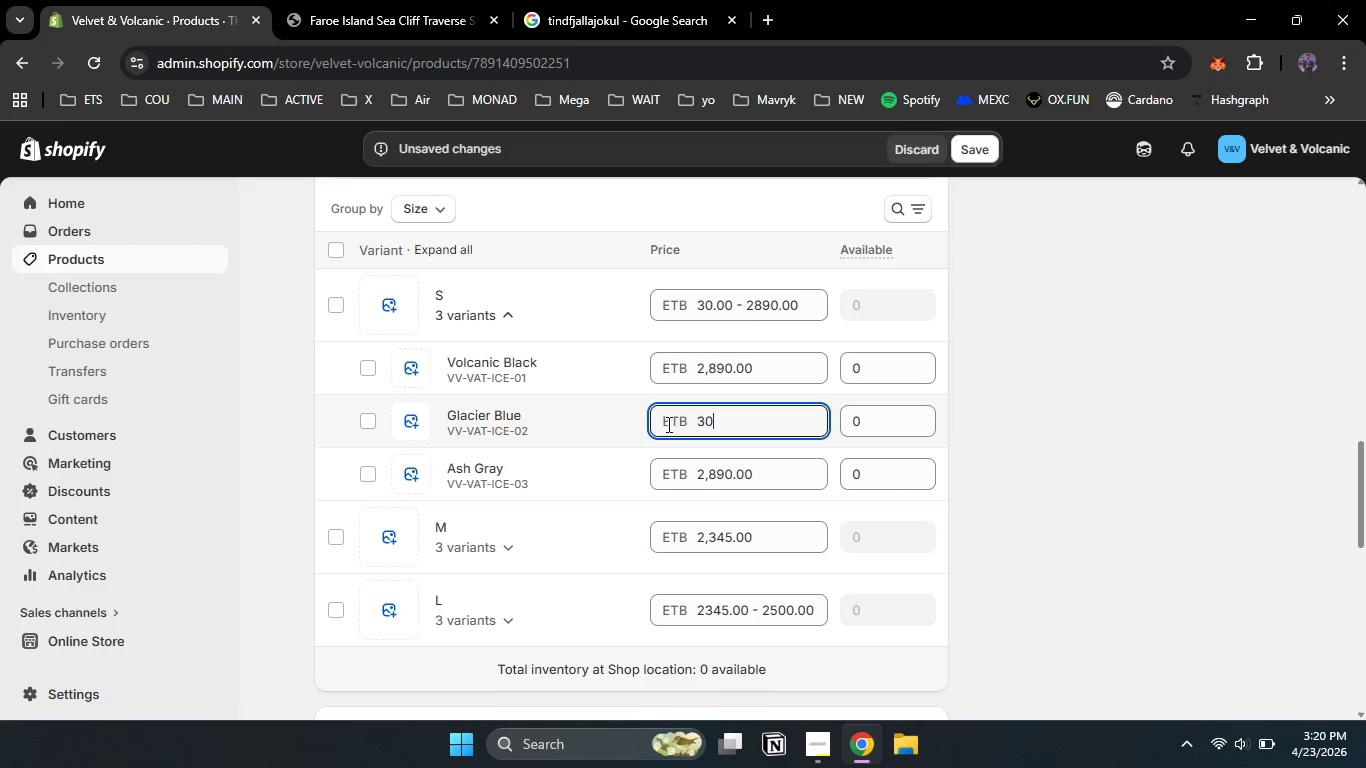 
key(Numpad0)
 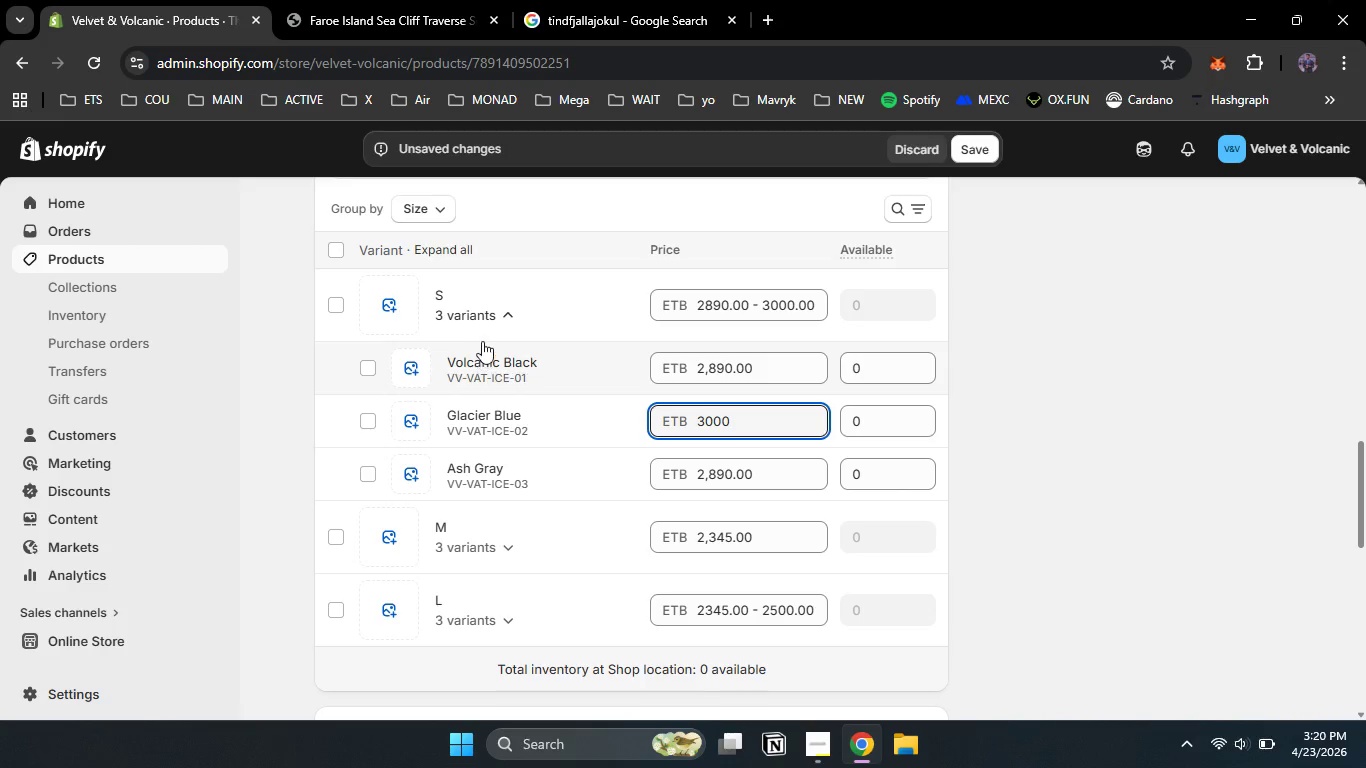 
left_click([504, 317])
 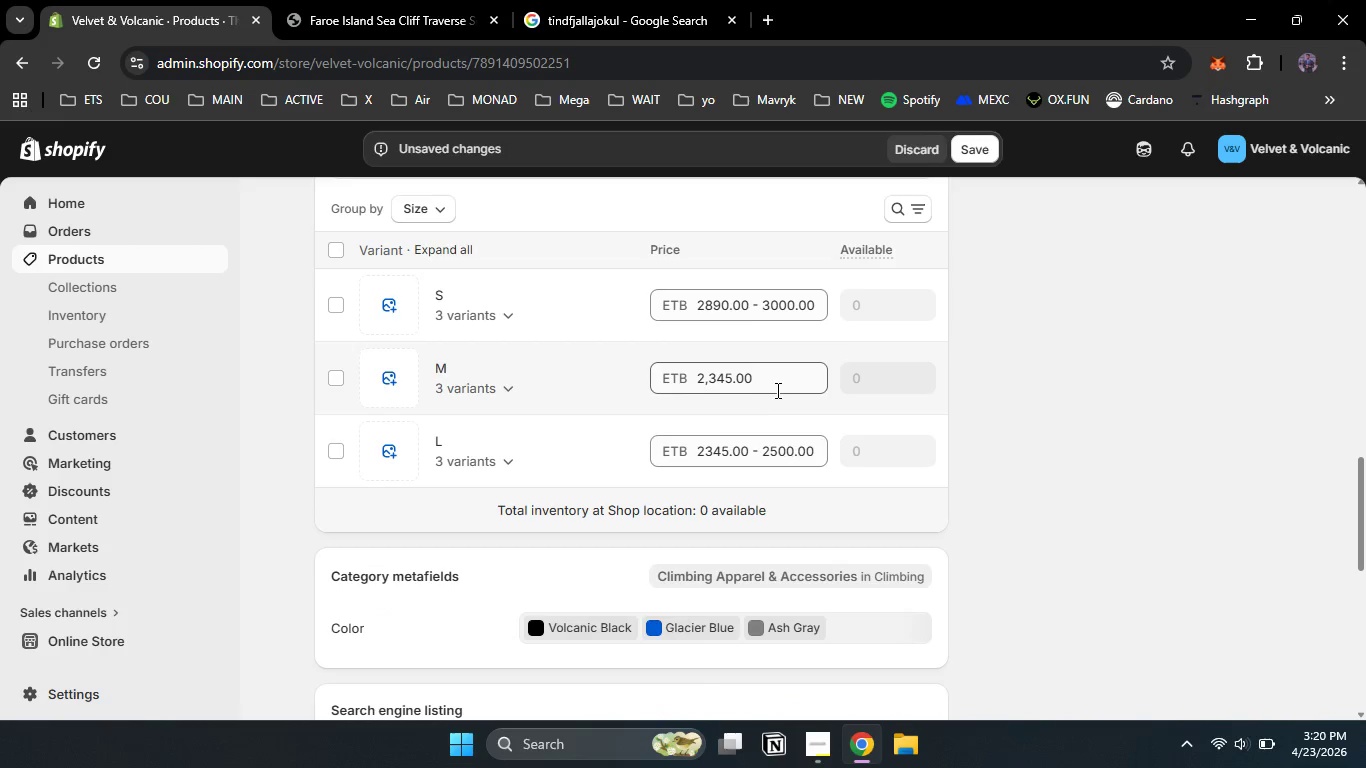 
left_click_drag(start_coordinate=[777, 387], to_coordinate=[654, 385])
 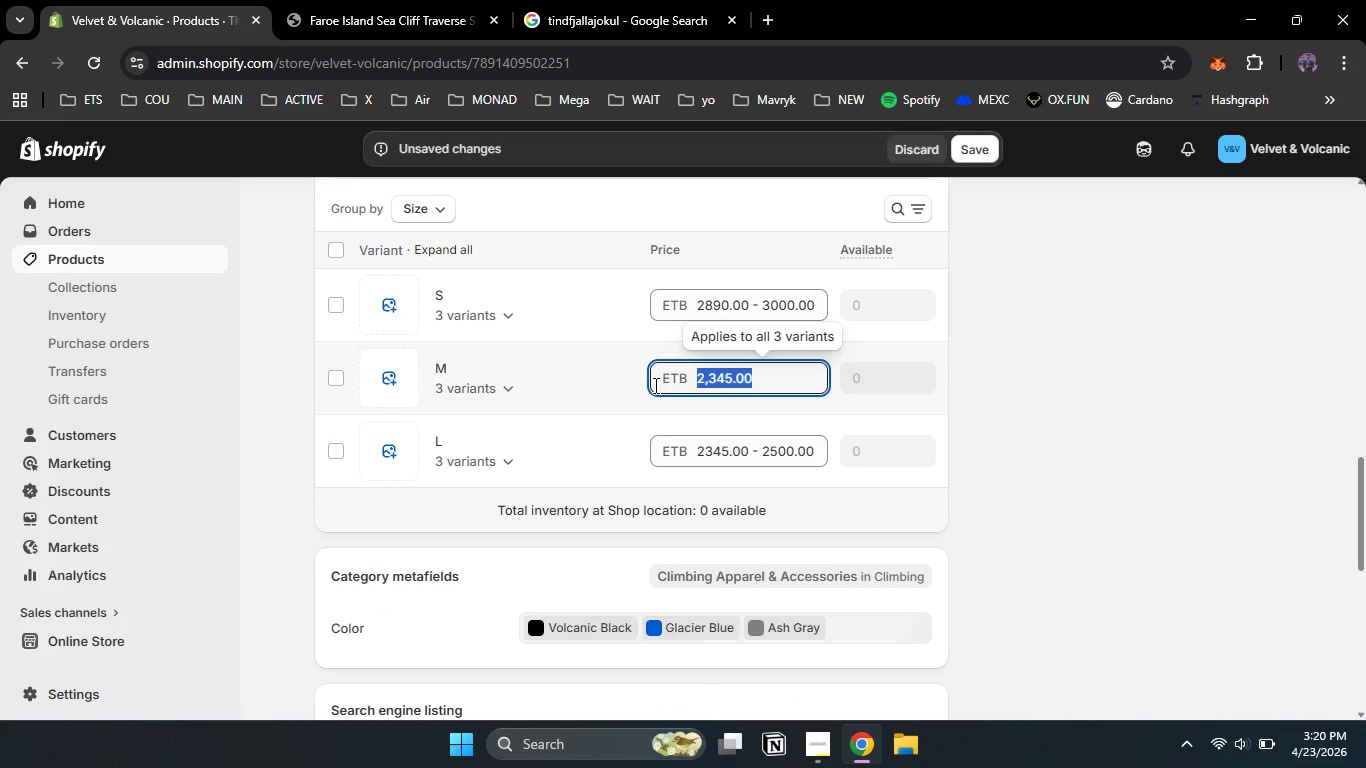 
key(Numpad3)
 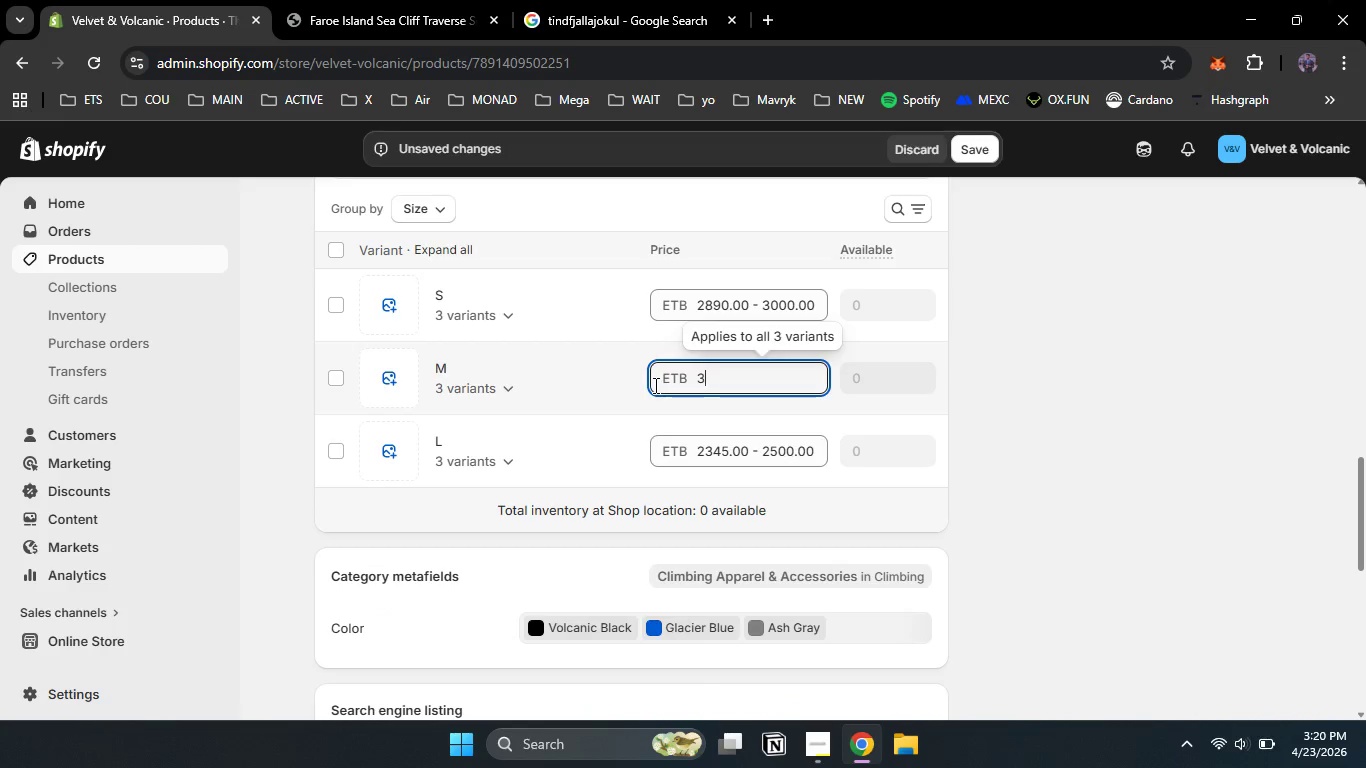 
key(Numpad0)
 